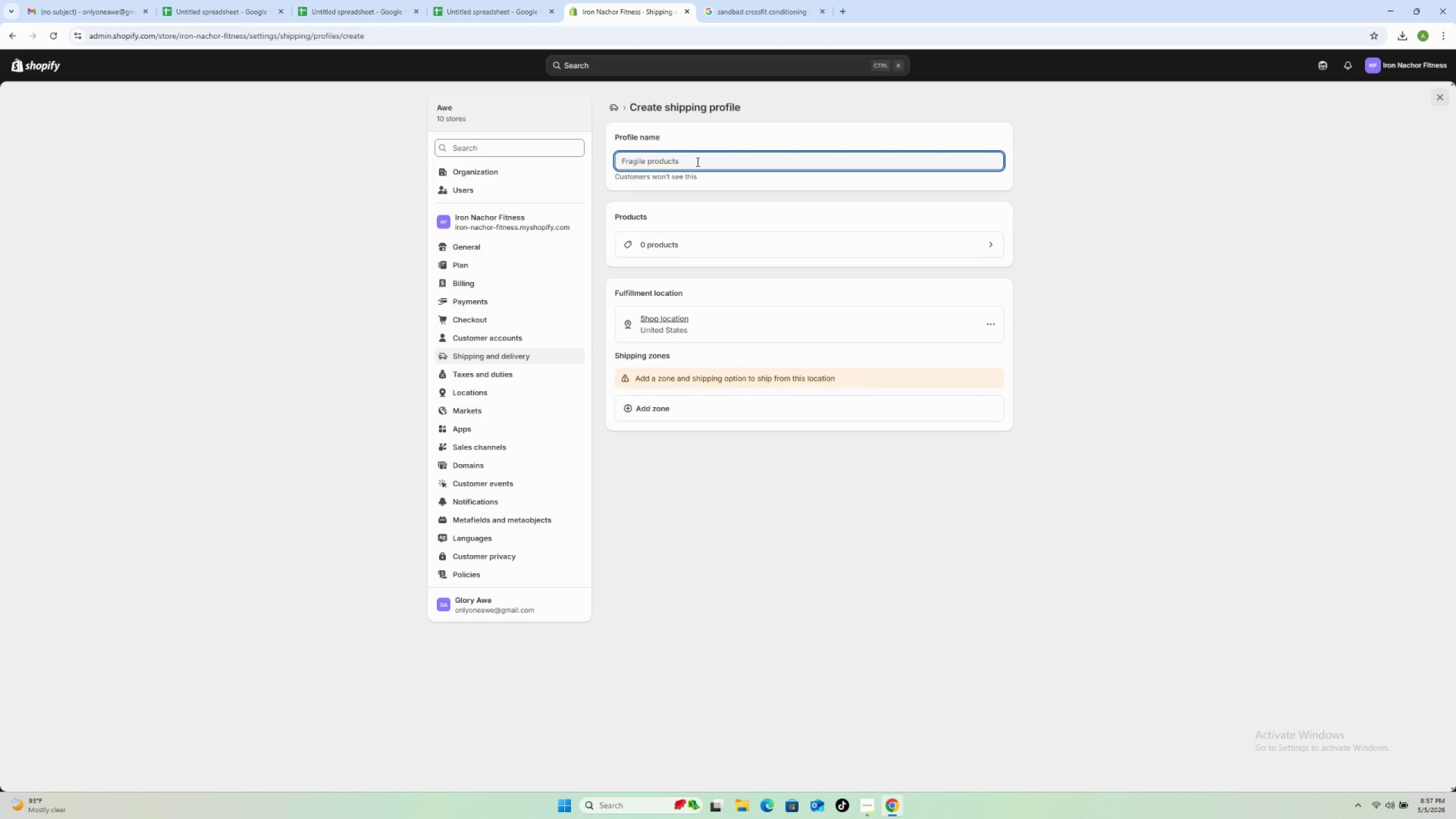 
type(Heavy Gear)
 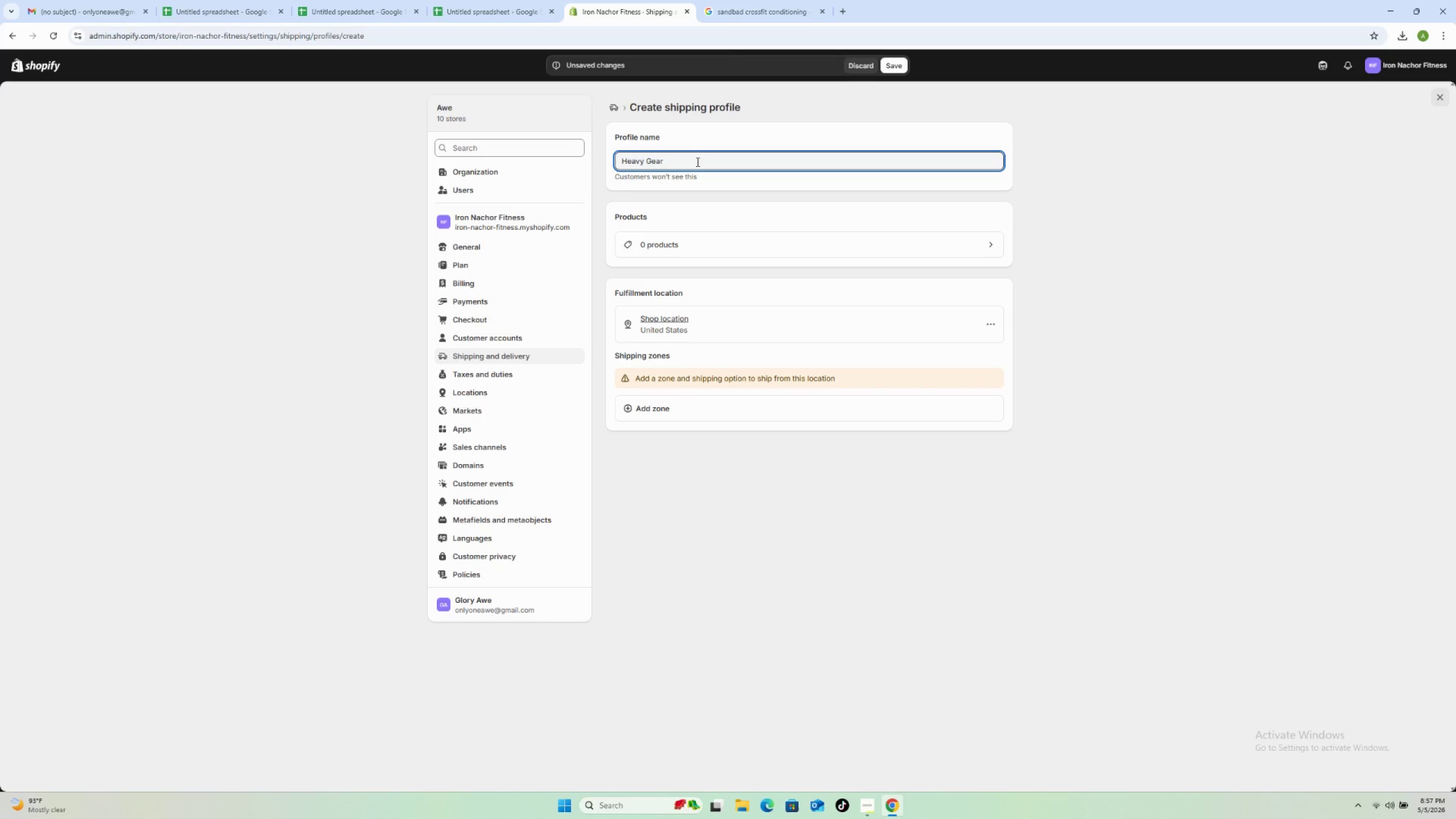 
wait(6.47)
 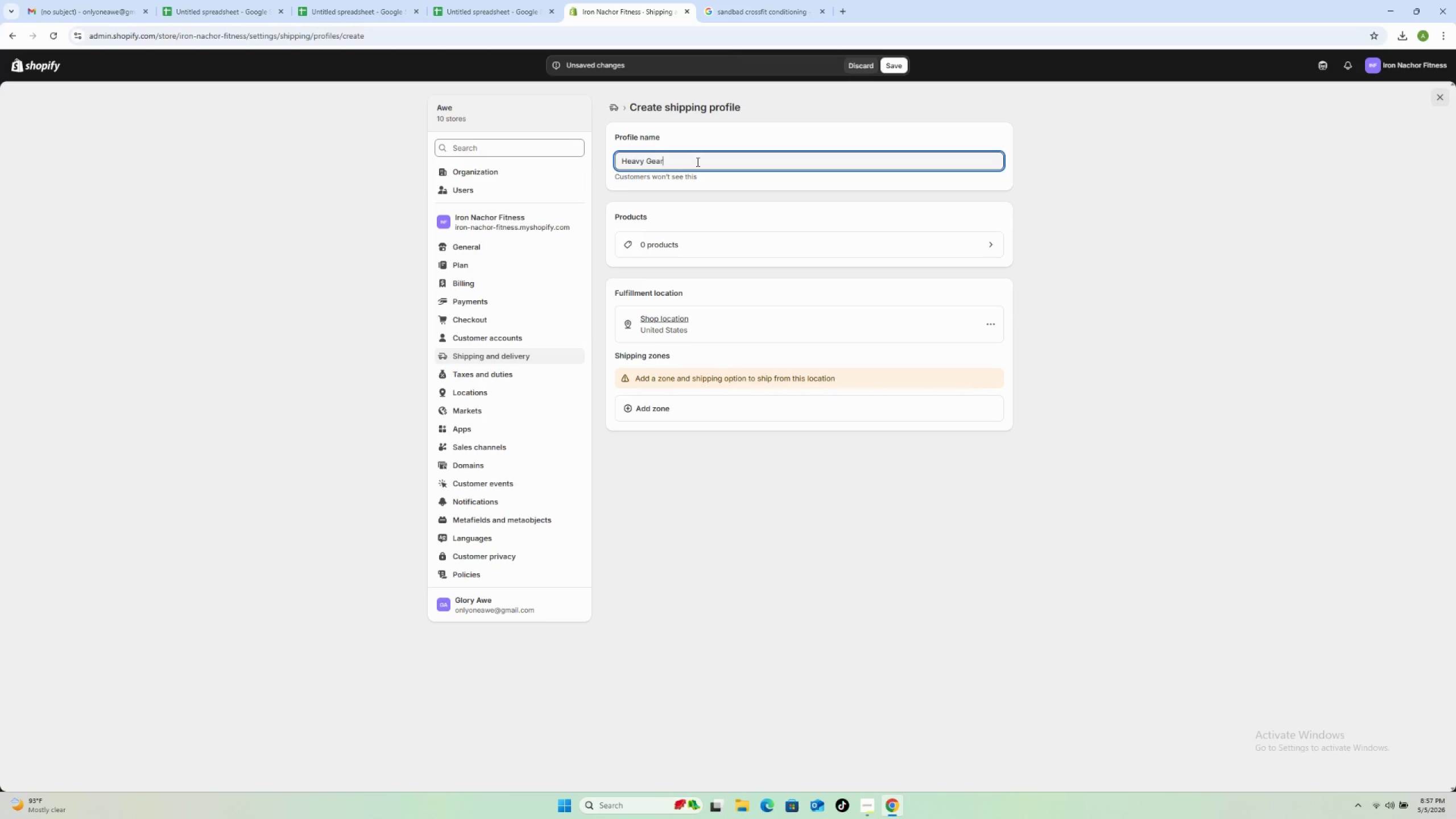 
left_click([801, 239])
 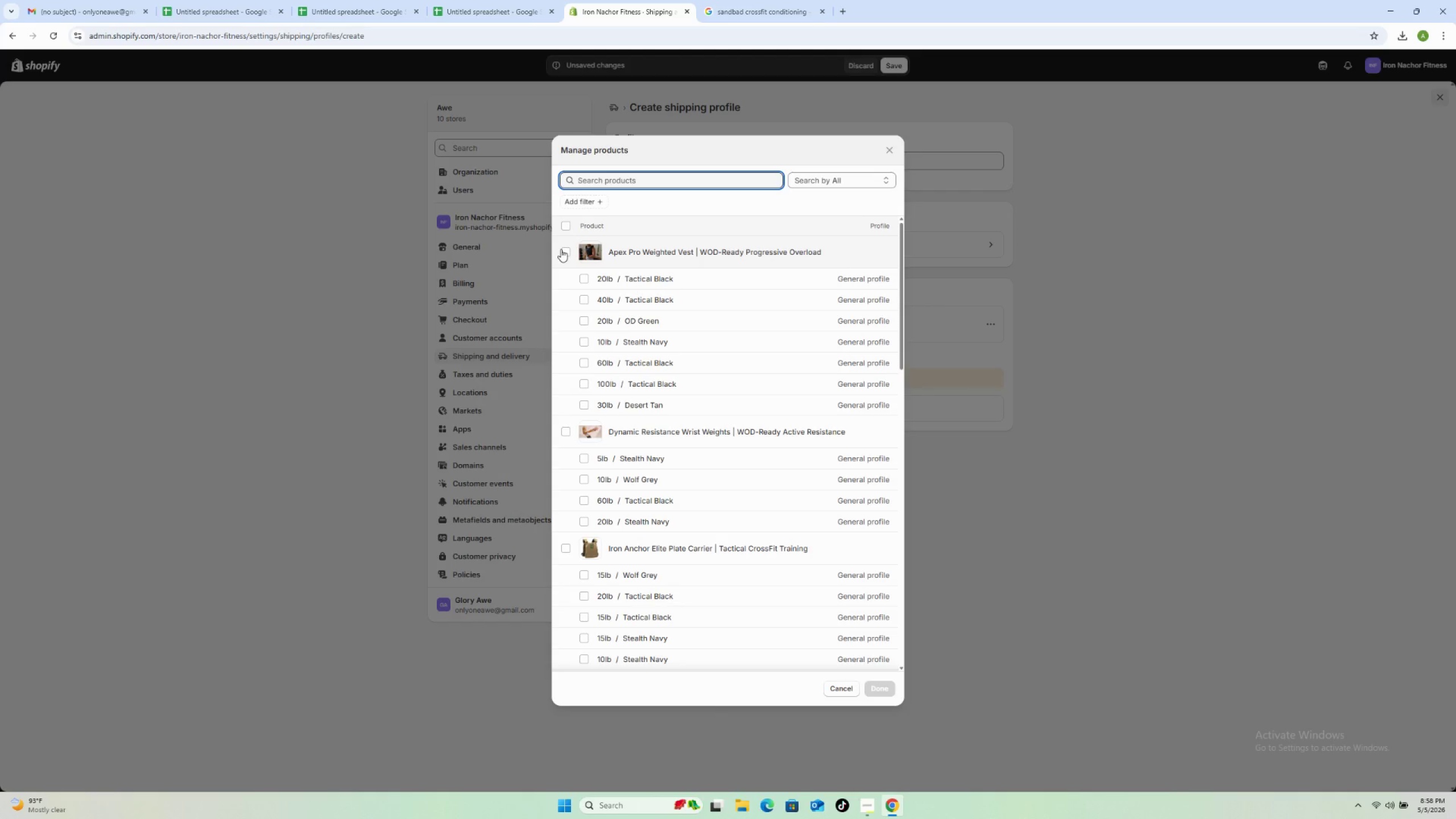 
wait(29.52)
 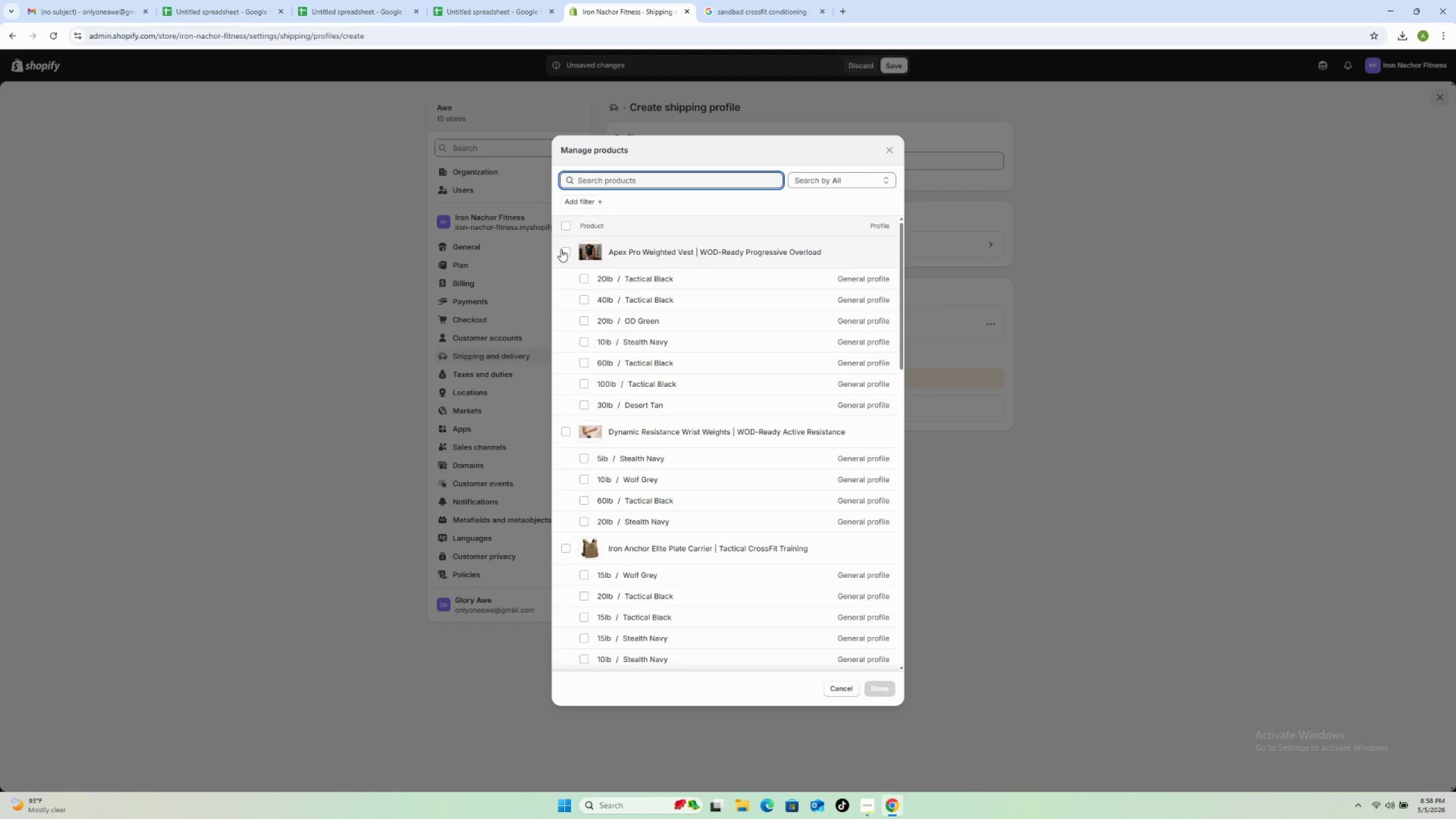 
left_click([563, 250])
 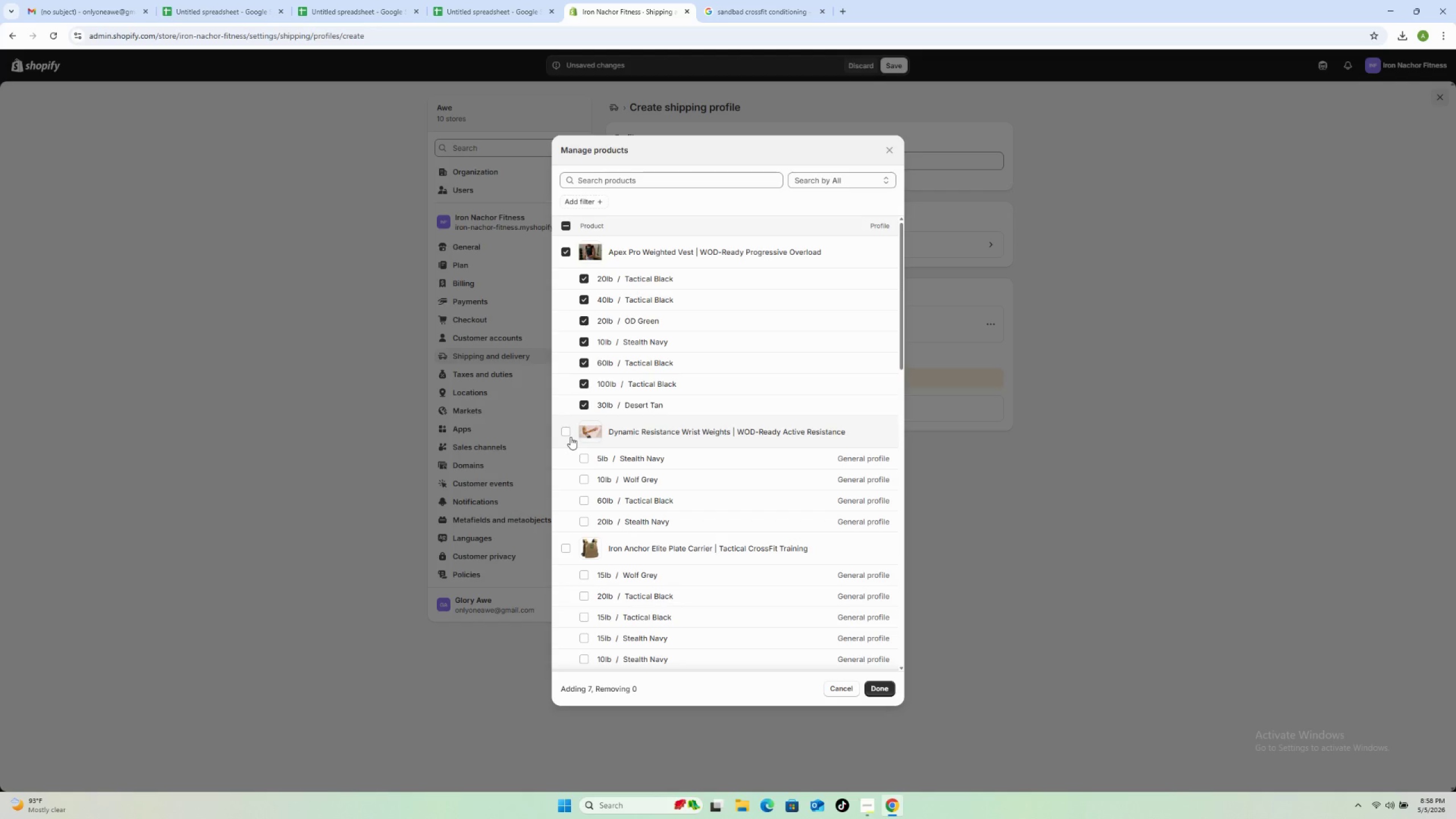 
wait(5.09)
 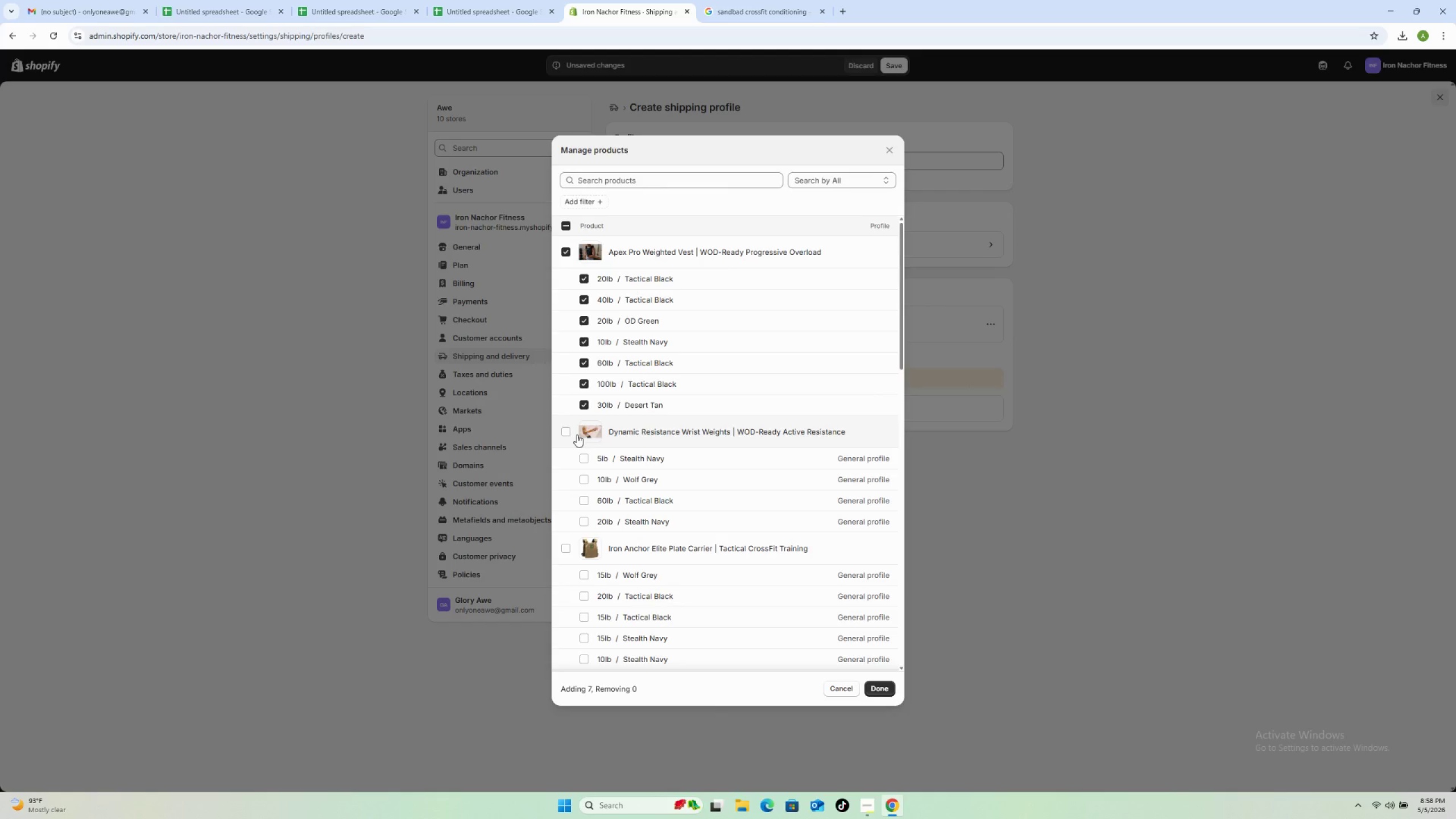 
scroll: coordinate [568, 439], scroll_direction: down, amount: 3.0
 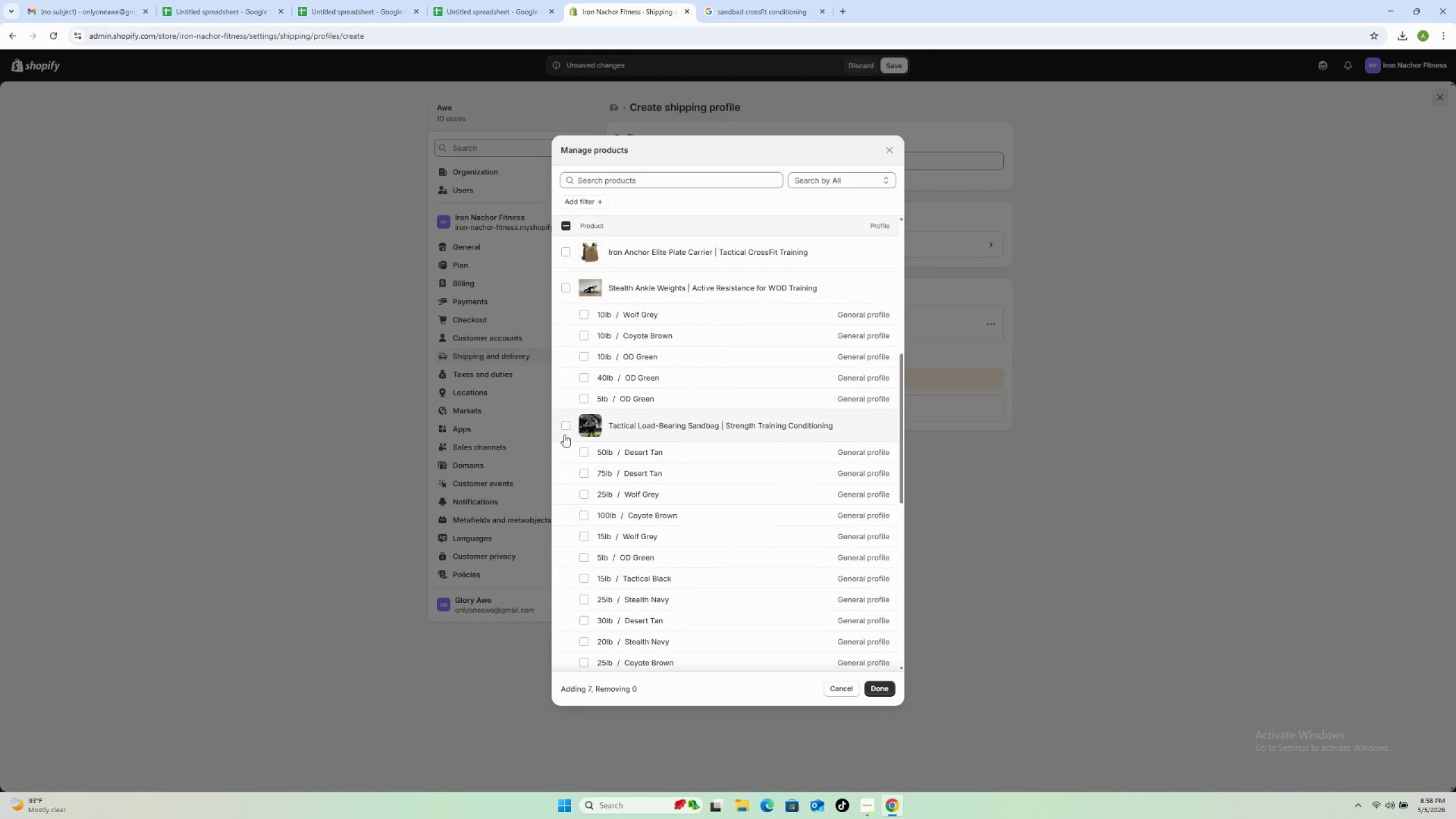 
left_click([565, 427])
 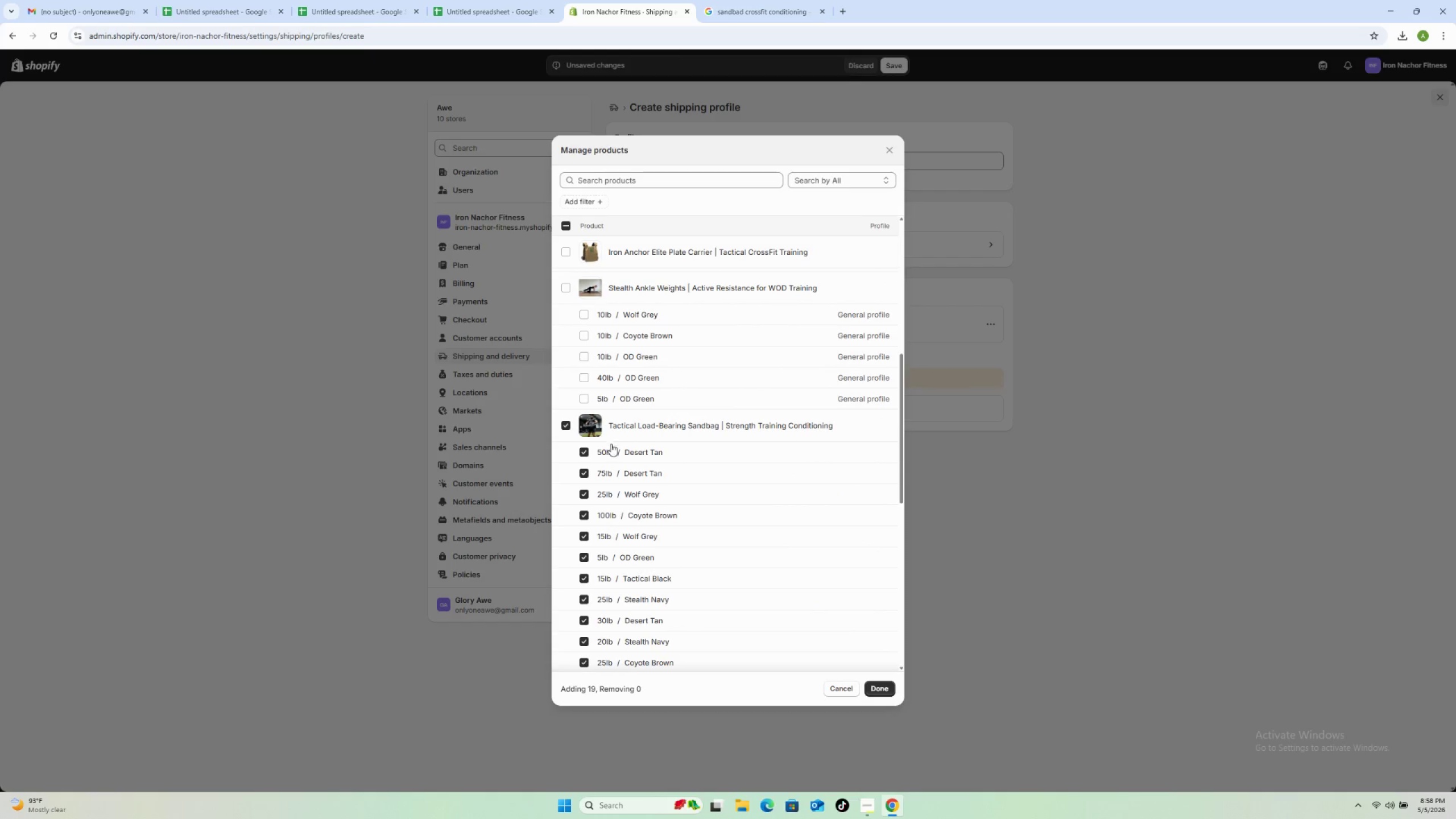 
scroll: coordinate [612, 444], scroll_direction: down, amount: 2.0
 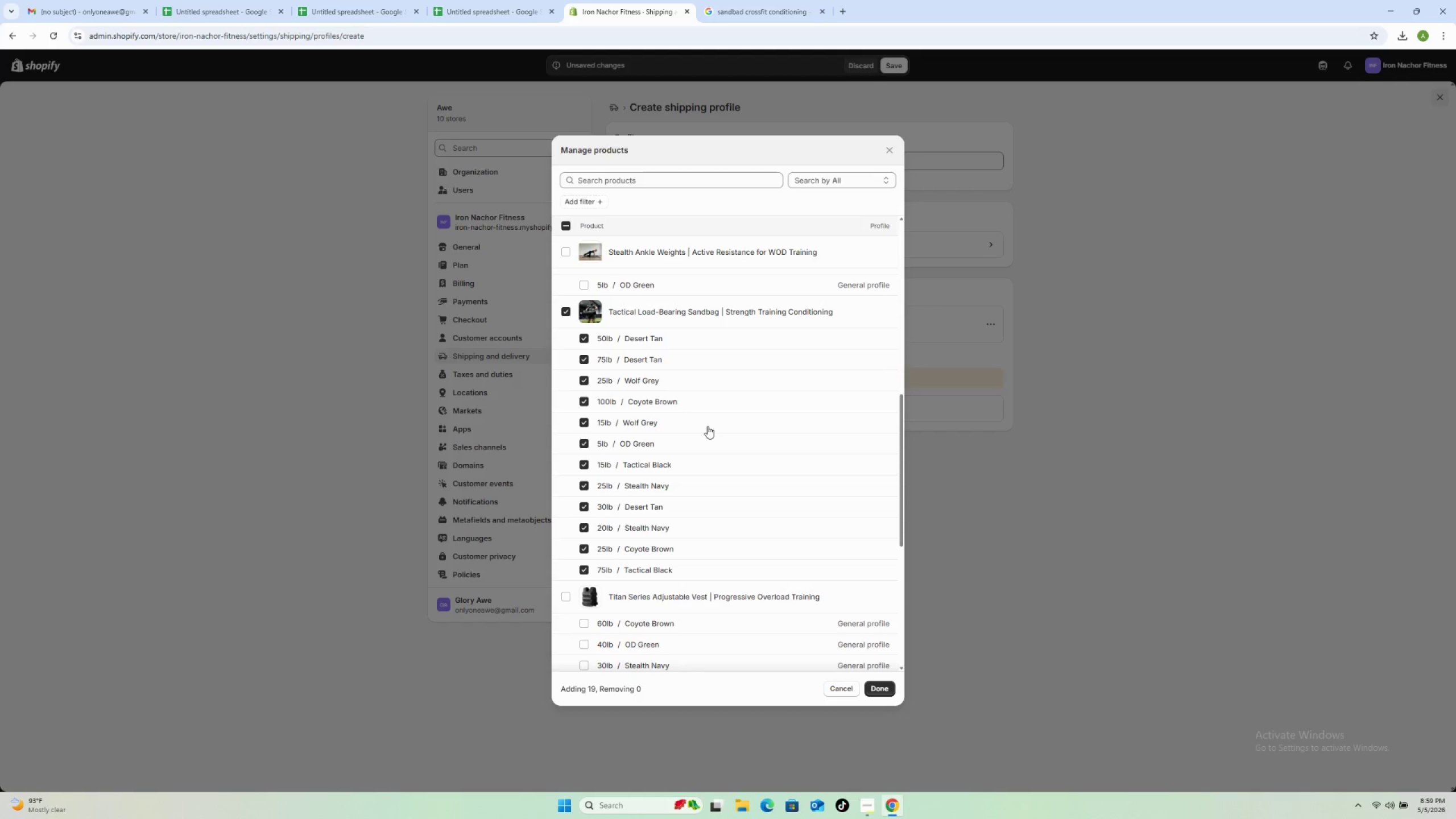 
wait(76.64)
 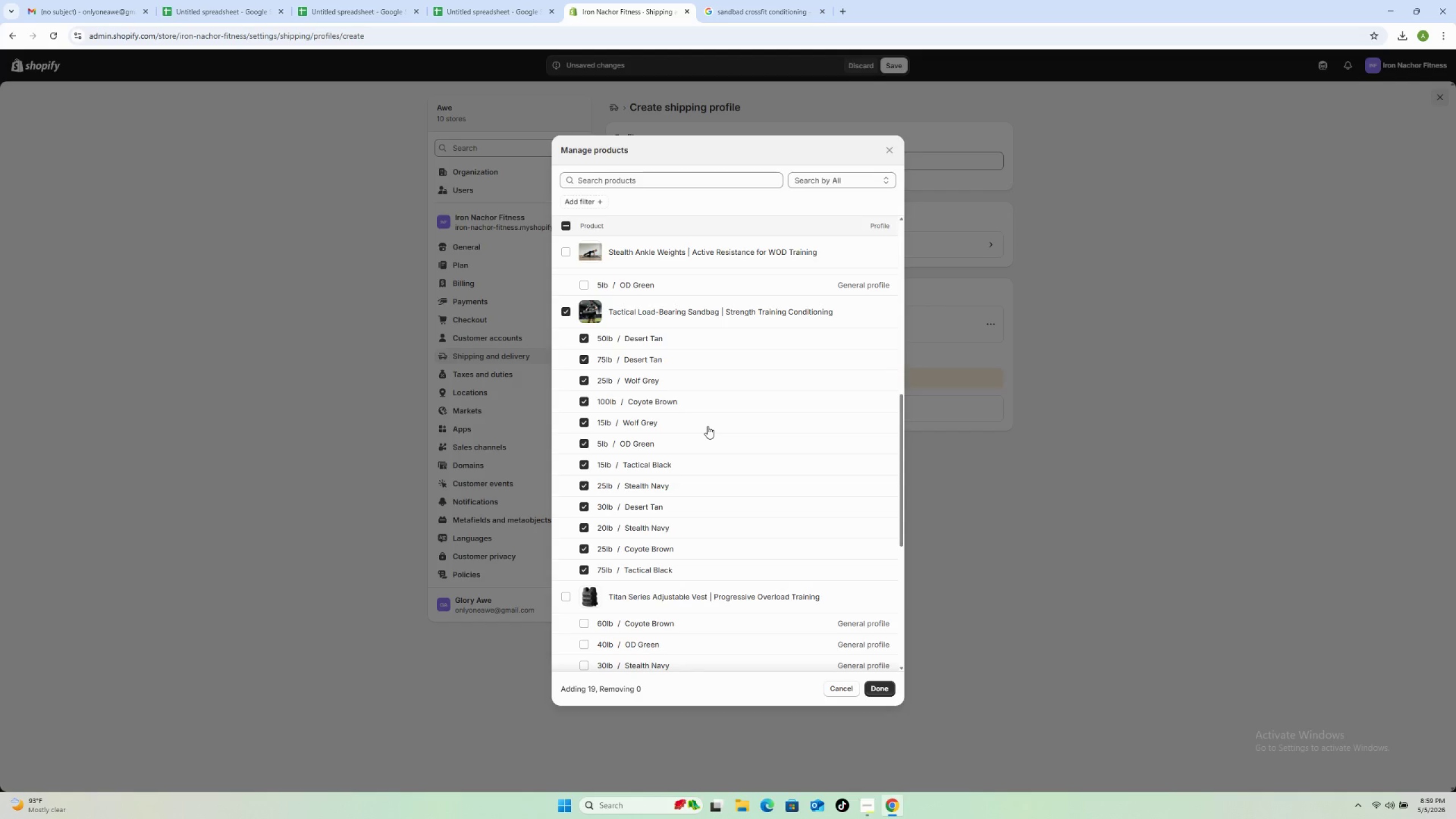 
left_click([841, 688])
 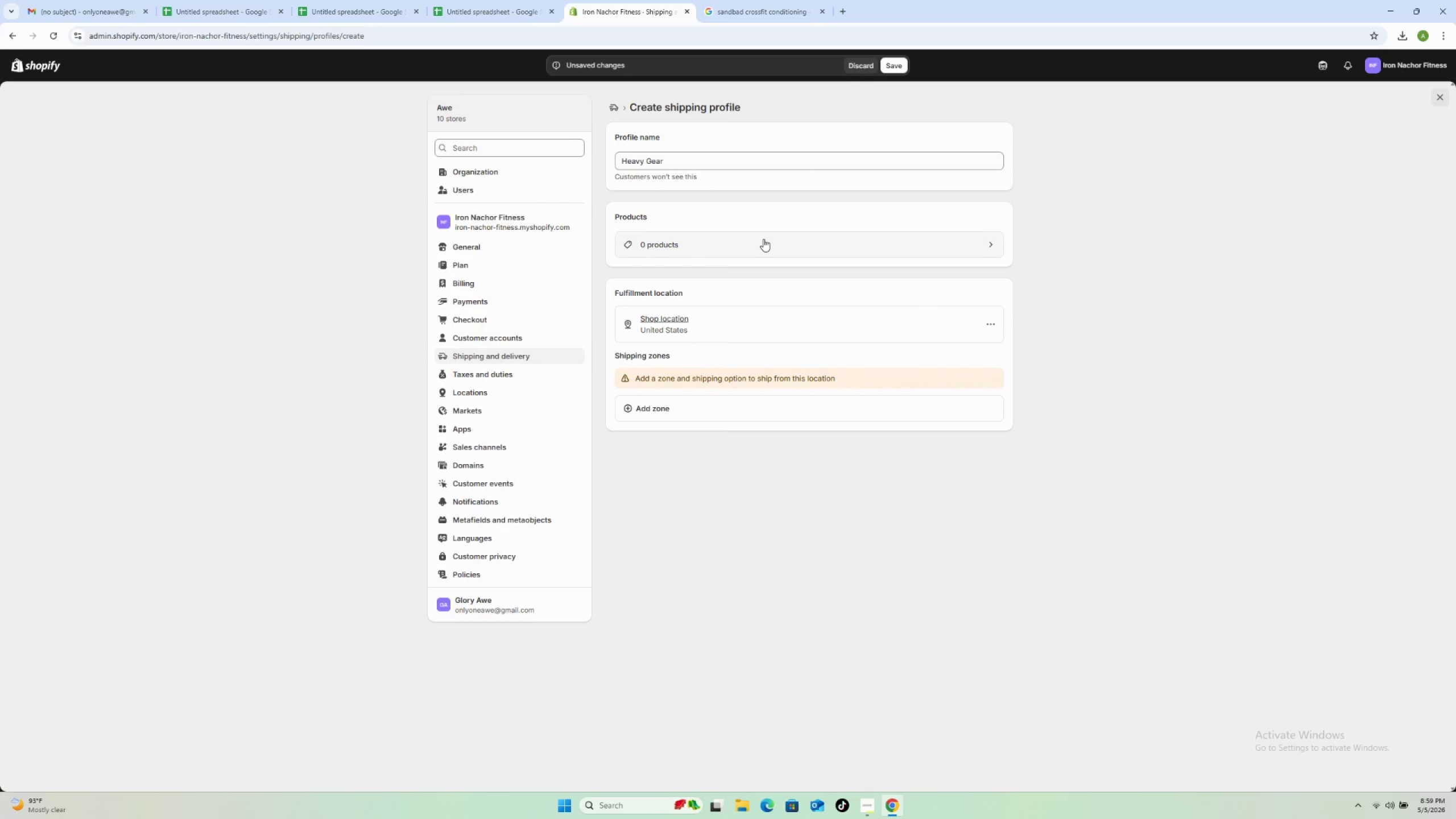 
left_click([763, 239])
 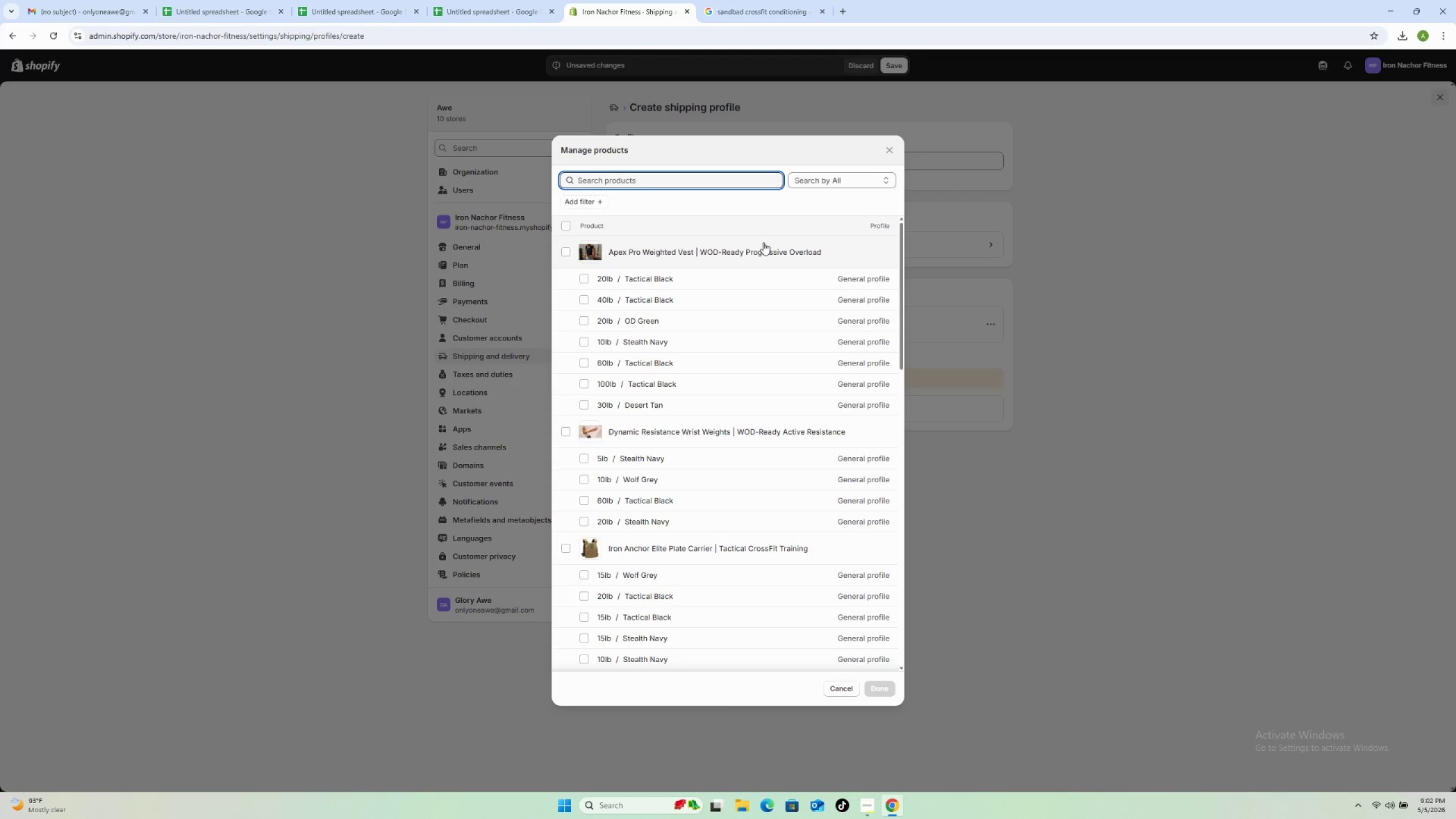 
wait(174.39)
 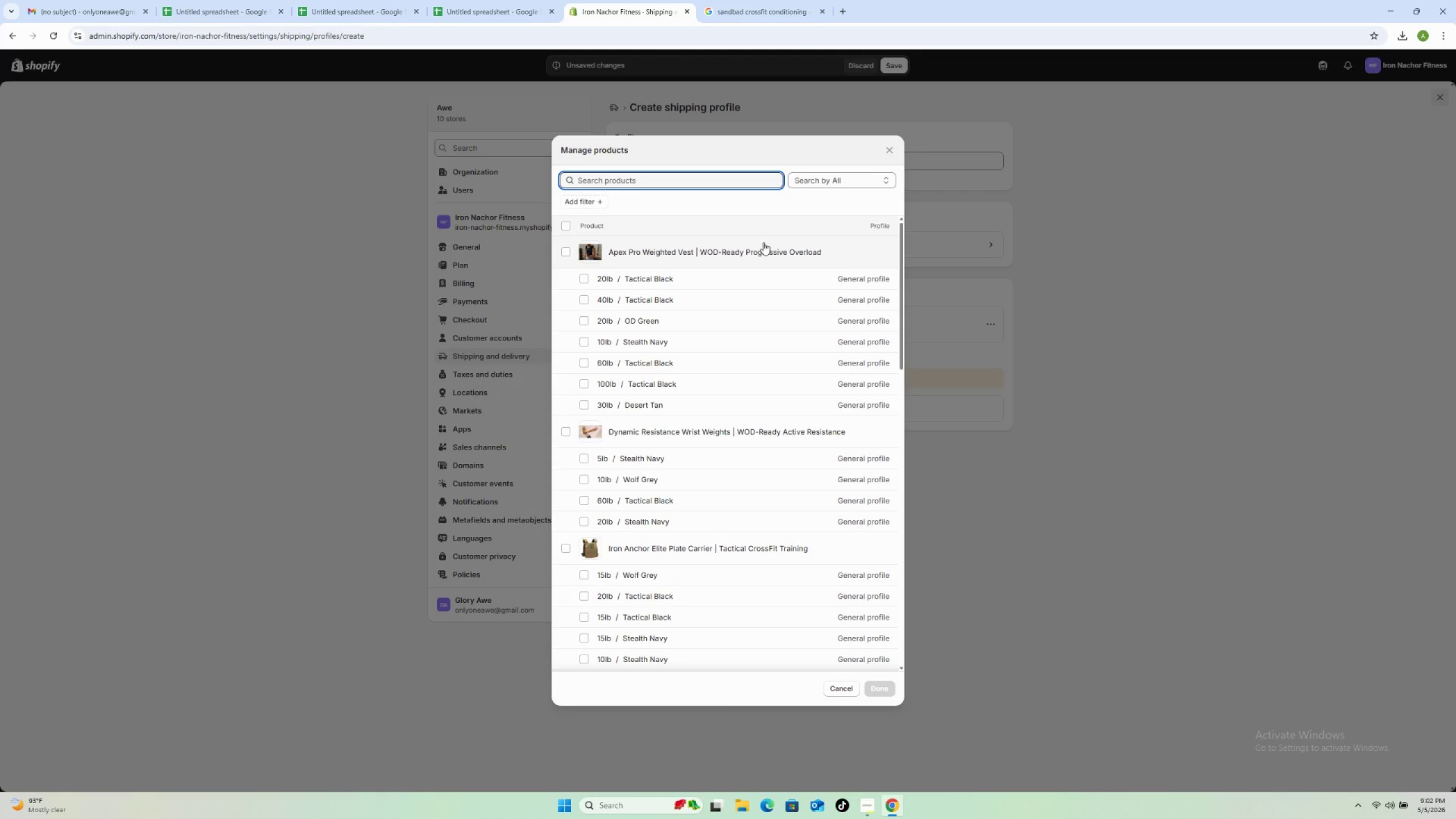 
left_click([610, 279])
 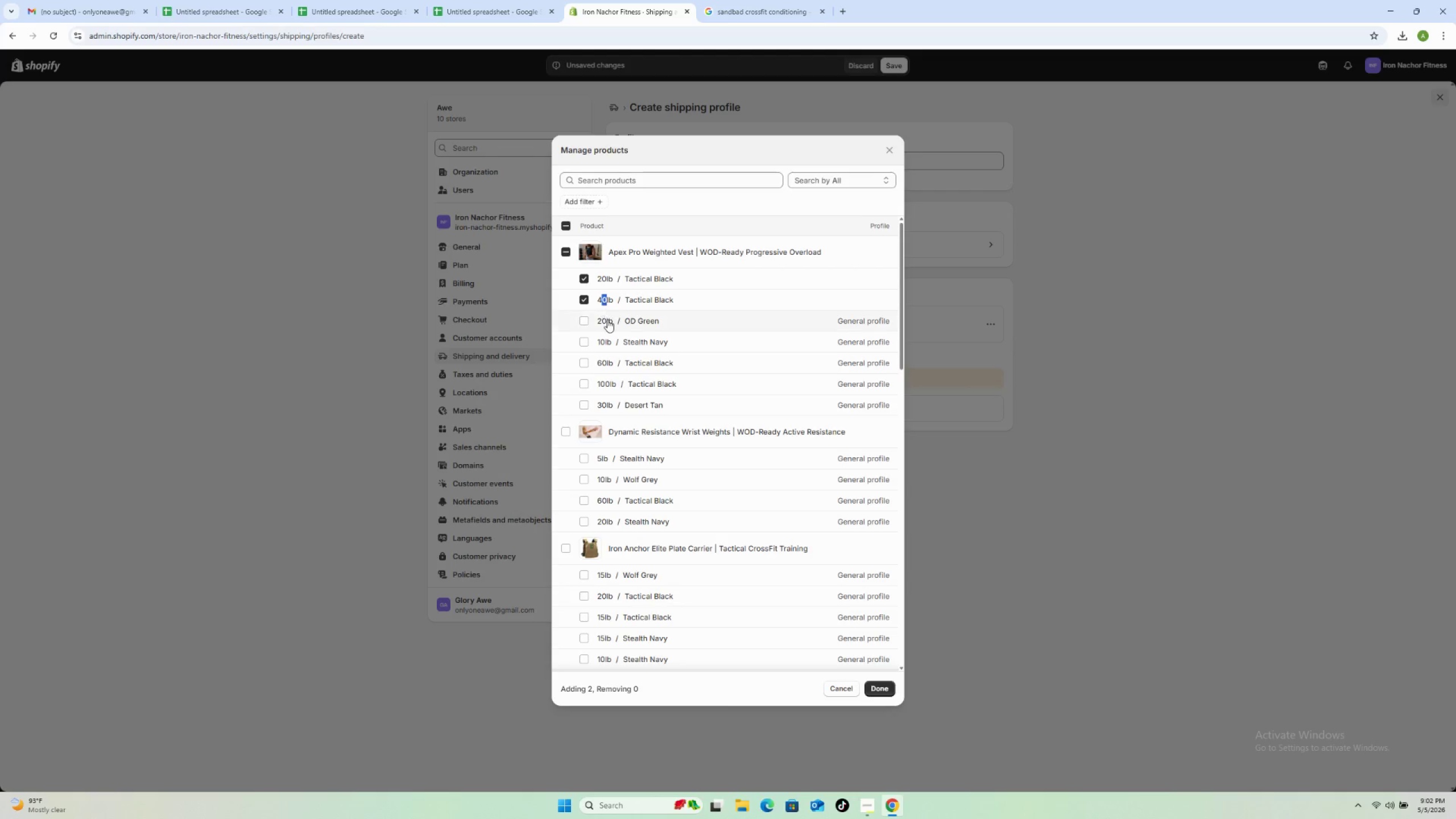 
left_click([608, 321])
 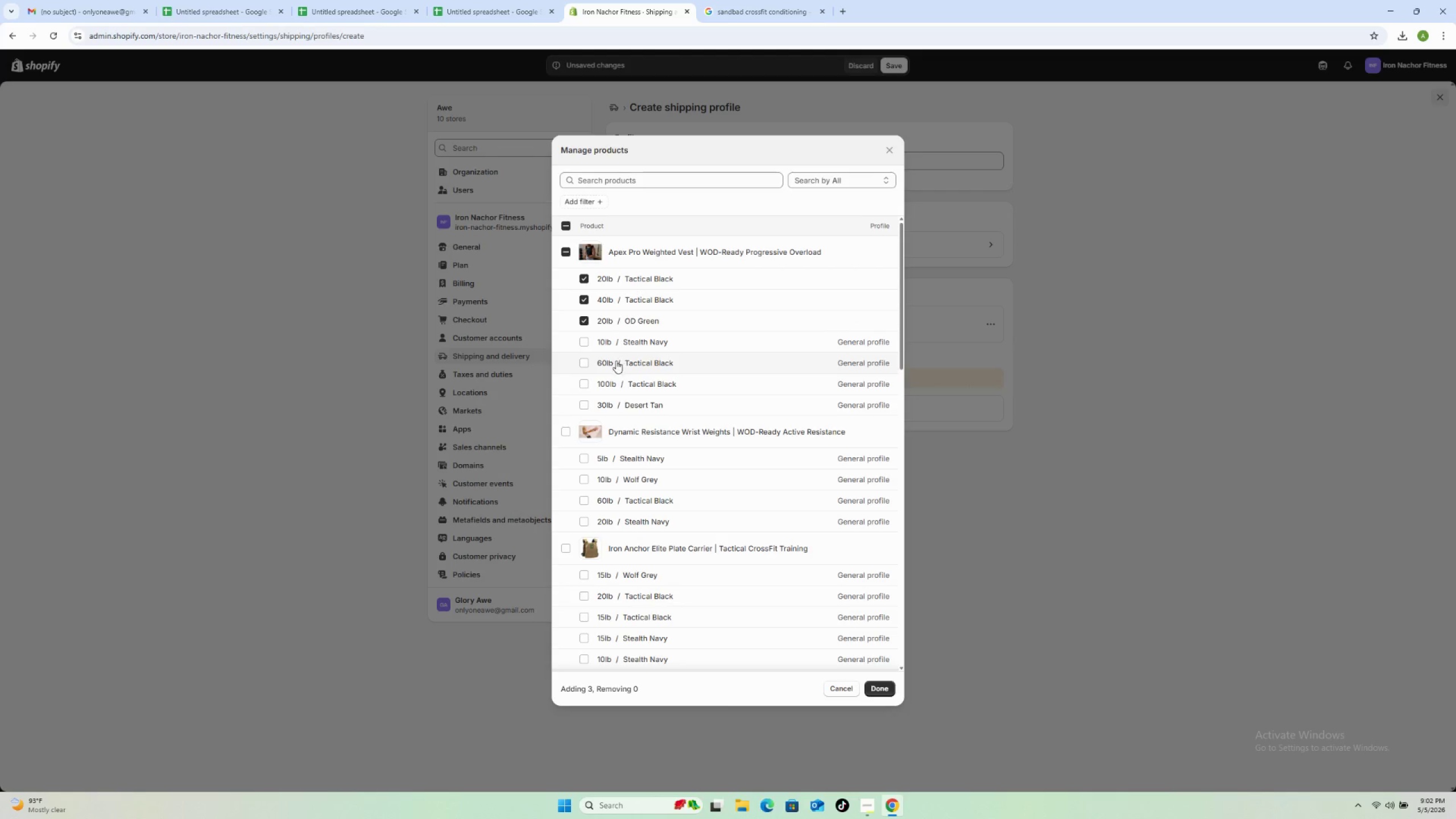 
left_click([618, 364])
 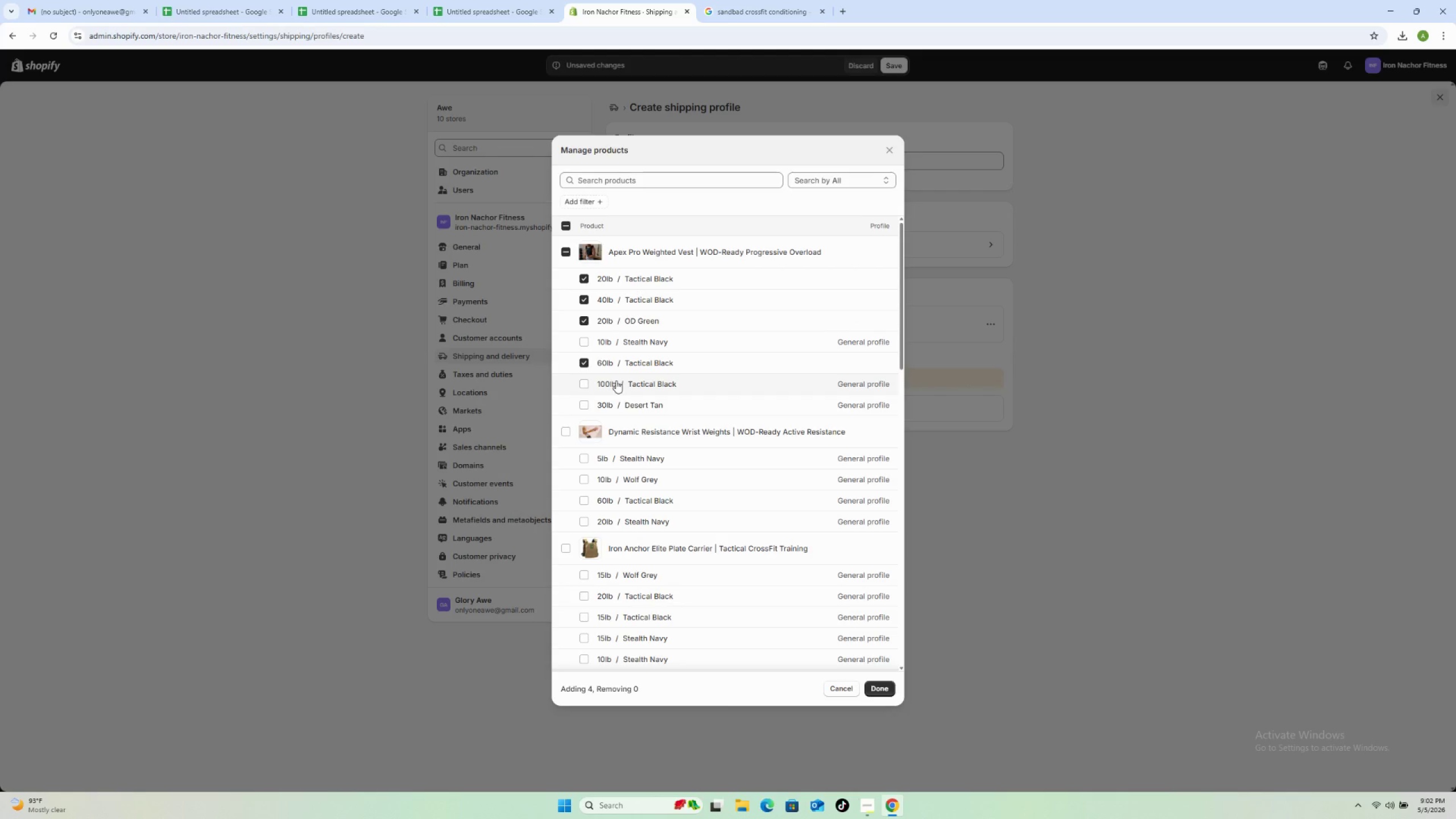 
left_click([616, 380])
 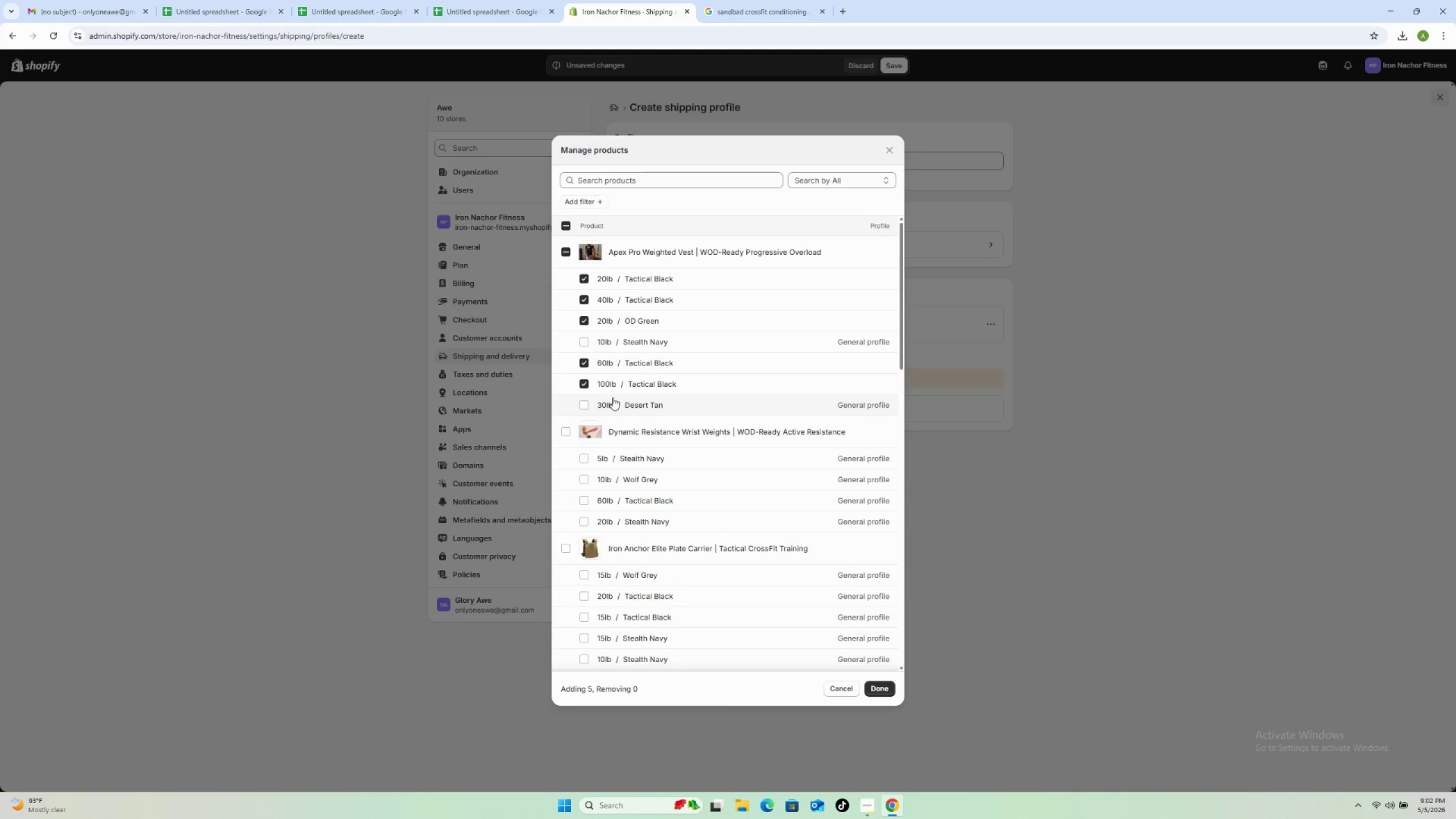 
left_click([610, 399])
 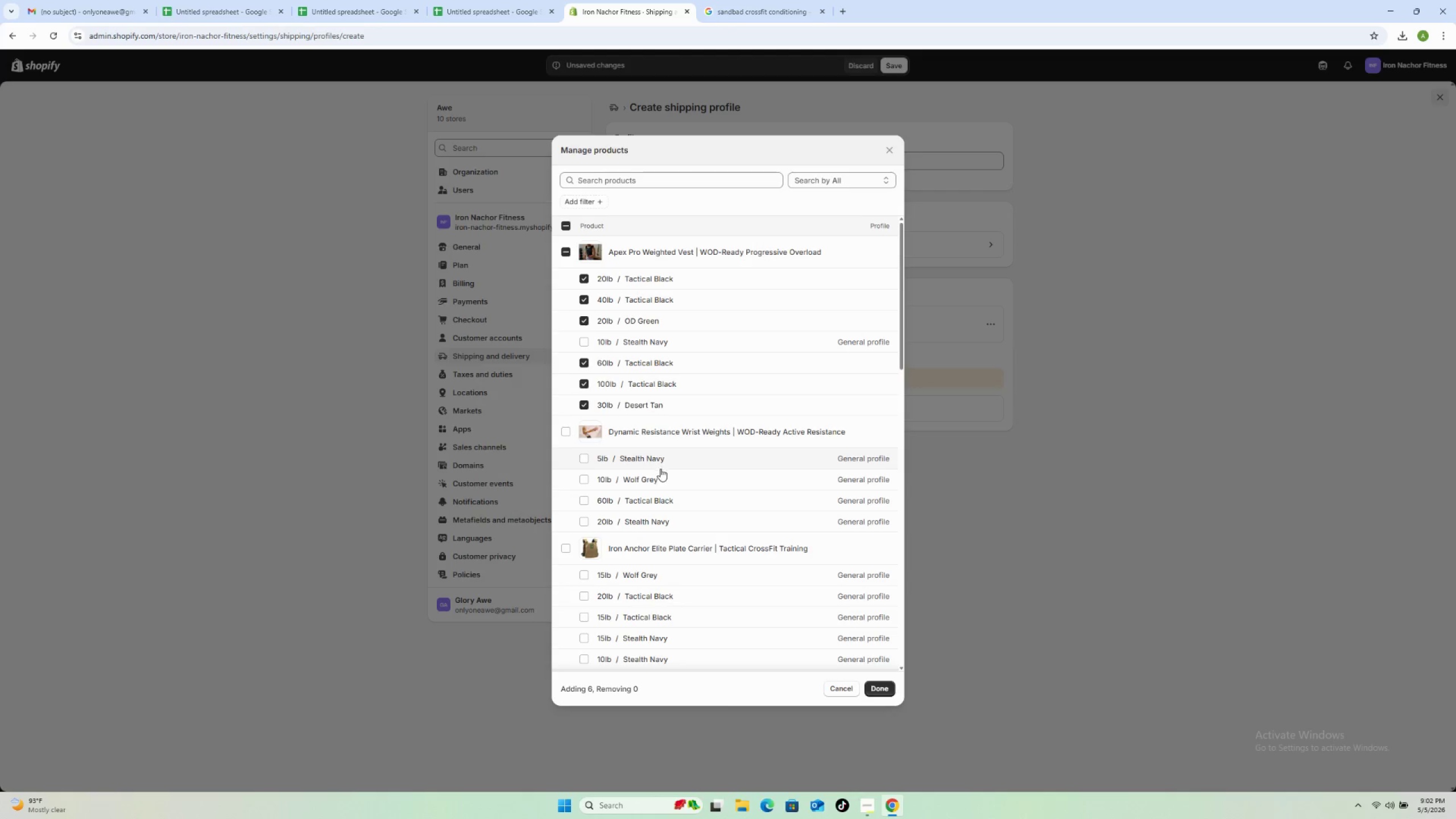 
left_click([660, 501])
 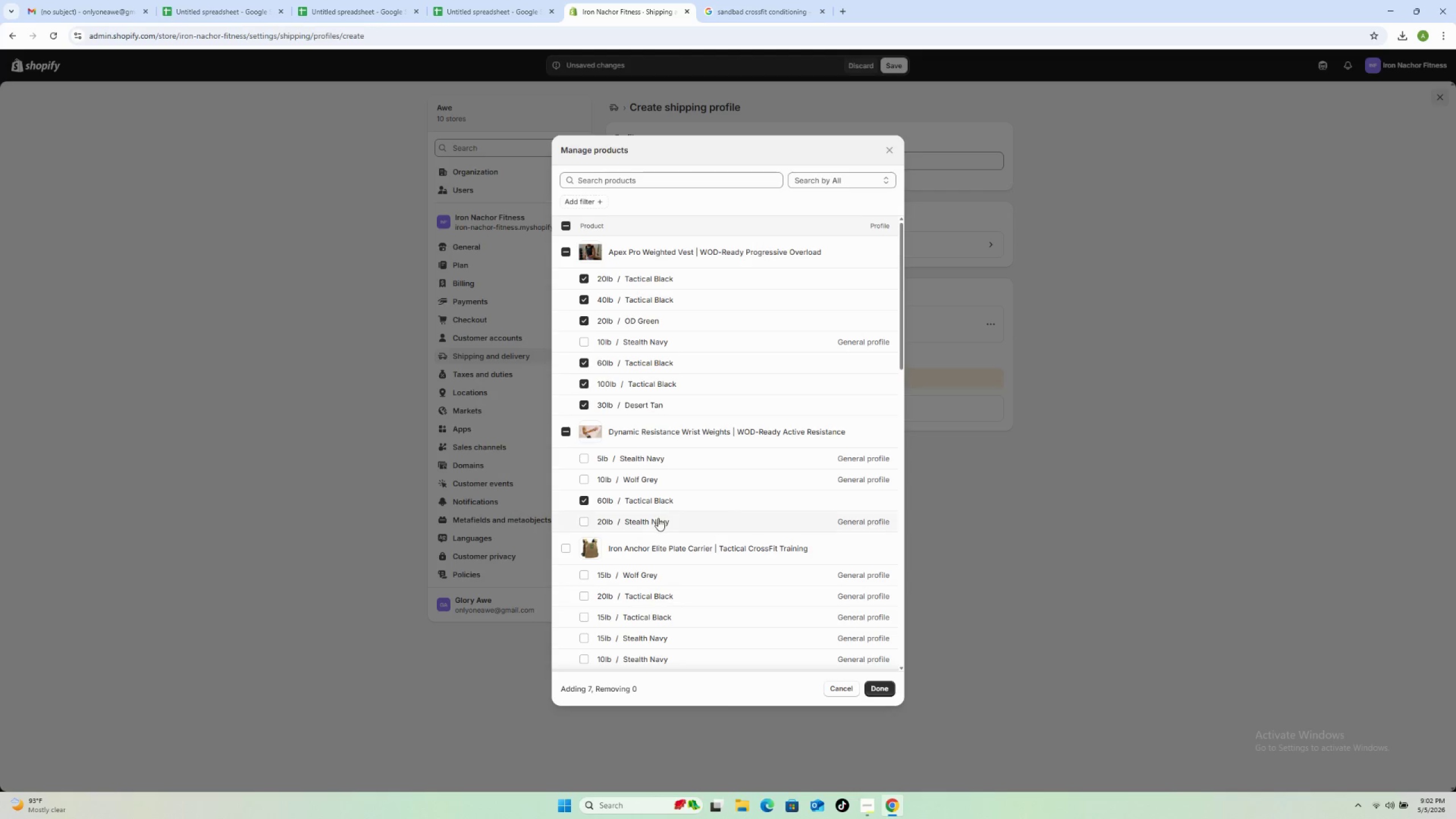 
left_click([658, 519])
 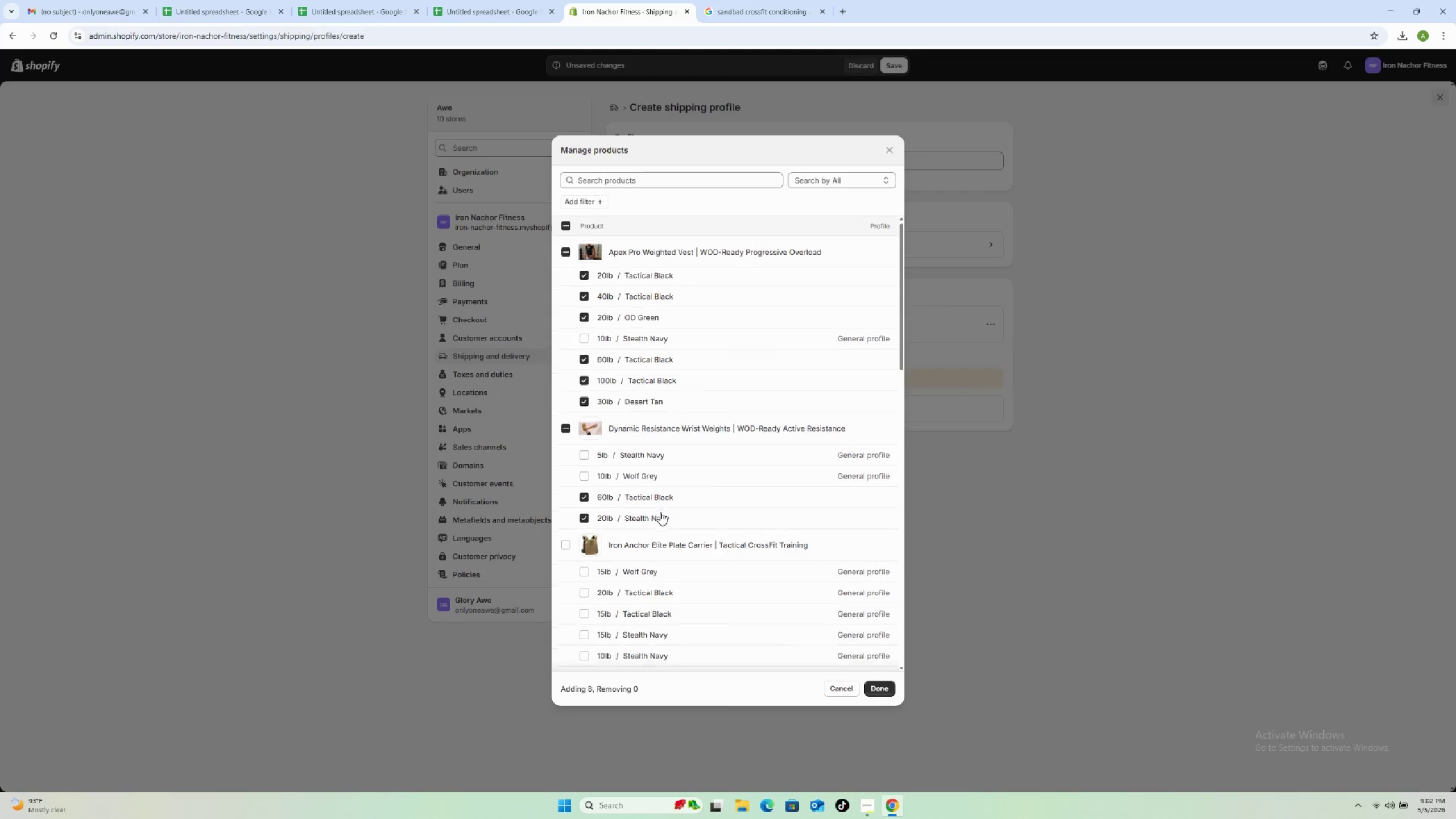 
scroll: coordinate [659, 512], scroll_direction: down, amount: 2.0
 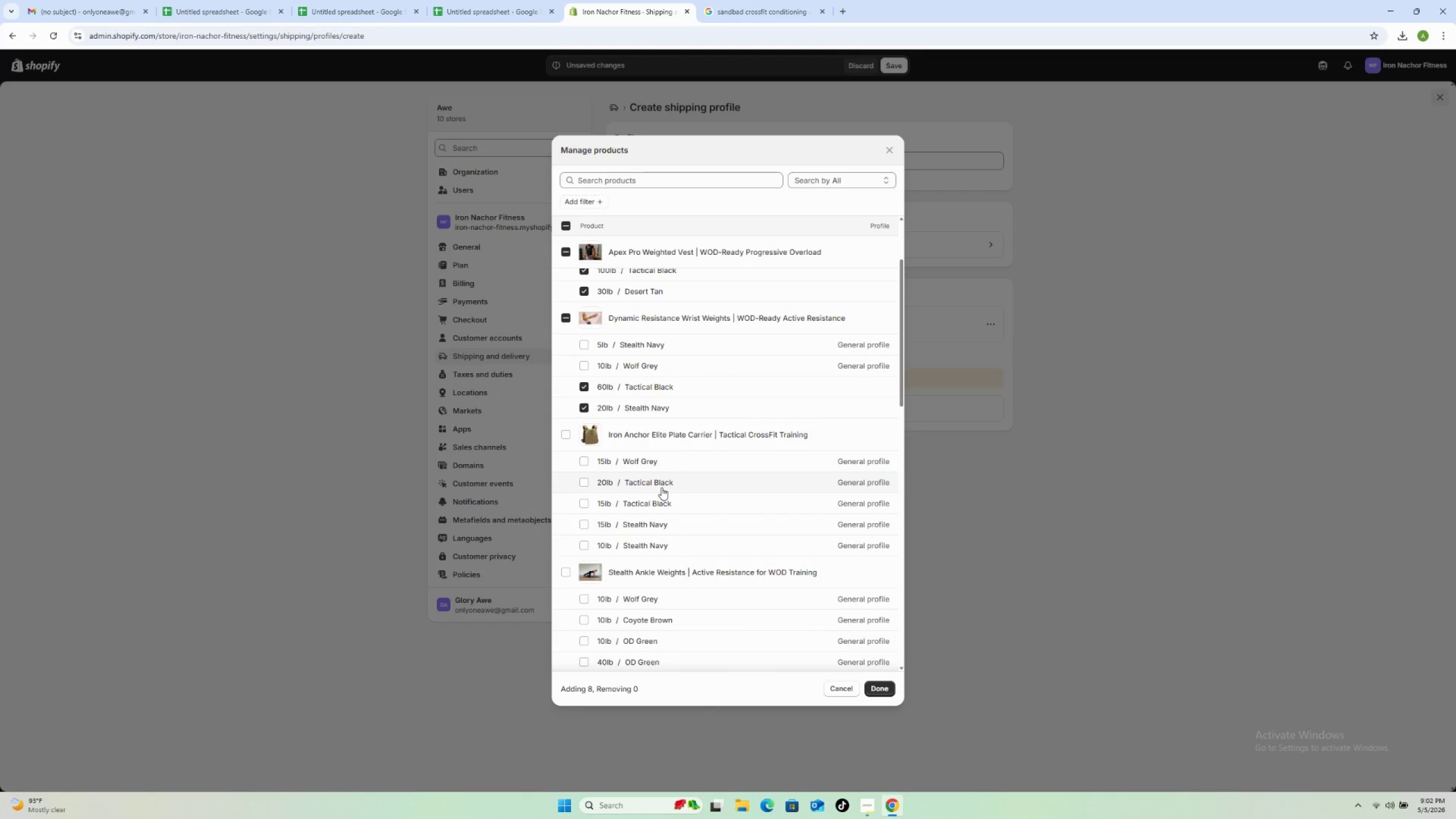 
left_click([661, 486])
 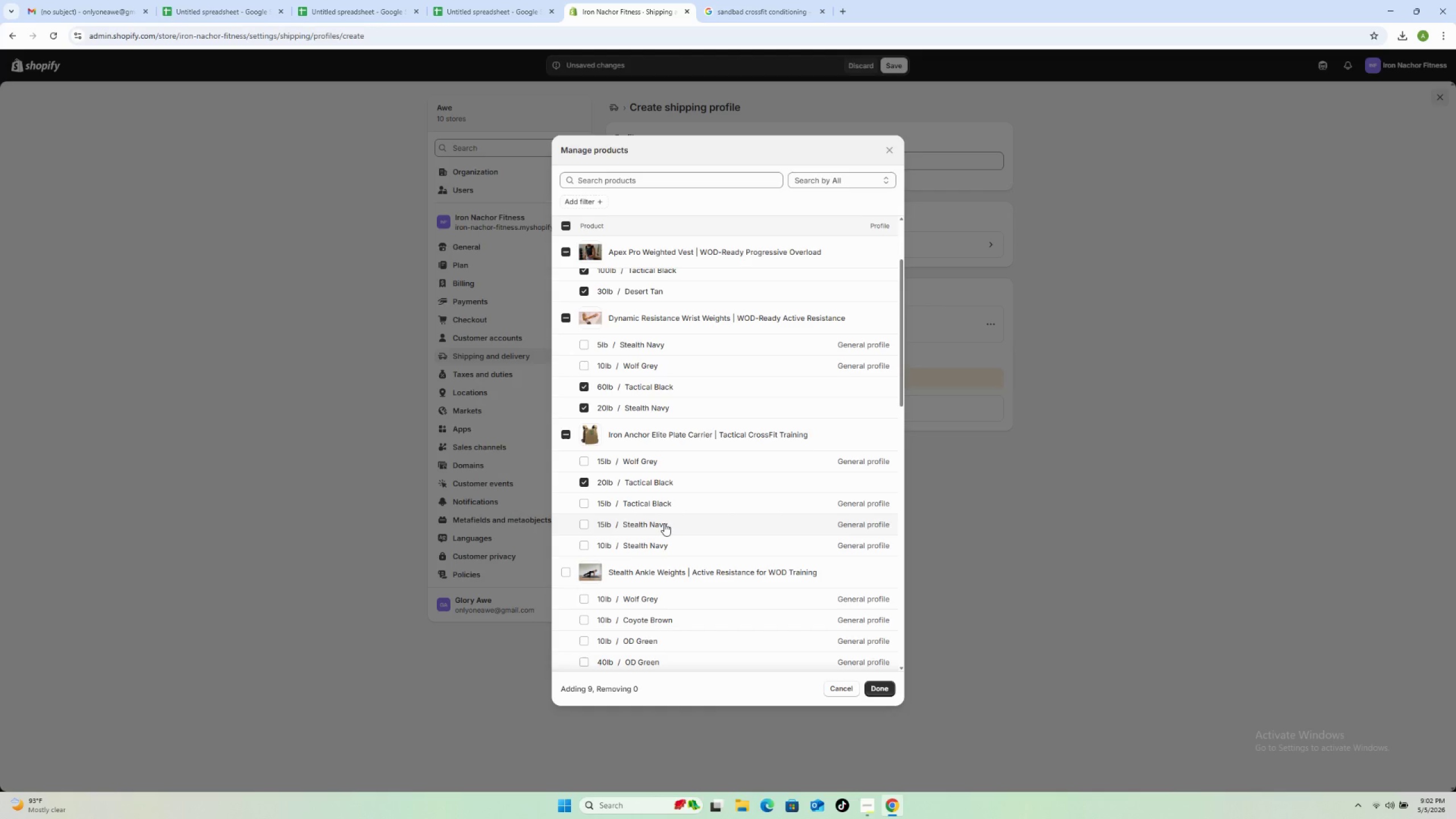 
scroll: coordinate [664, 523], scroll_direction: down, amount: 2.0
 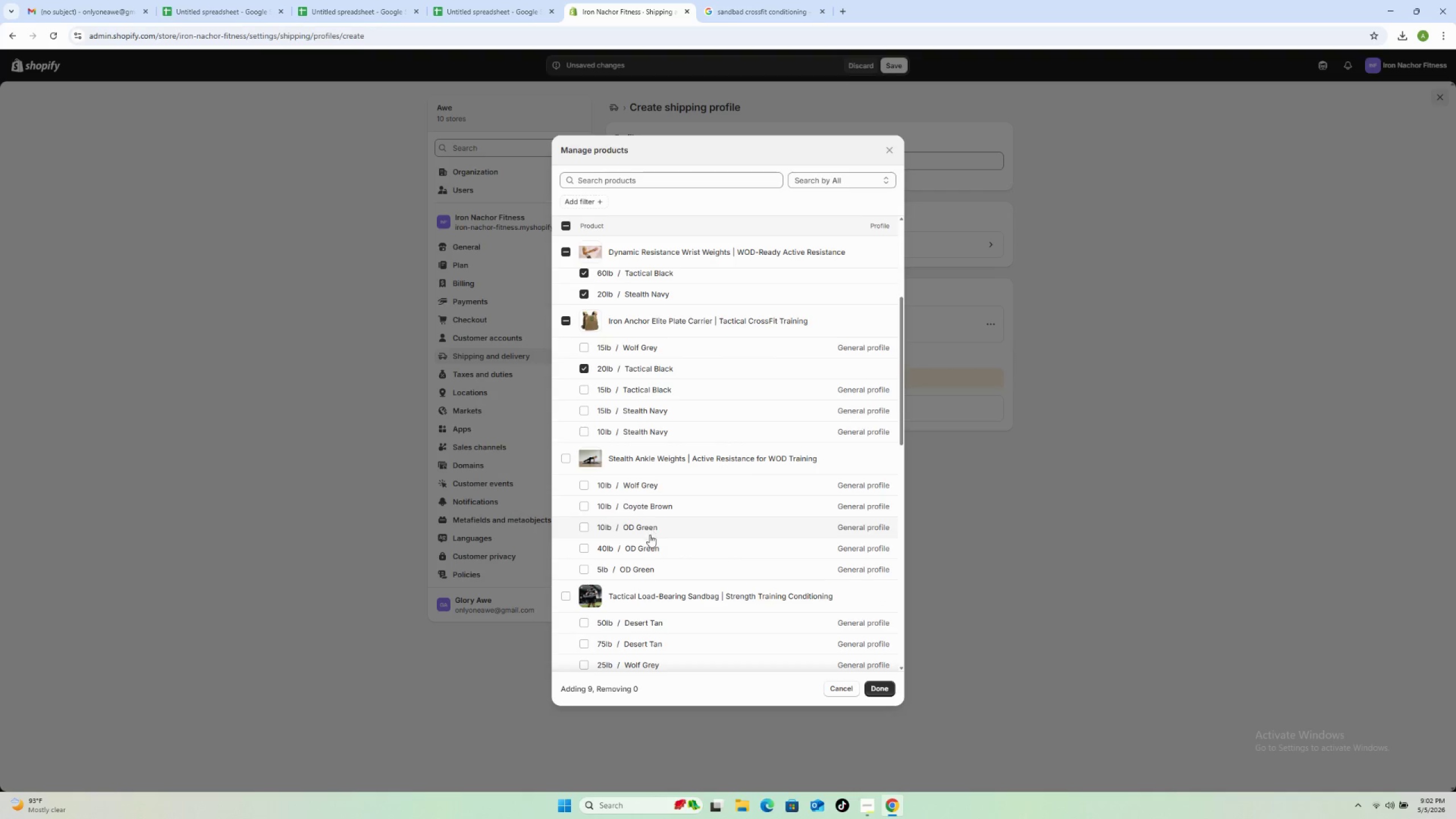 
left_click([646, 544])
 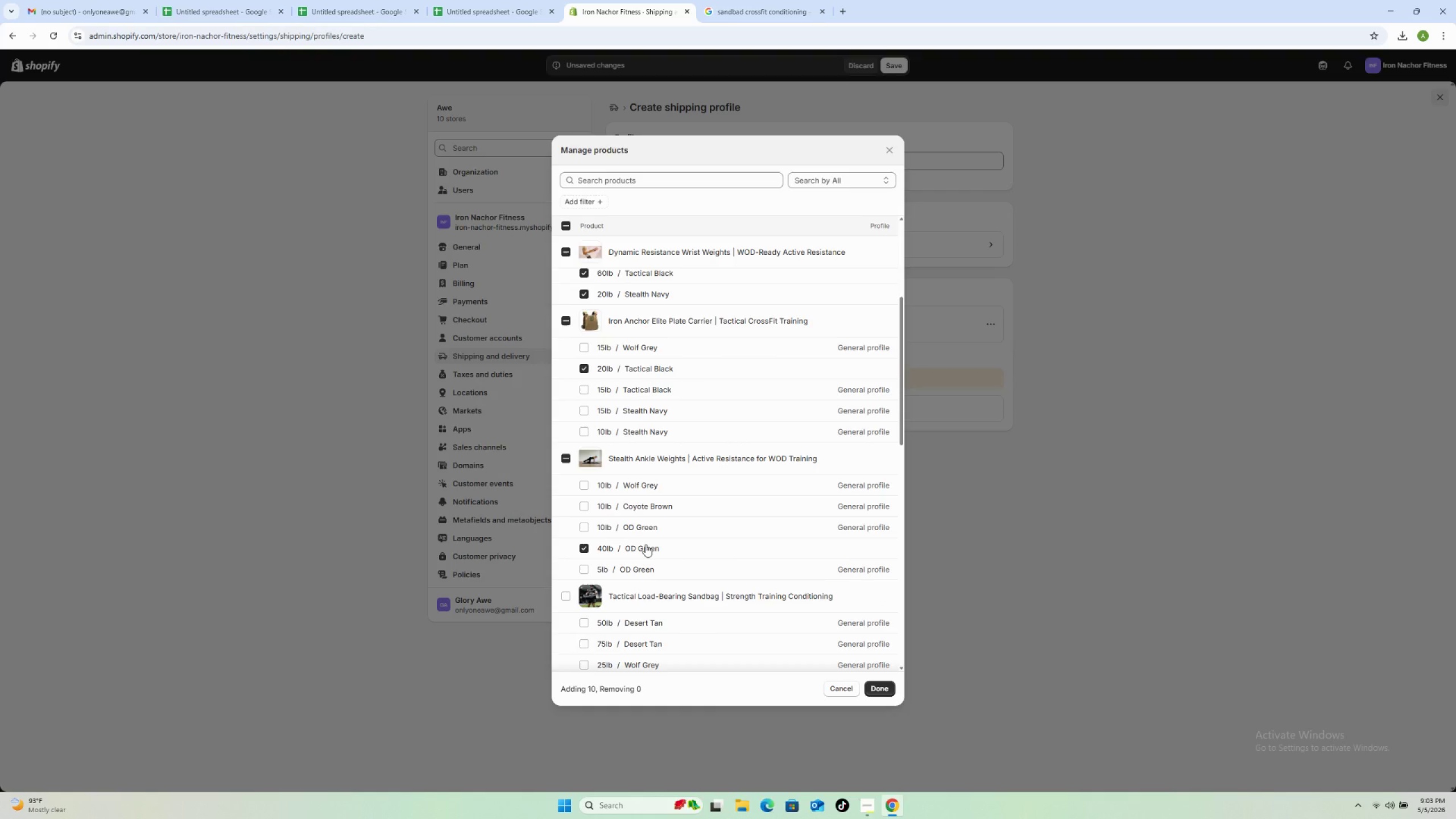 
scroll: coordinate [646, 544], scroll_direction: down, amount: 2.0
 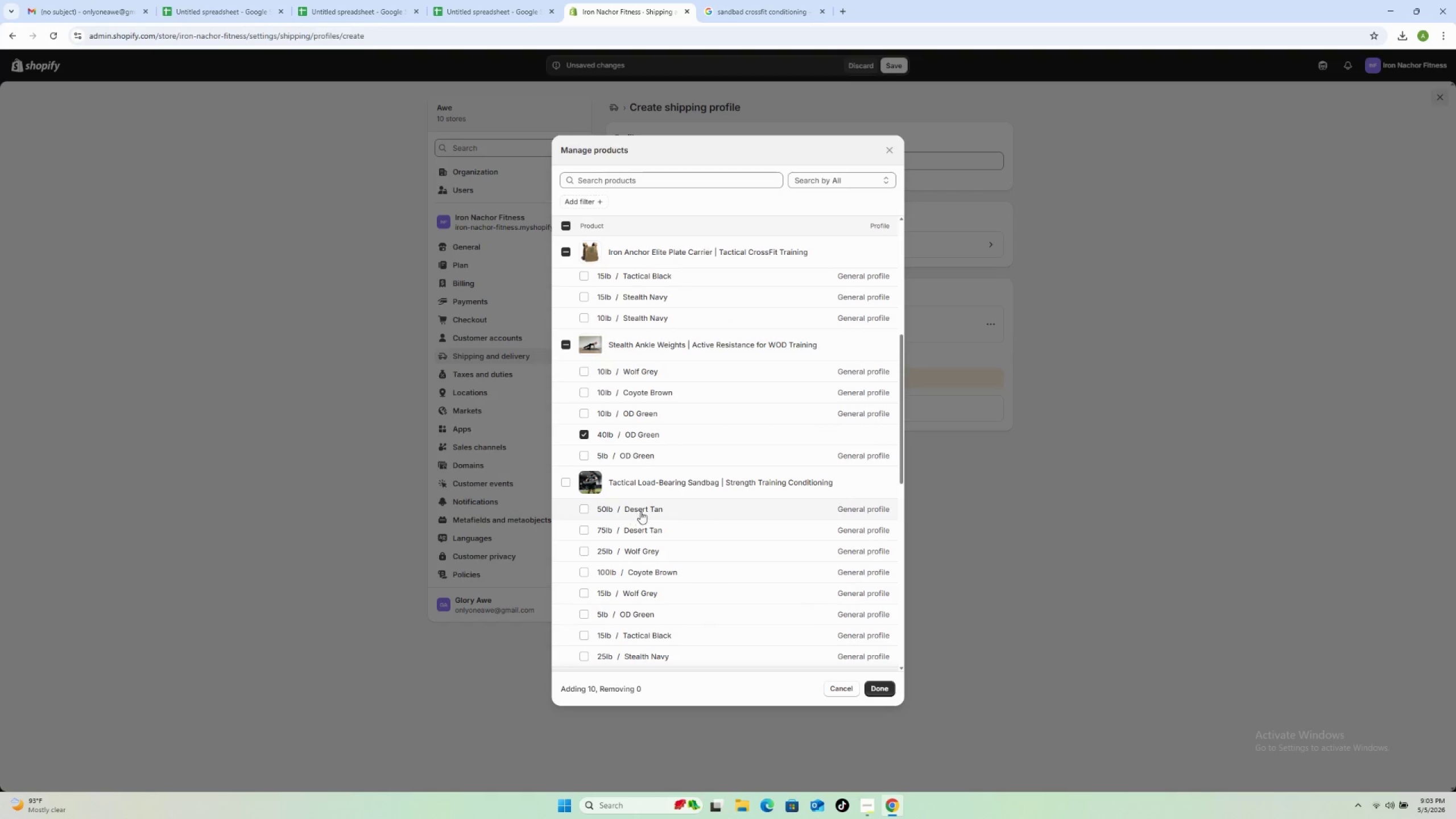 
left_click([640, 511])
 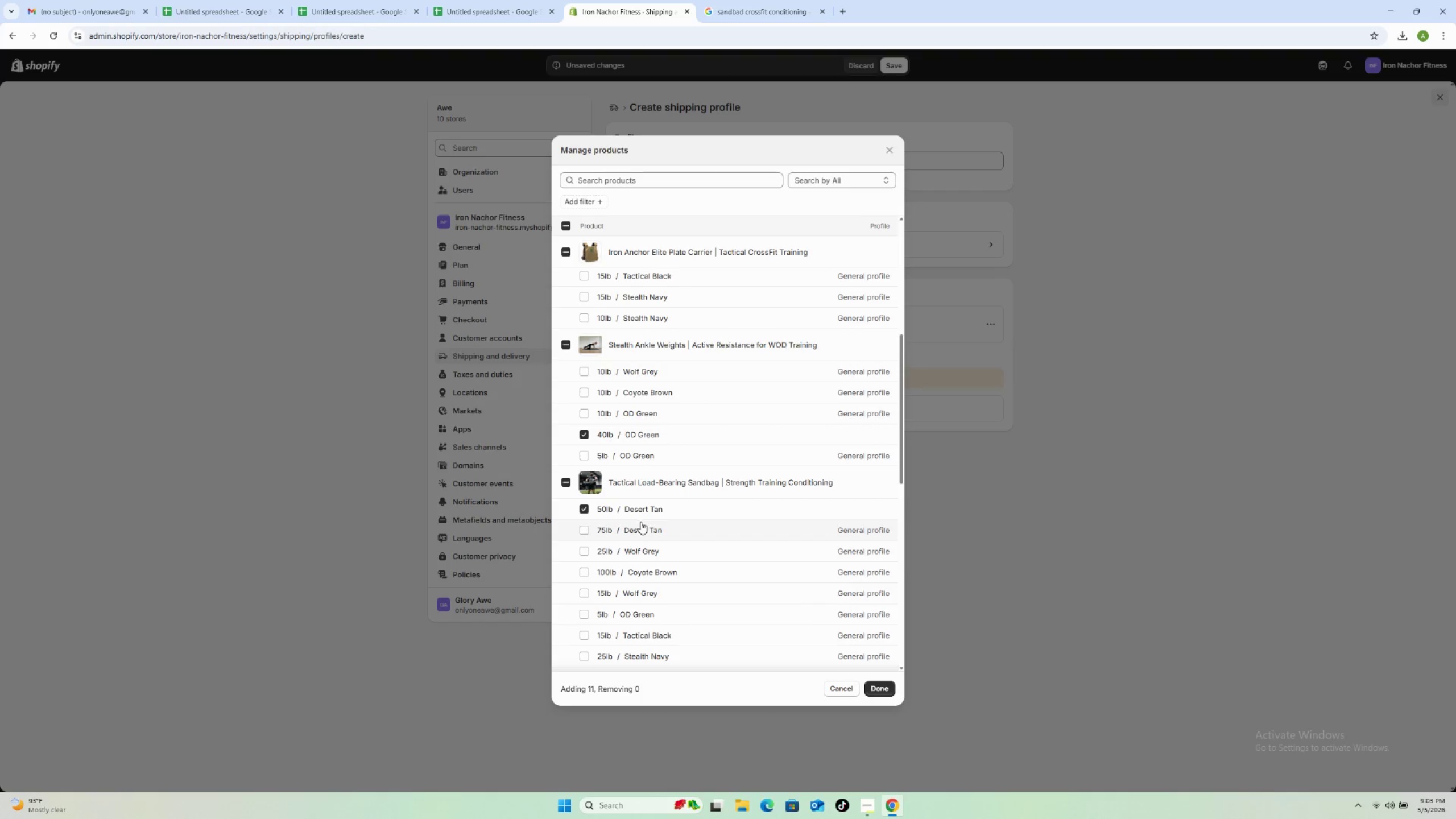 
left_click([640, 522])
 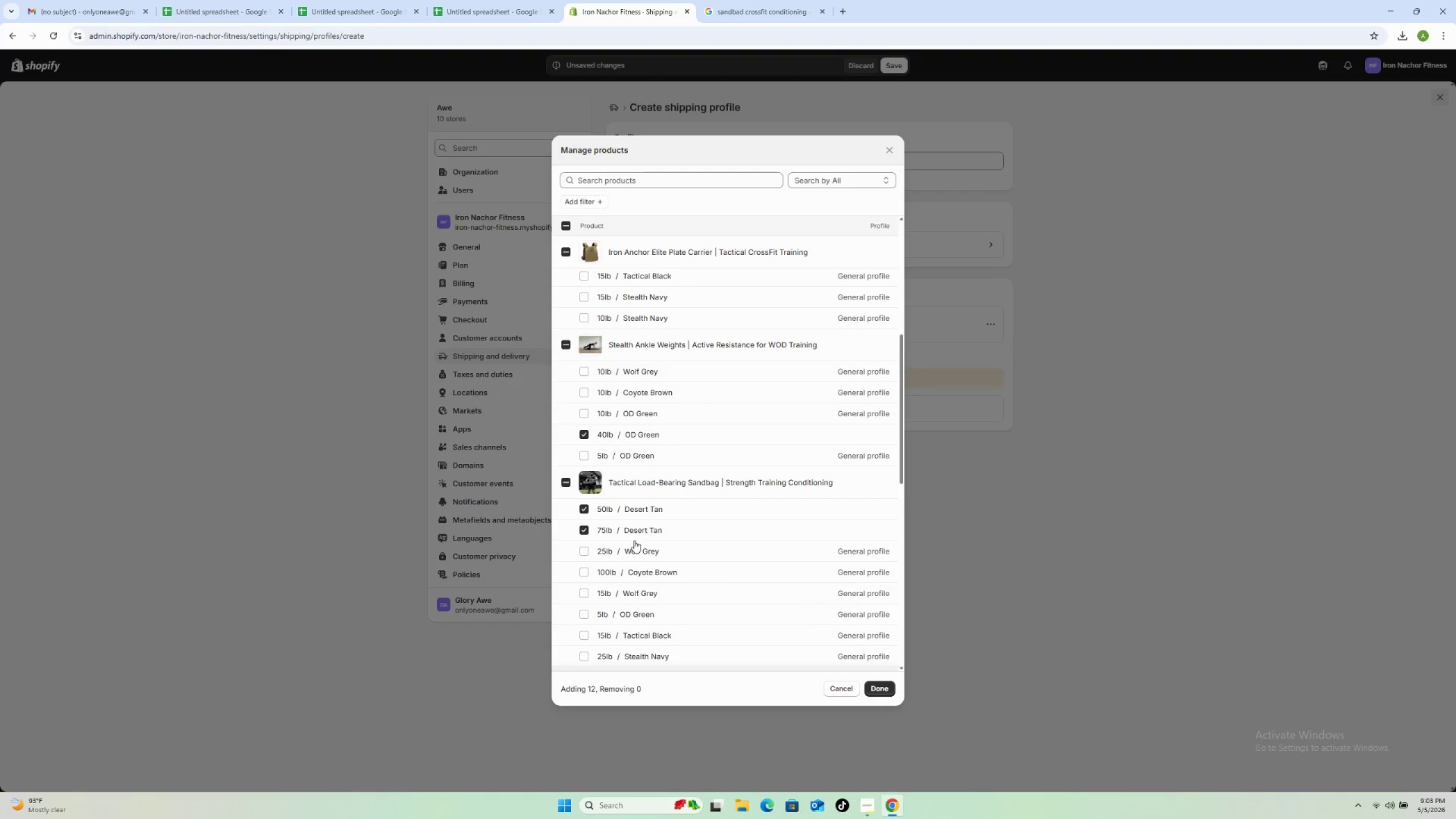 
left_click([634, 543])
 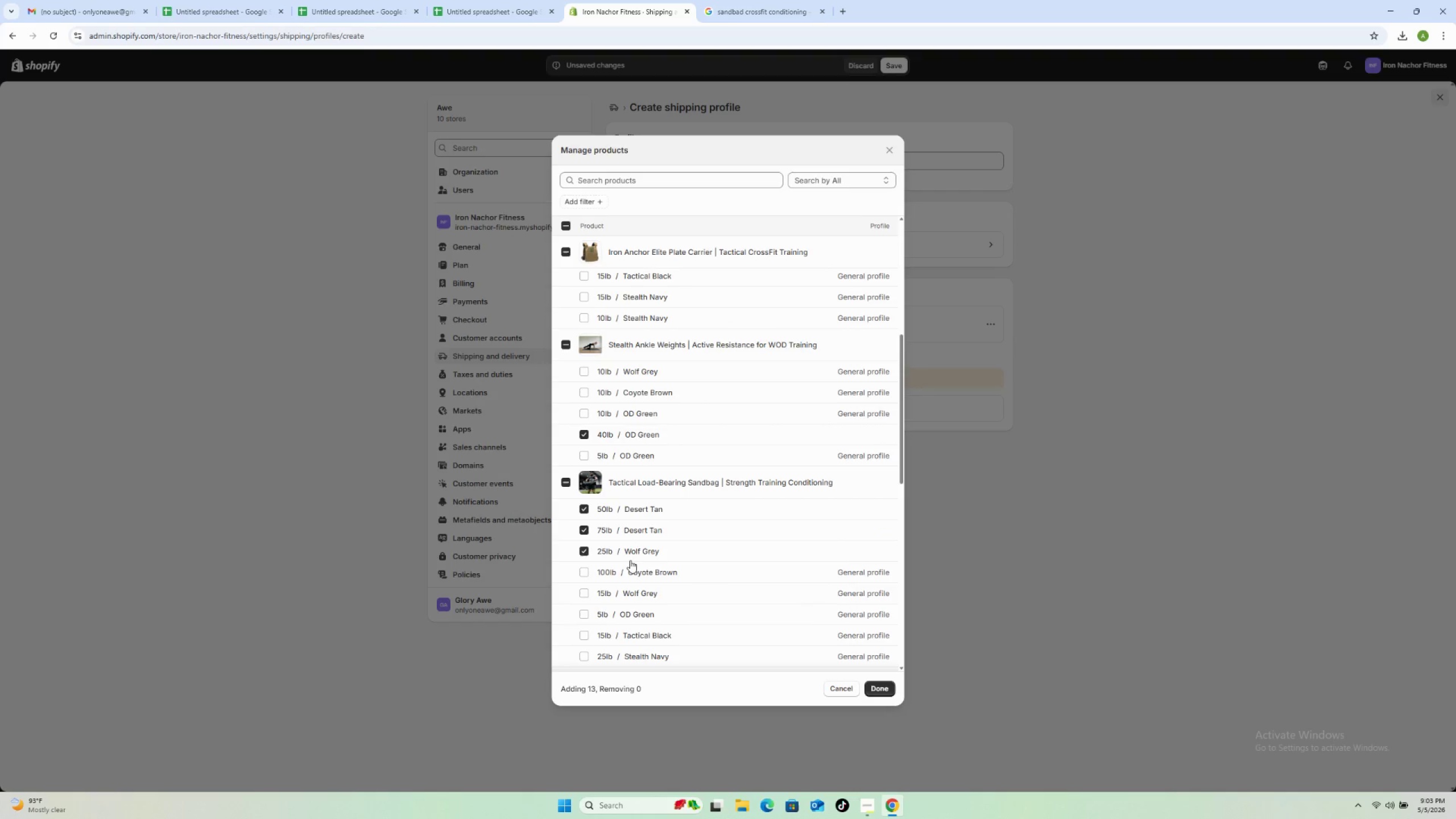 
left_click([630, 561])
 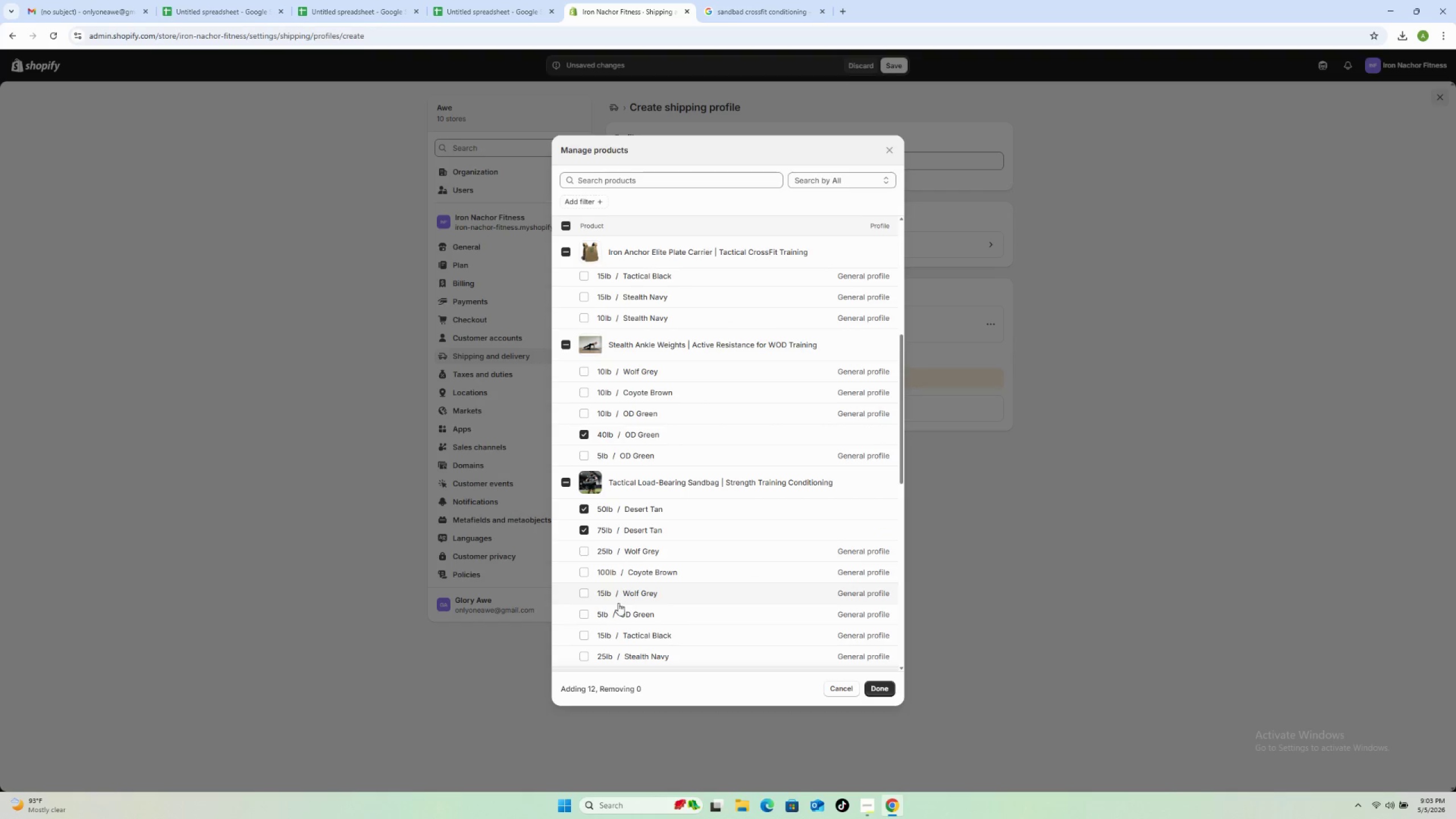 
left_click([624, 598])
 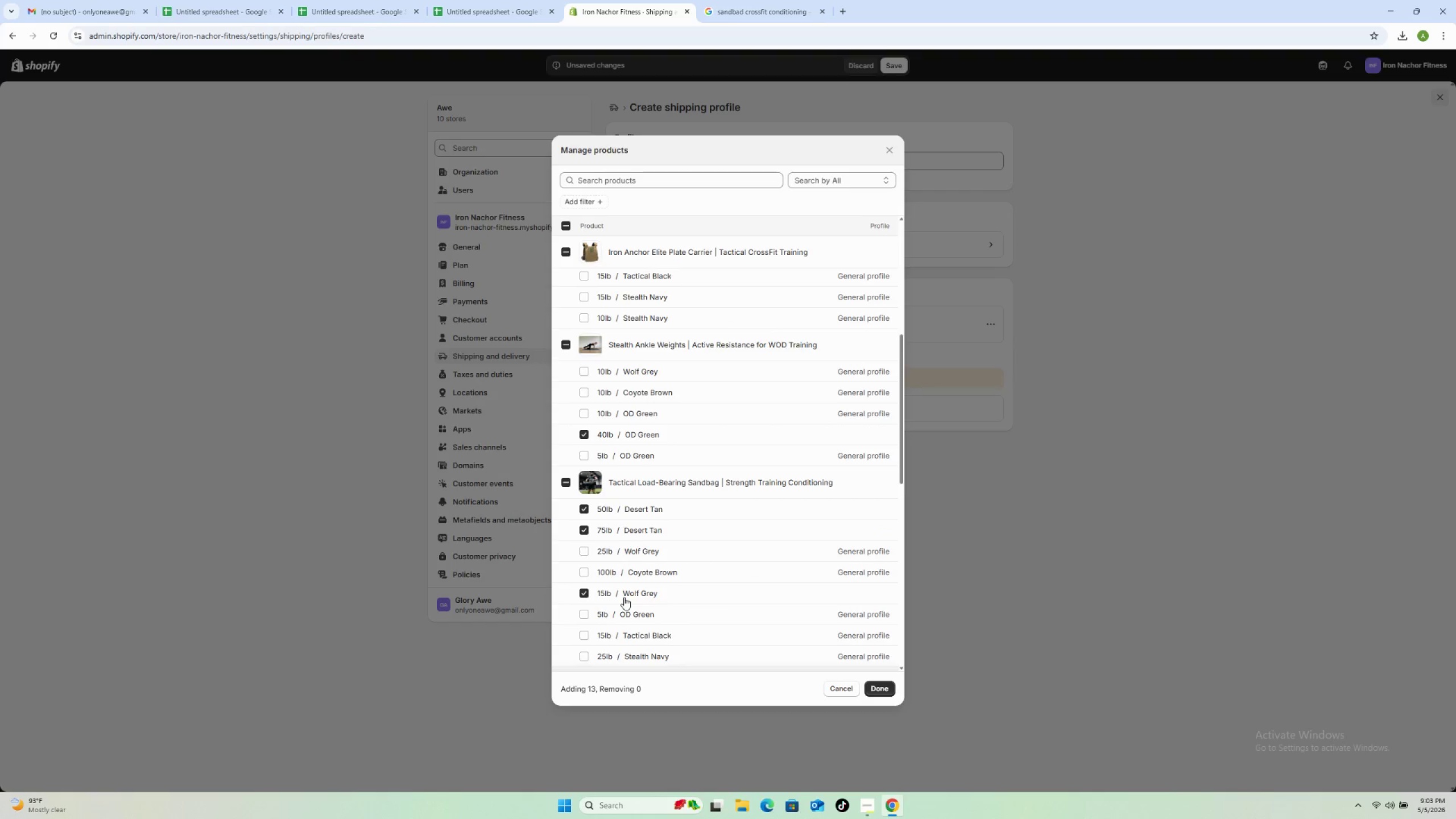 
scroll: coordinate [624, 597], scroll_direction: down, amount: 1.0
 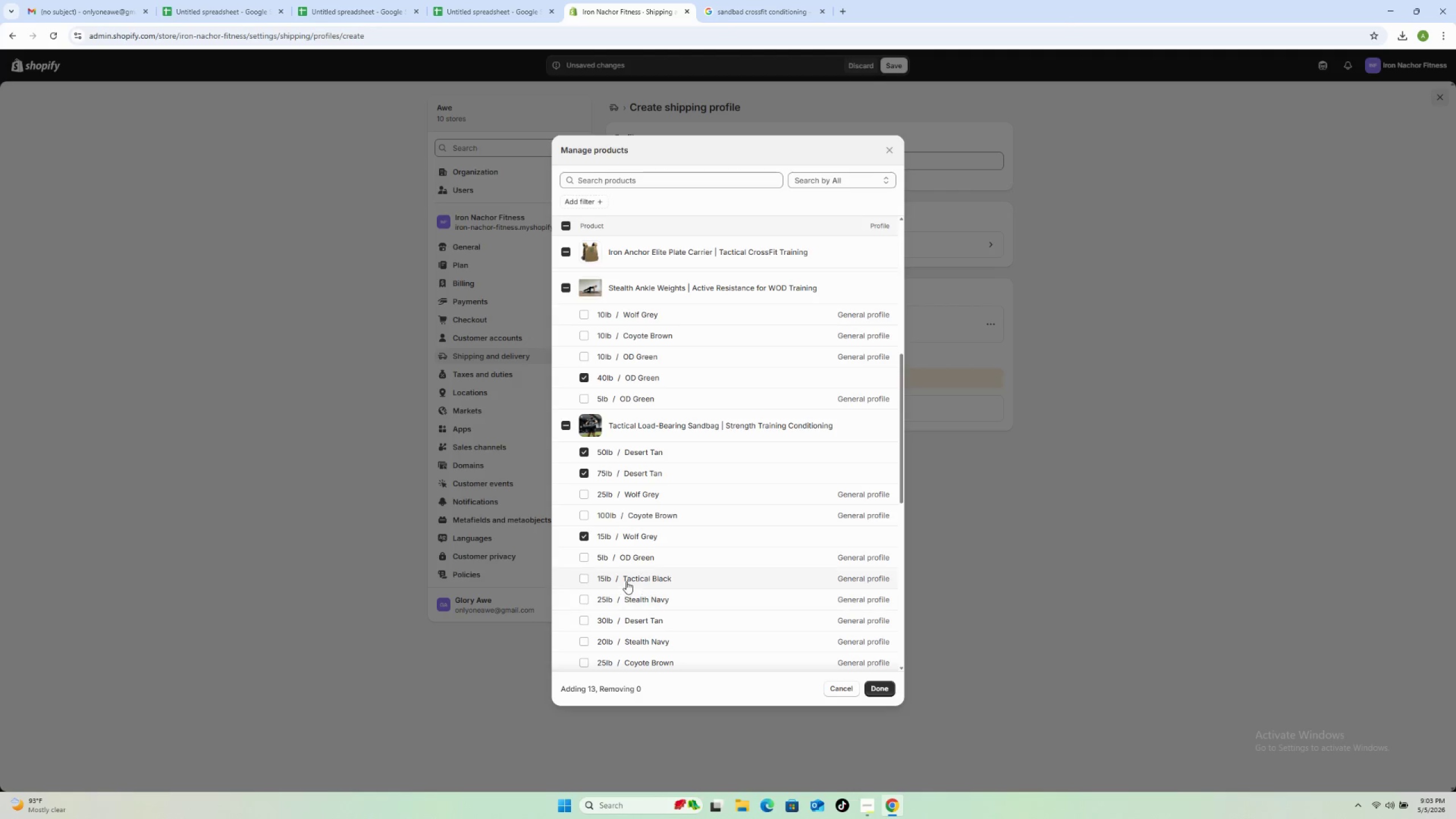 
left_click([626, 578])
 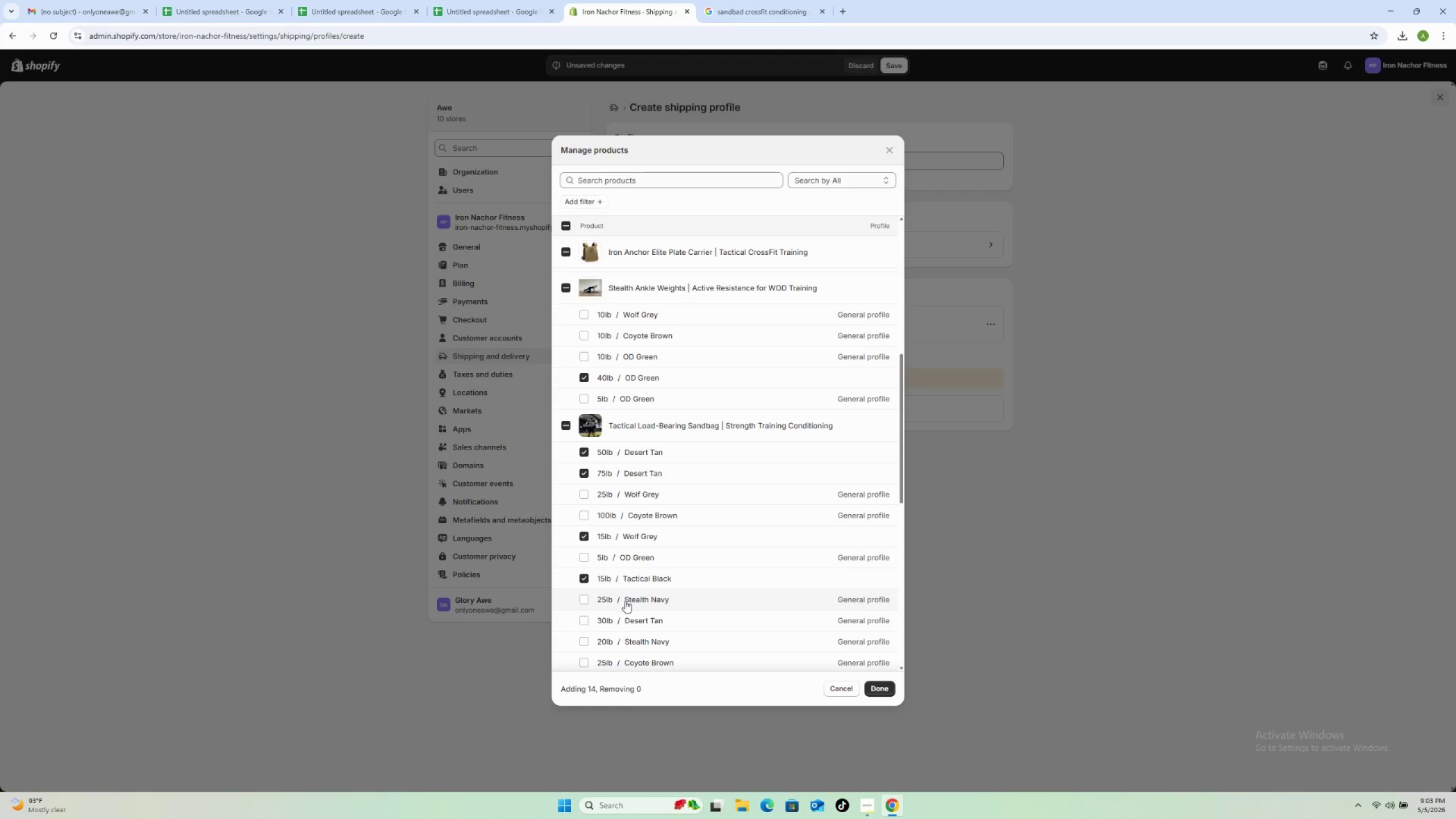 
left_click([625, 601])
 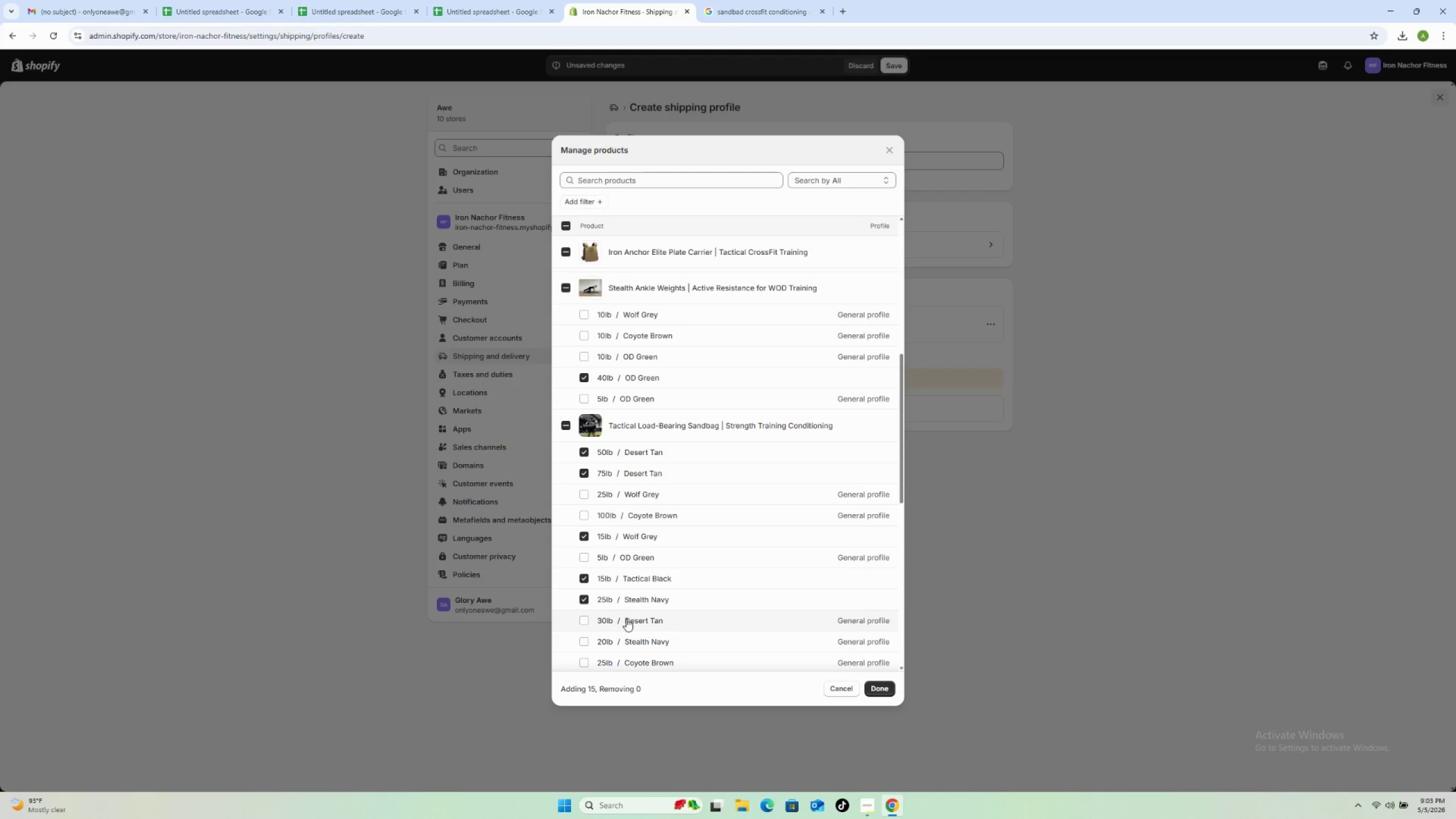 
left_click([626, 619])
 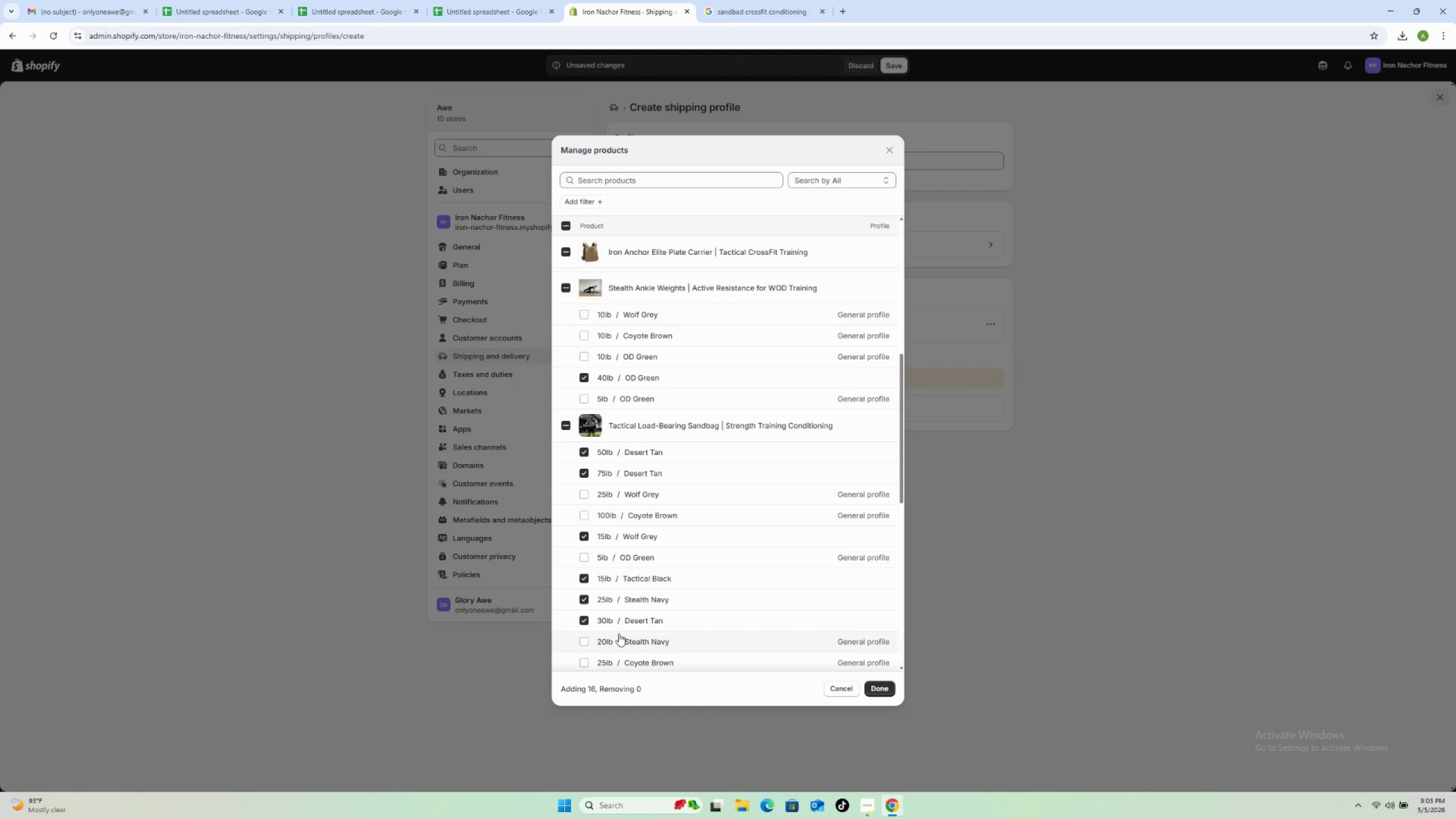 
left_click([618, 634])
 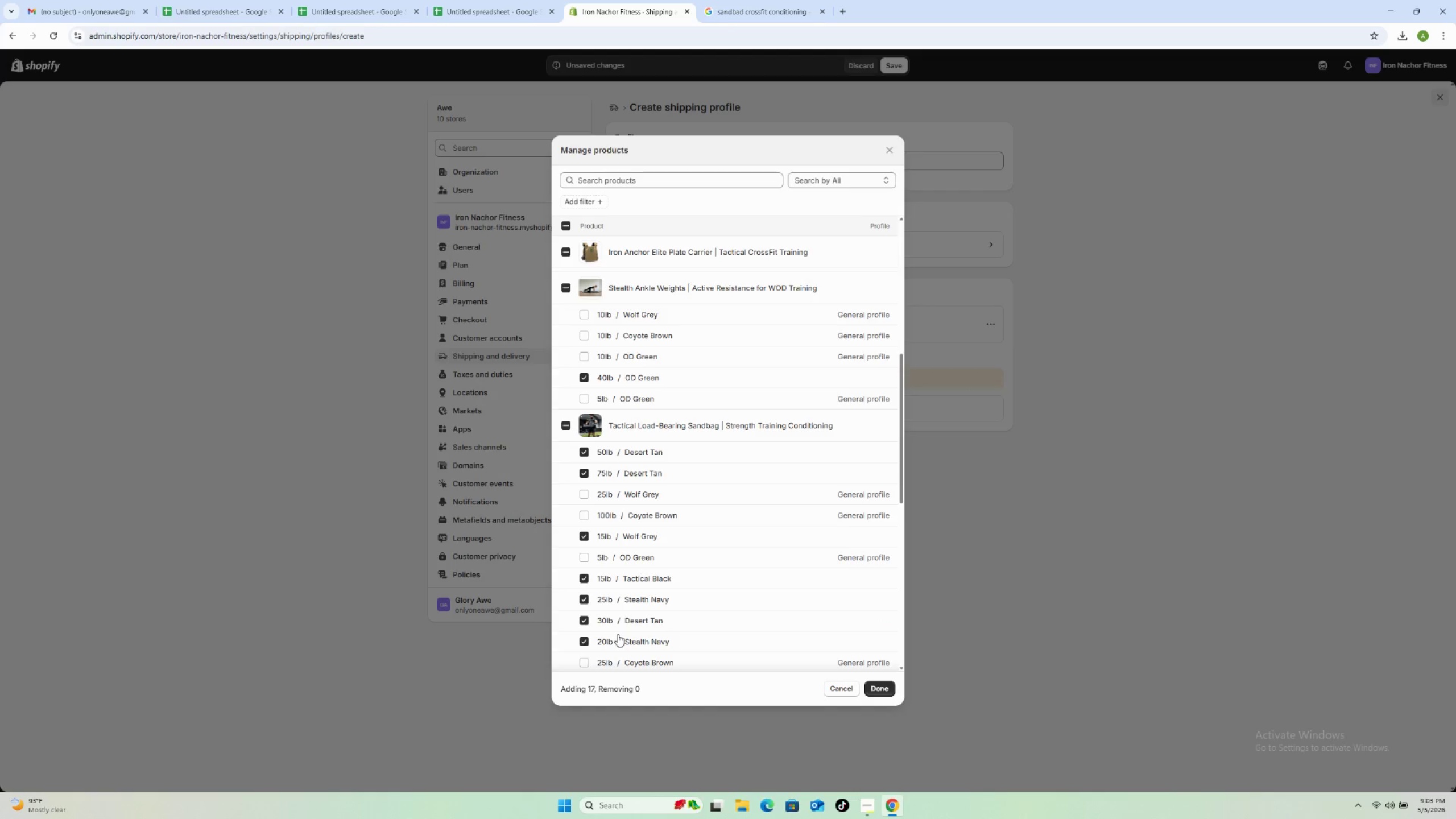 
scroll: coordinate [618, 634], scroll_direction: down, amount: 2.0
 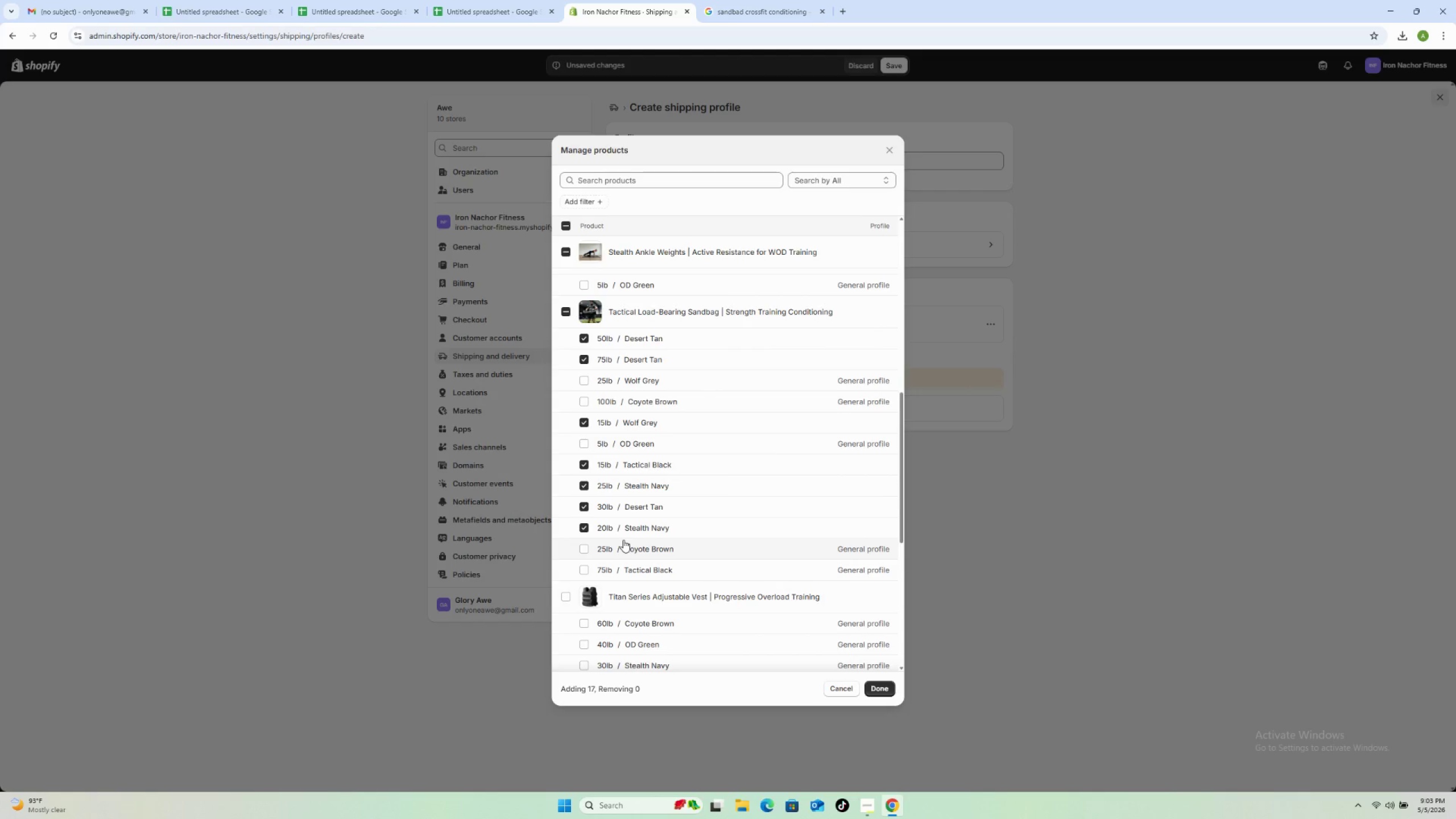 
left_click([622, 550])
 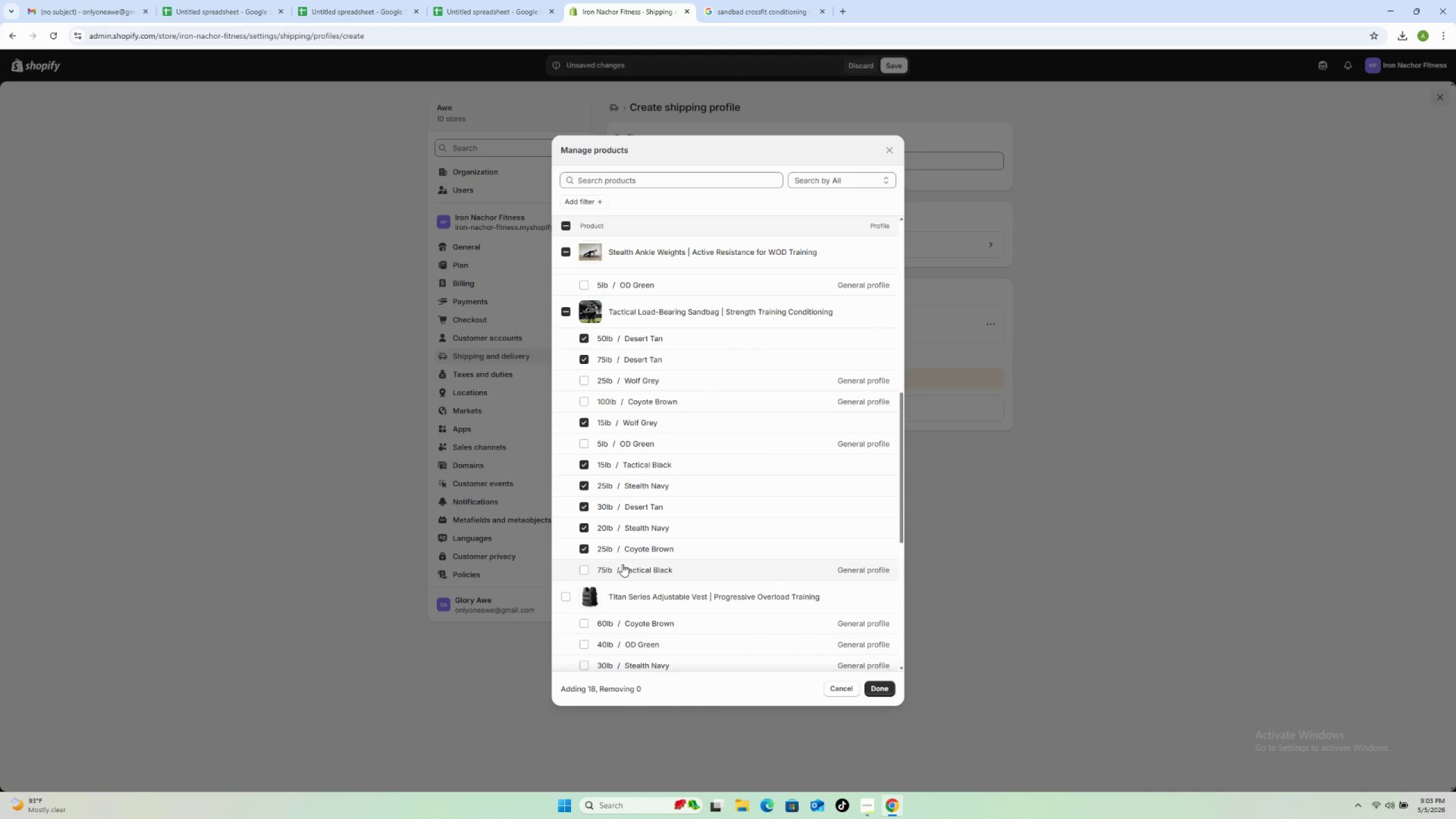 
left_click([622, 565])
 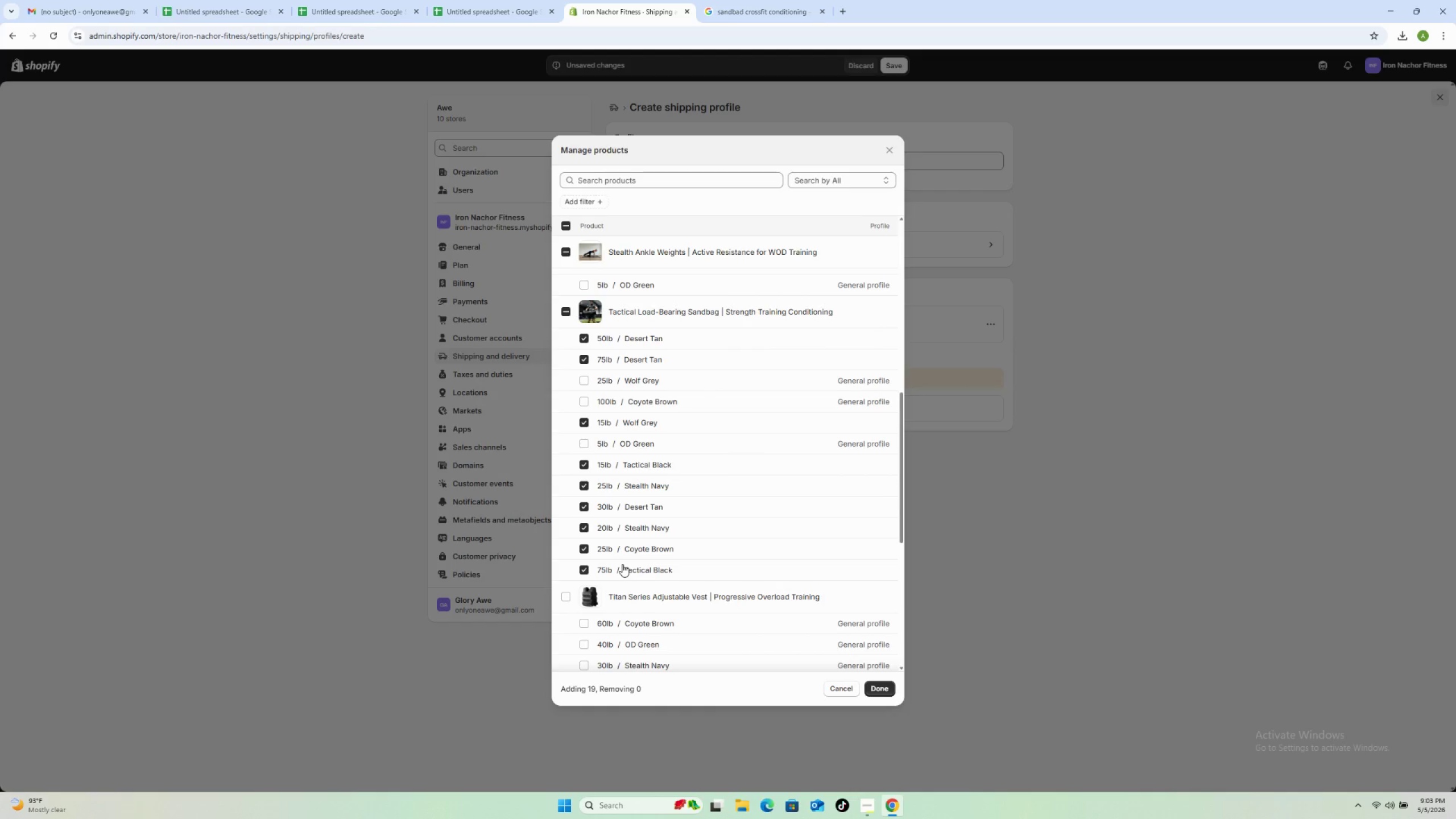 
scroll: coordinate [624, 564], scroll_direction: down, amount: 2.0
 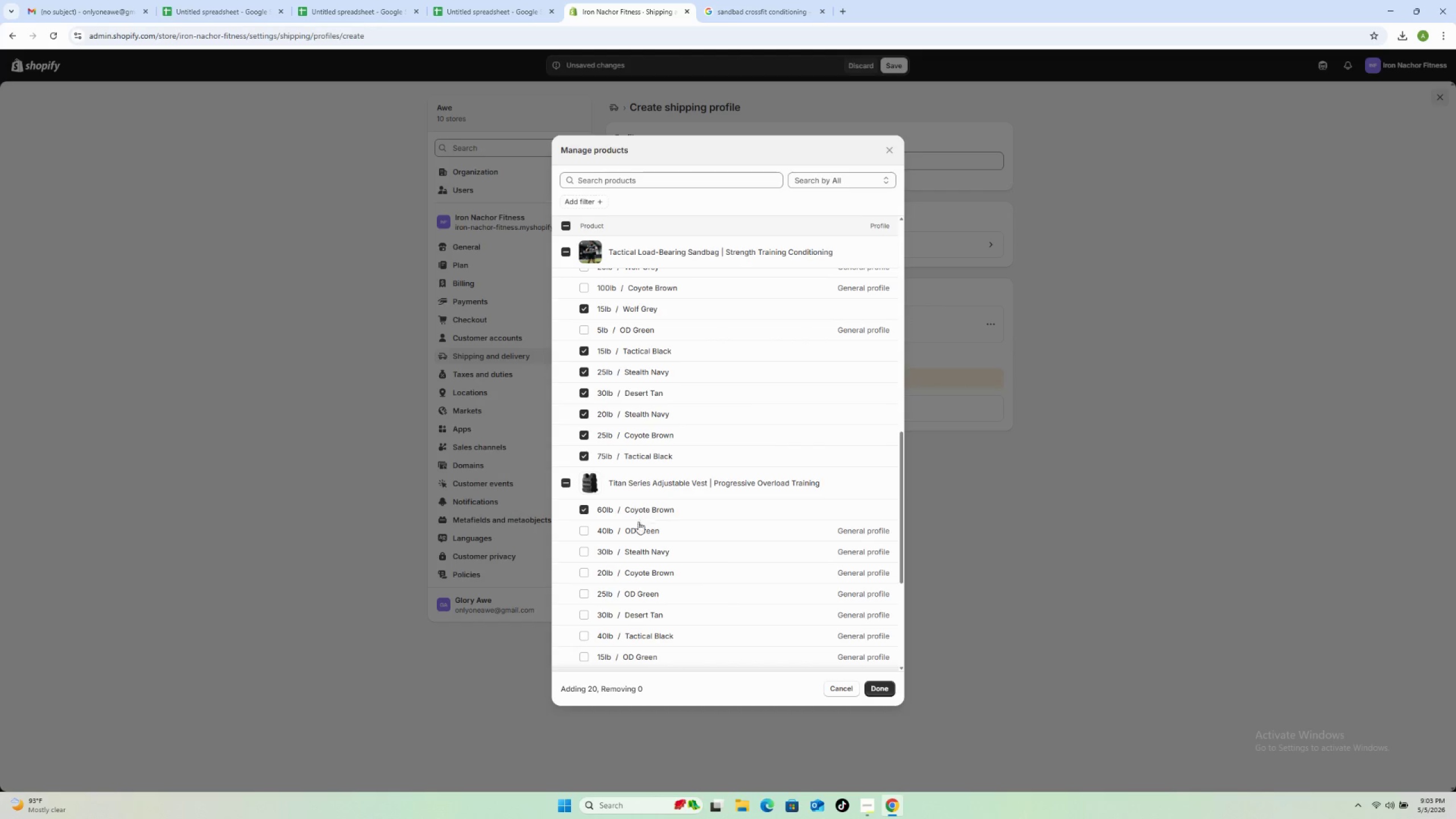 
double_click([644, 530])
 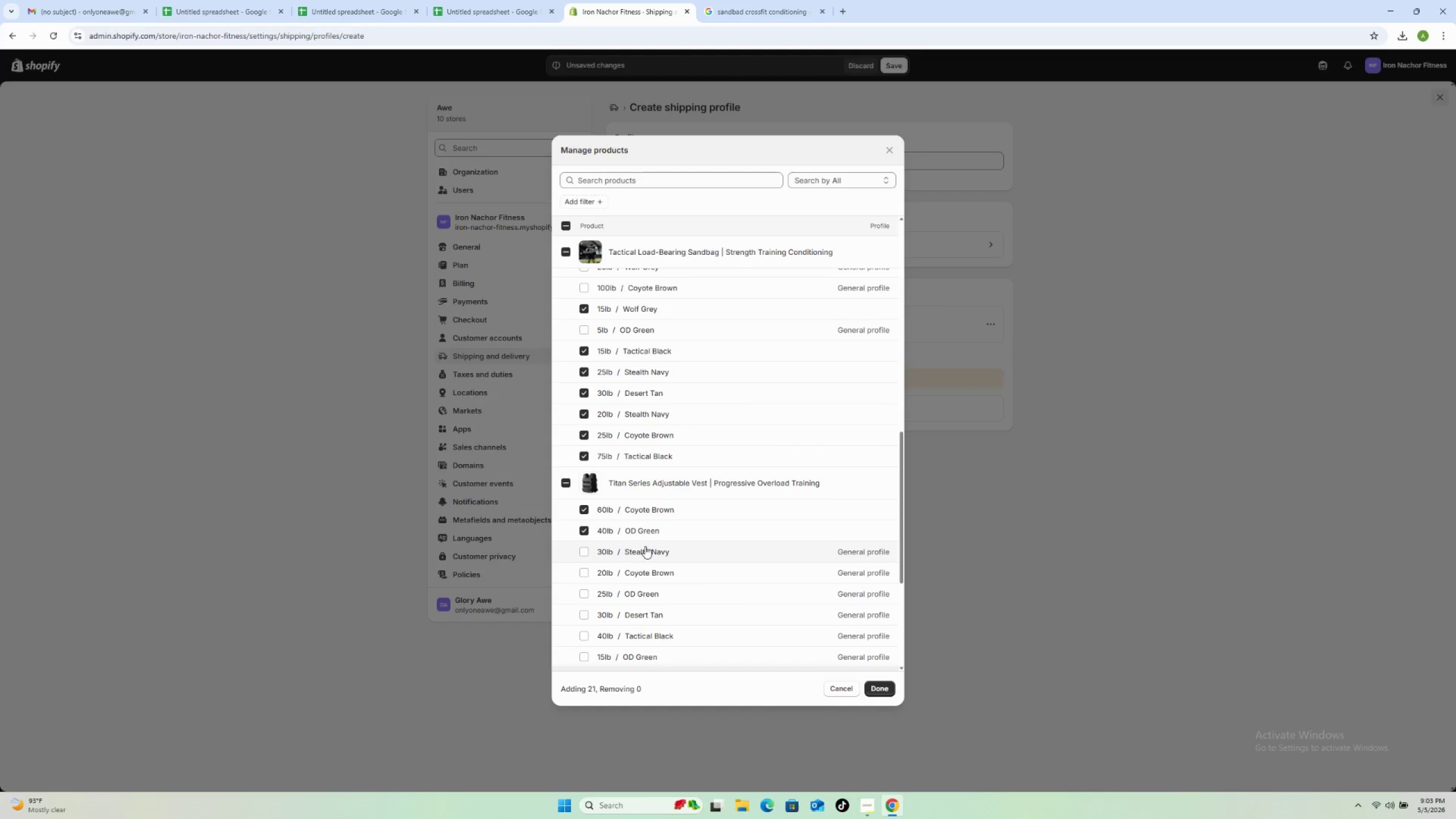 
triple_click([645, 546])
 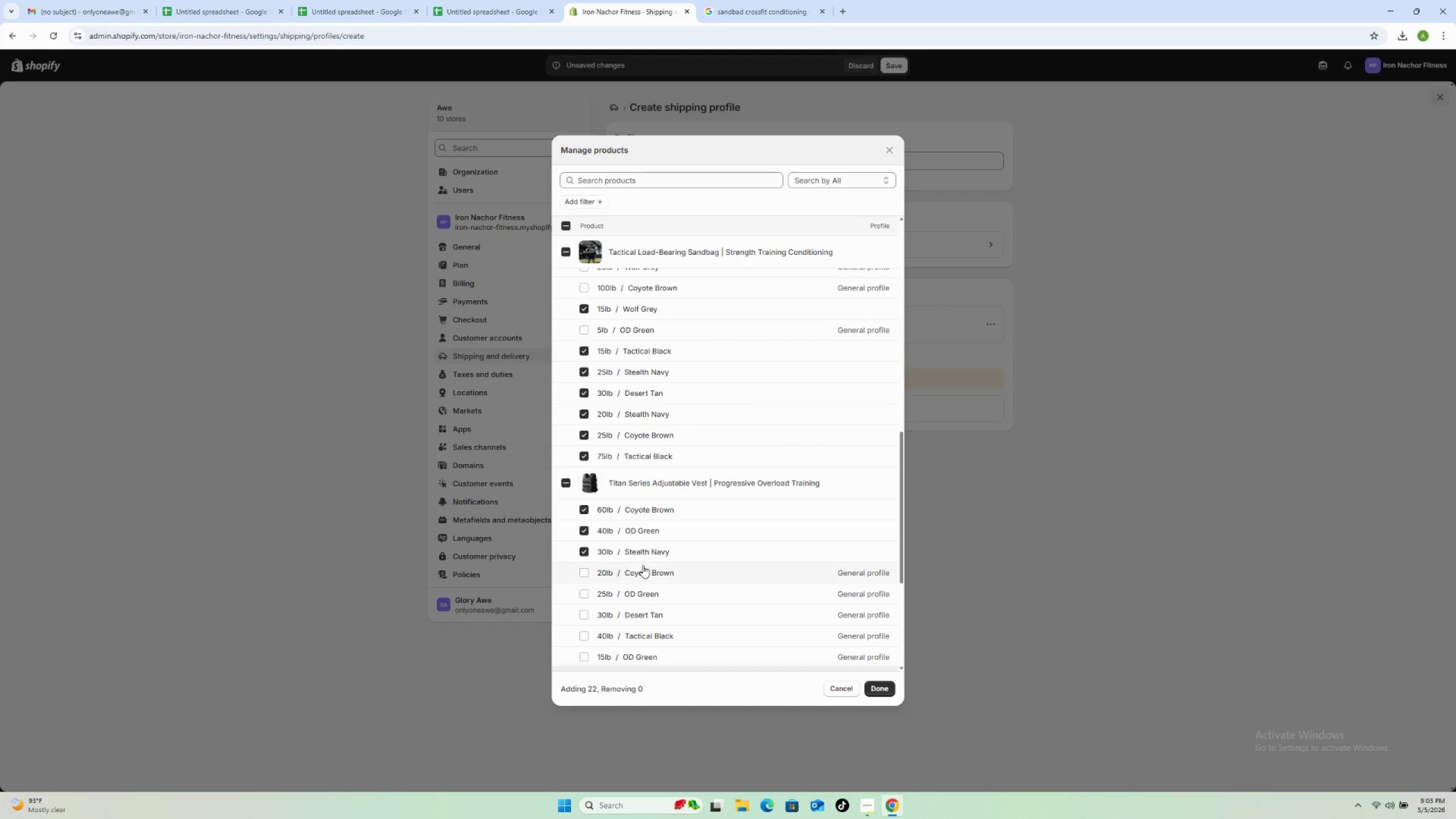 
triple_click([643, 567])
 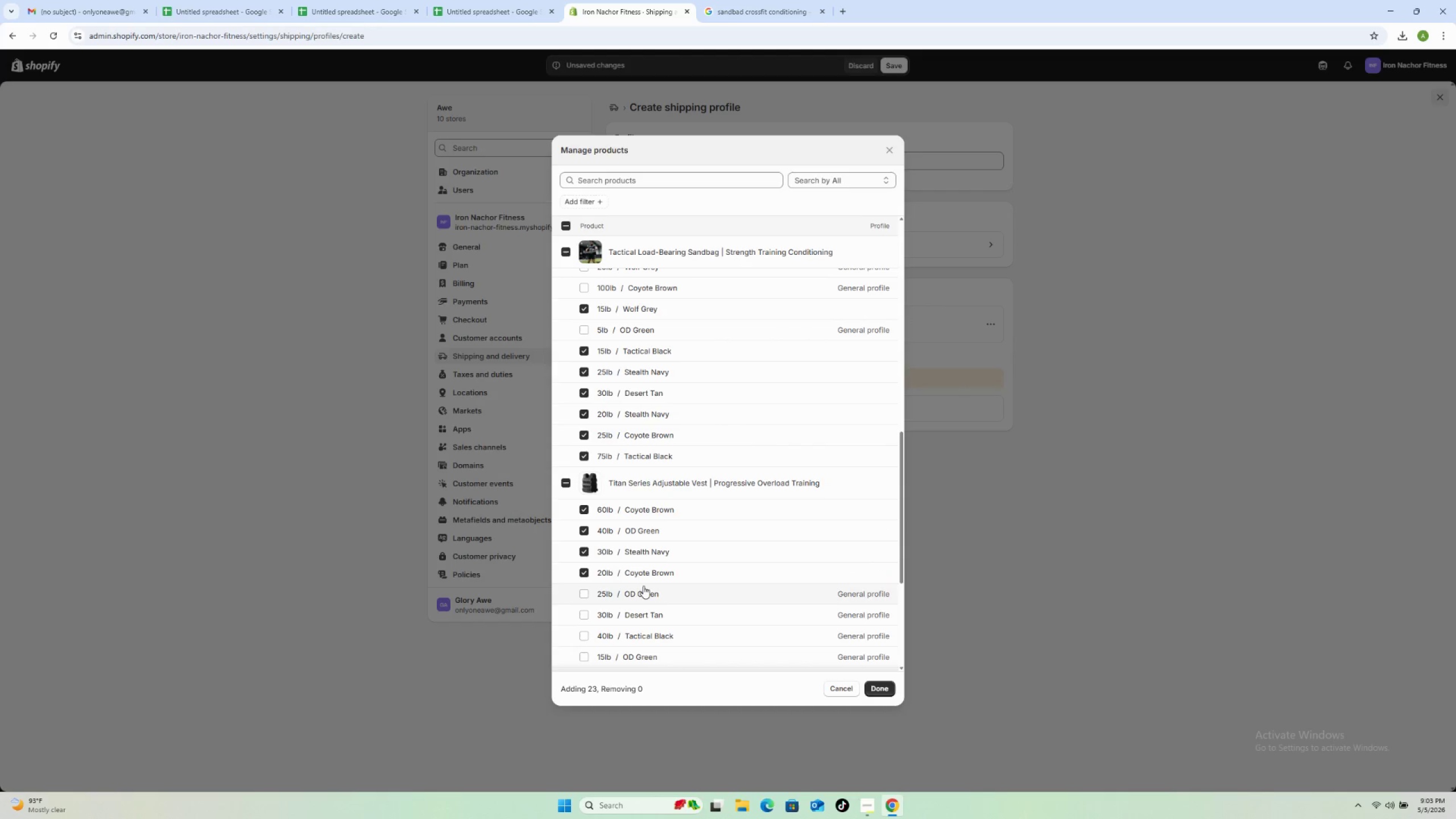 
left_click([643, 586])
 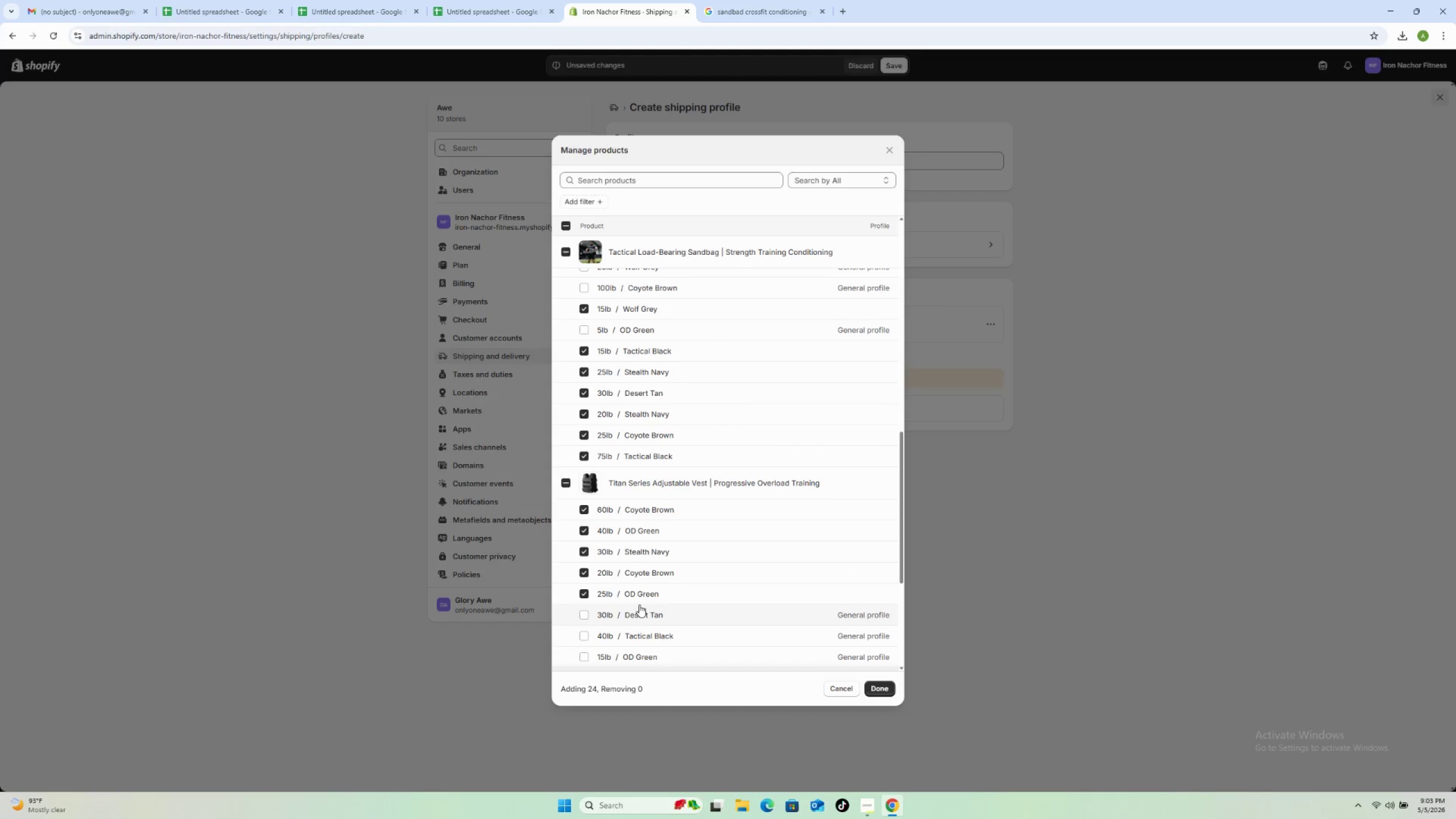 
left_click([639, 605])
 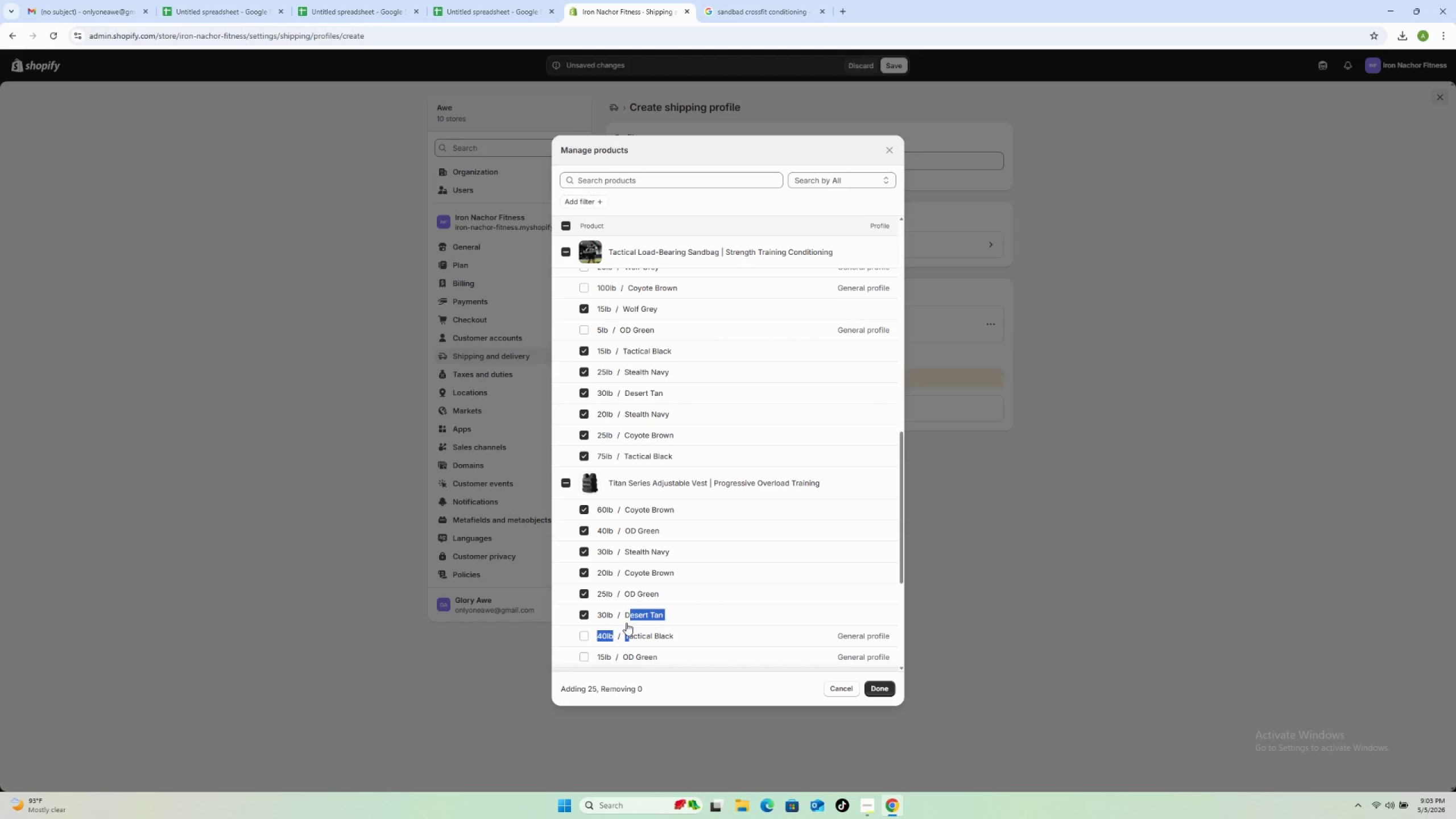 
scroll: coordinate [626, 622], scroll_direction: down, amount: 2.0
 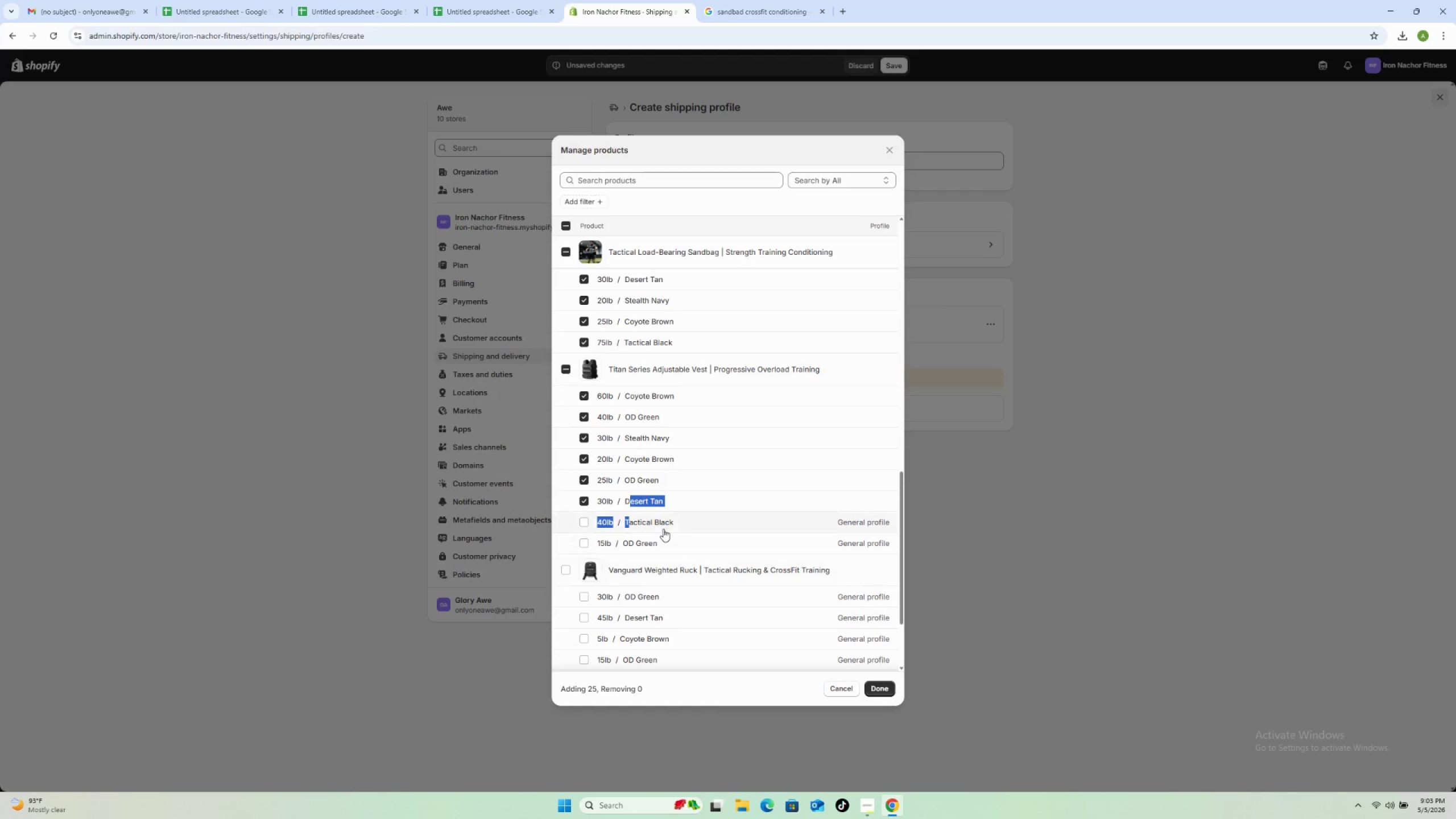 
left_click([664, 527])
 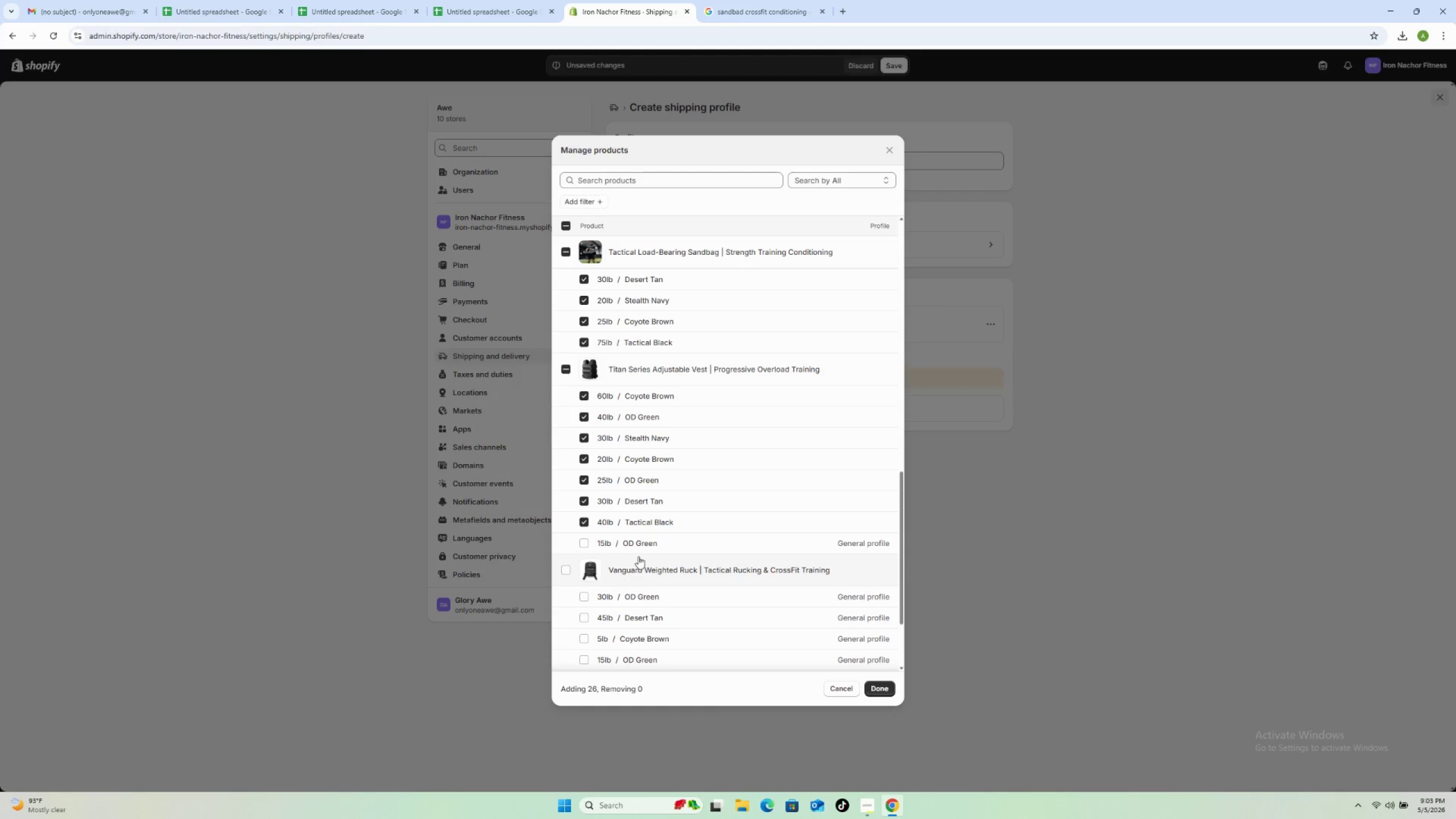 
left_click([645, 544])
 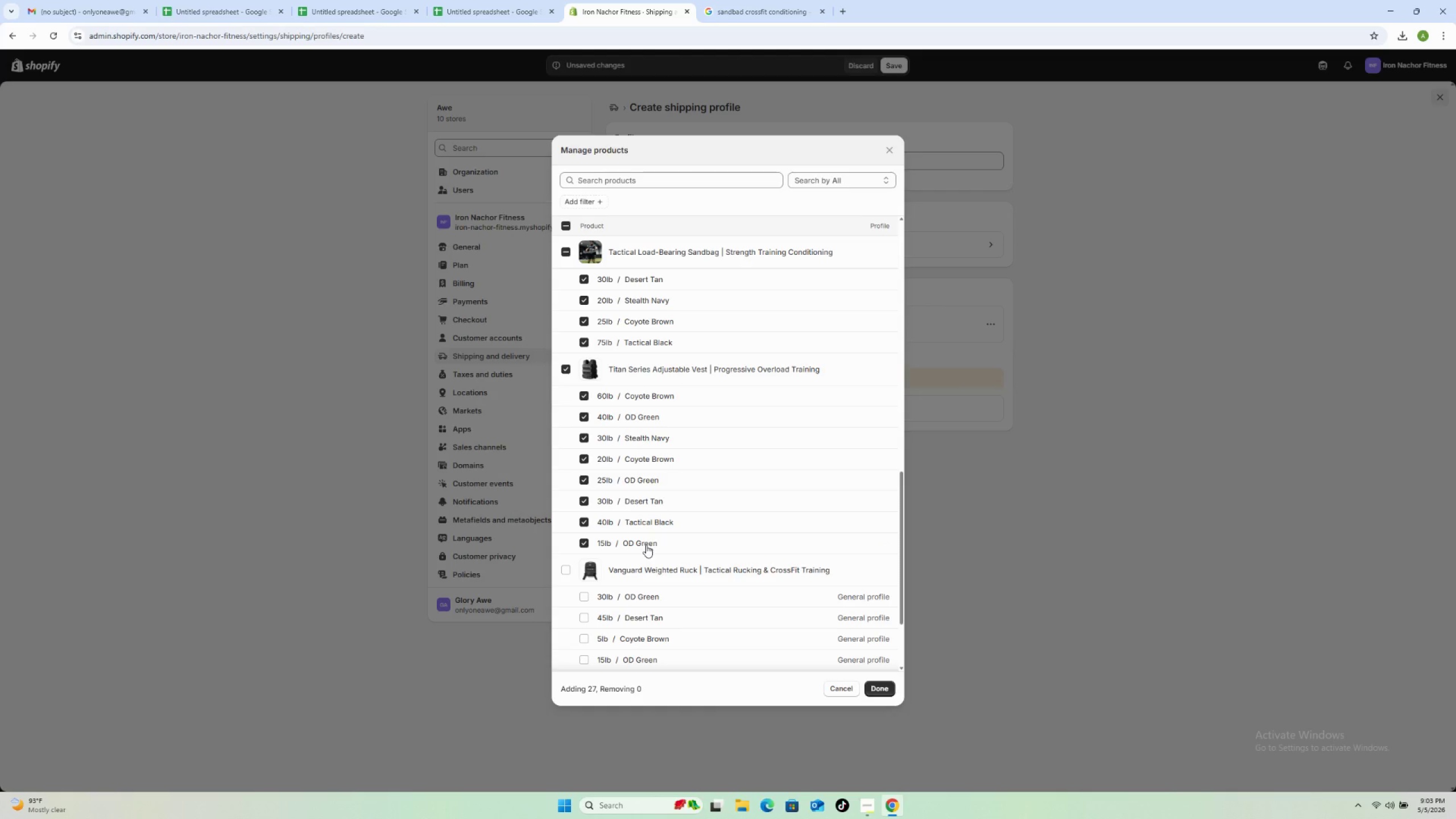 
left_click([646, 545])
 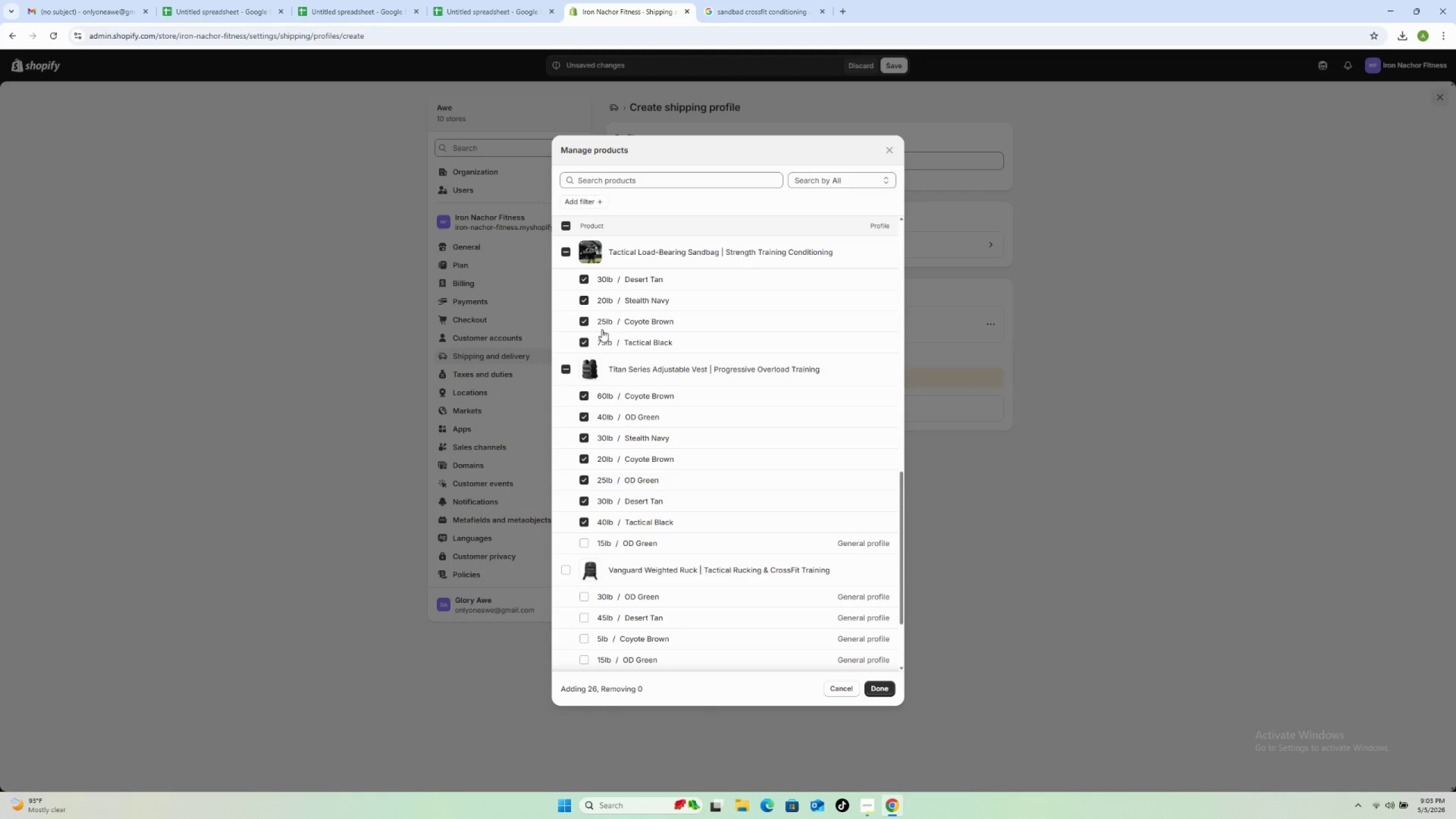 
scroll: coordinate [648, 314], scroll_direction: up, amount: 4.0
 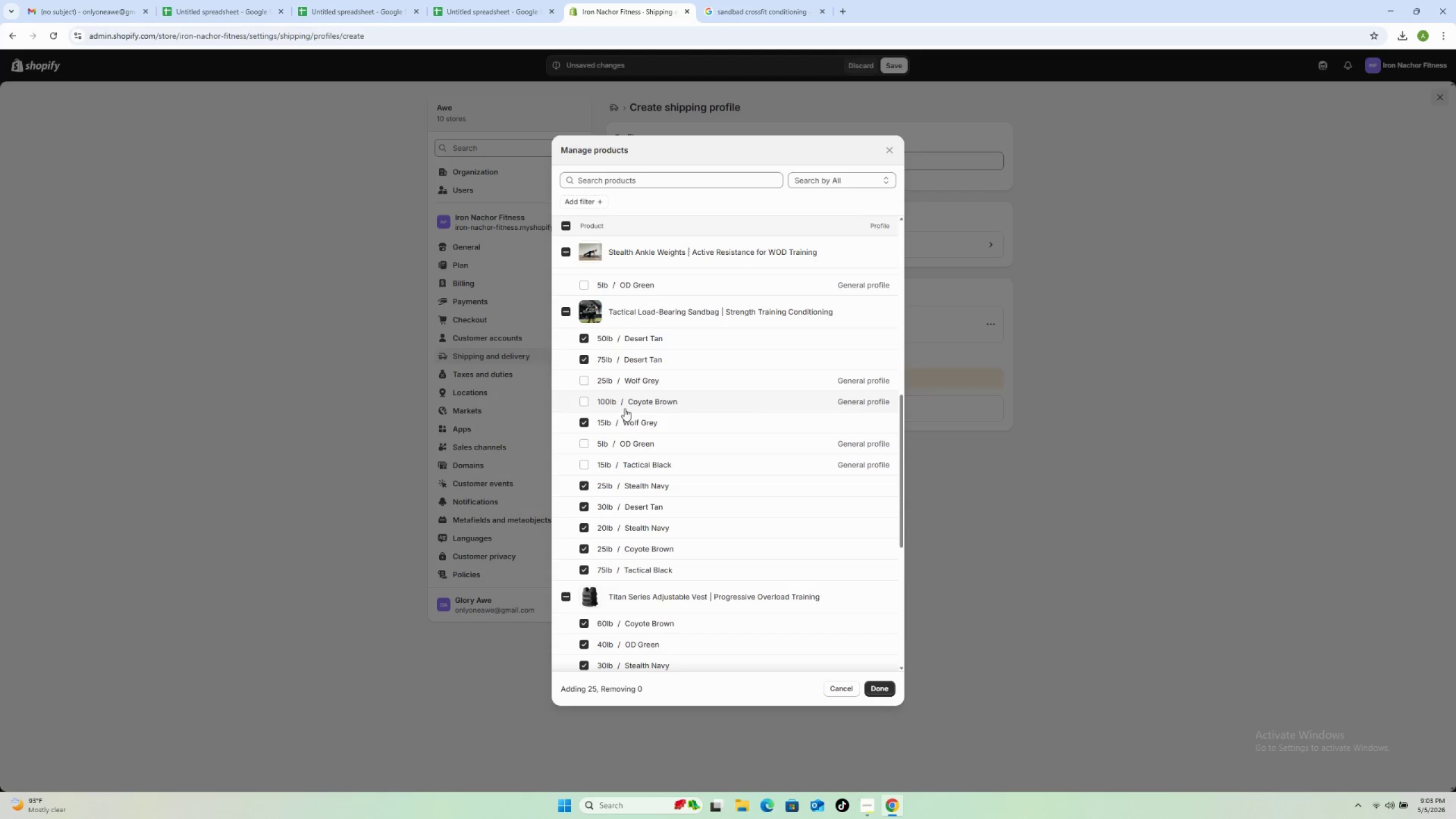 
left_click([642, 417])
 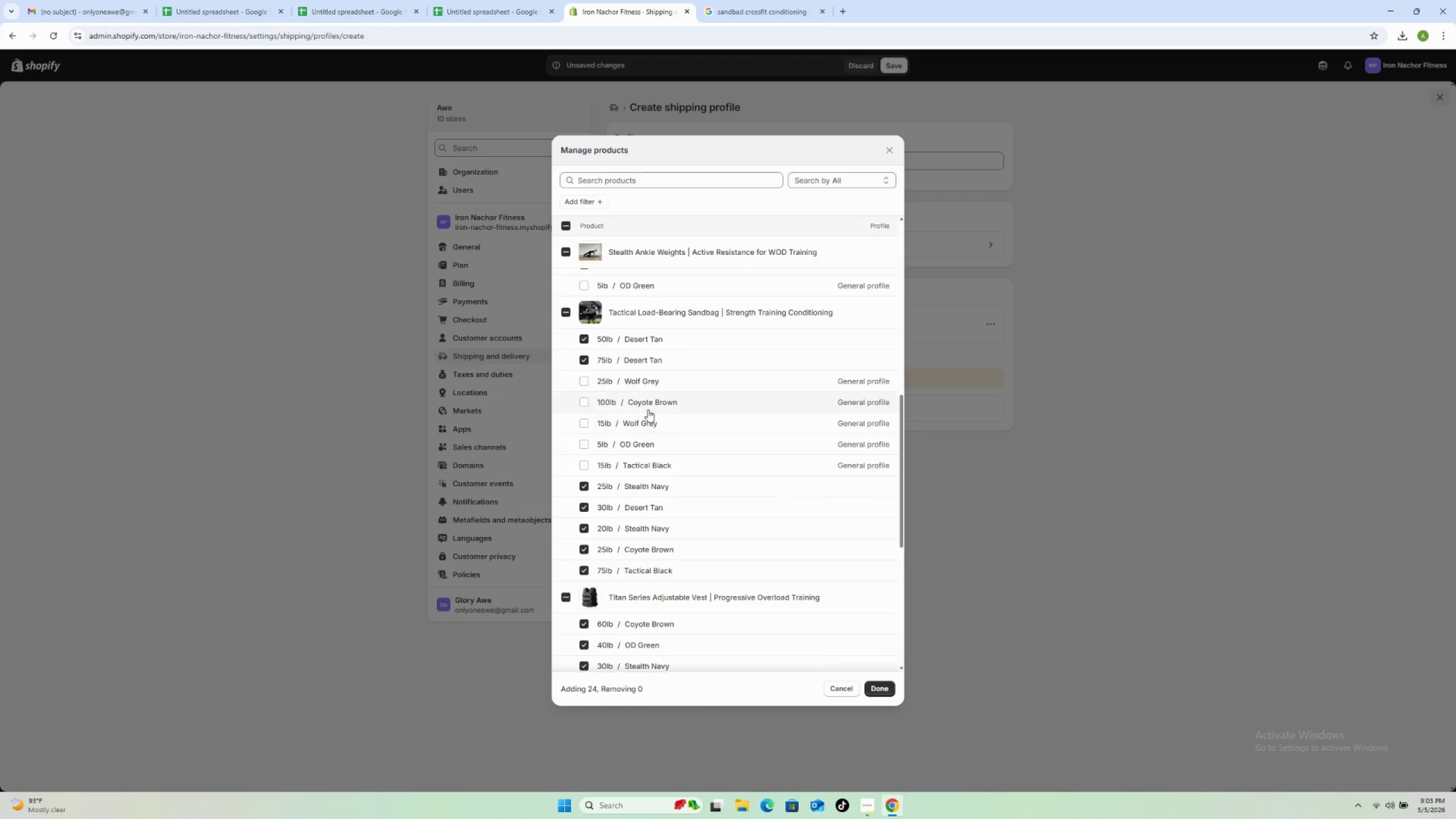 
scroll: coordinate [648, 402], scroll_direction: up, amount: 5.0
 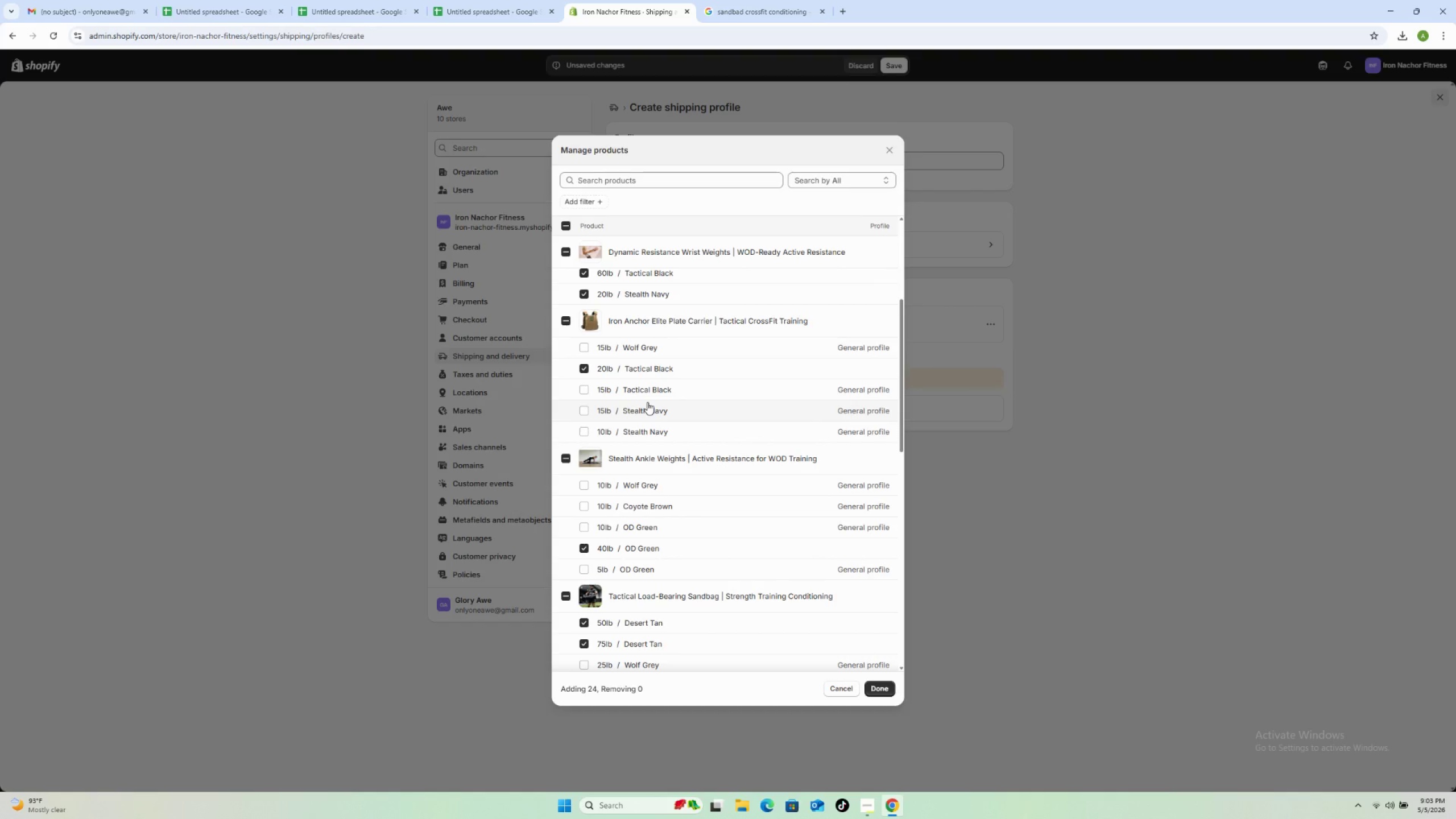 
scroll: coordinate [647, 406], scroll_direction: down, amount: 10.0
 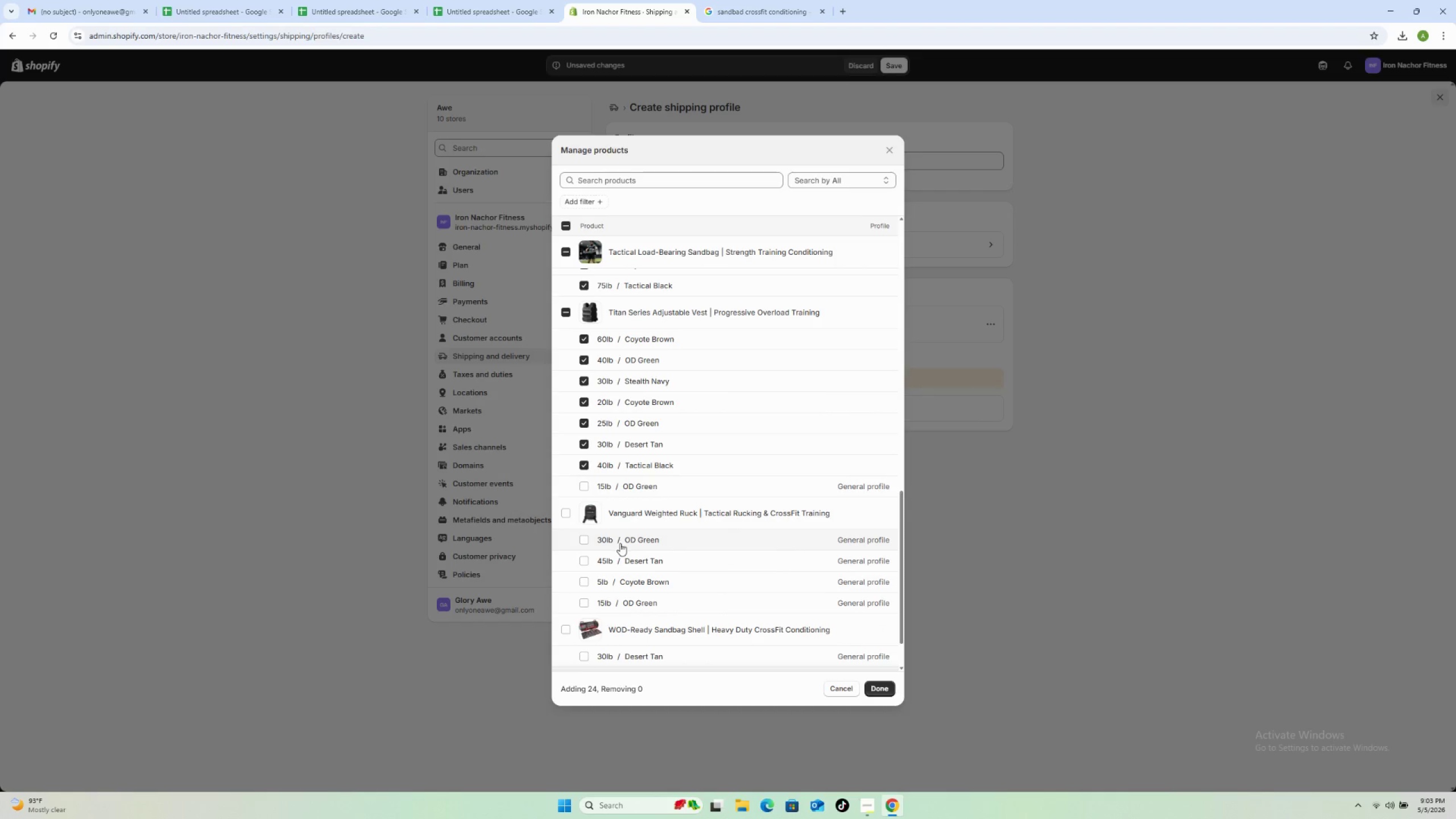 
left_click([622, 540])
 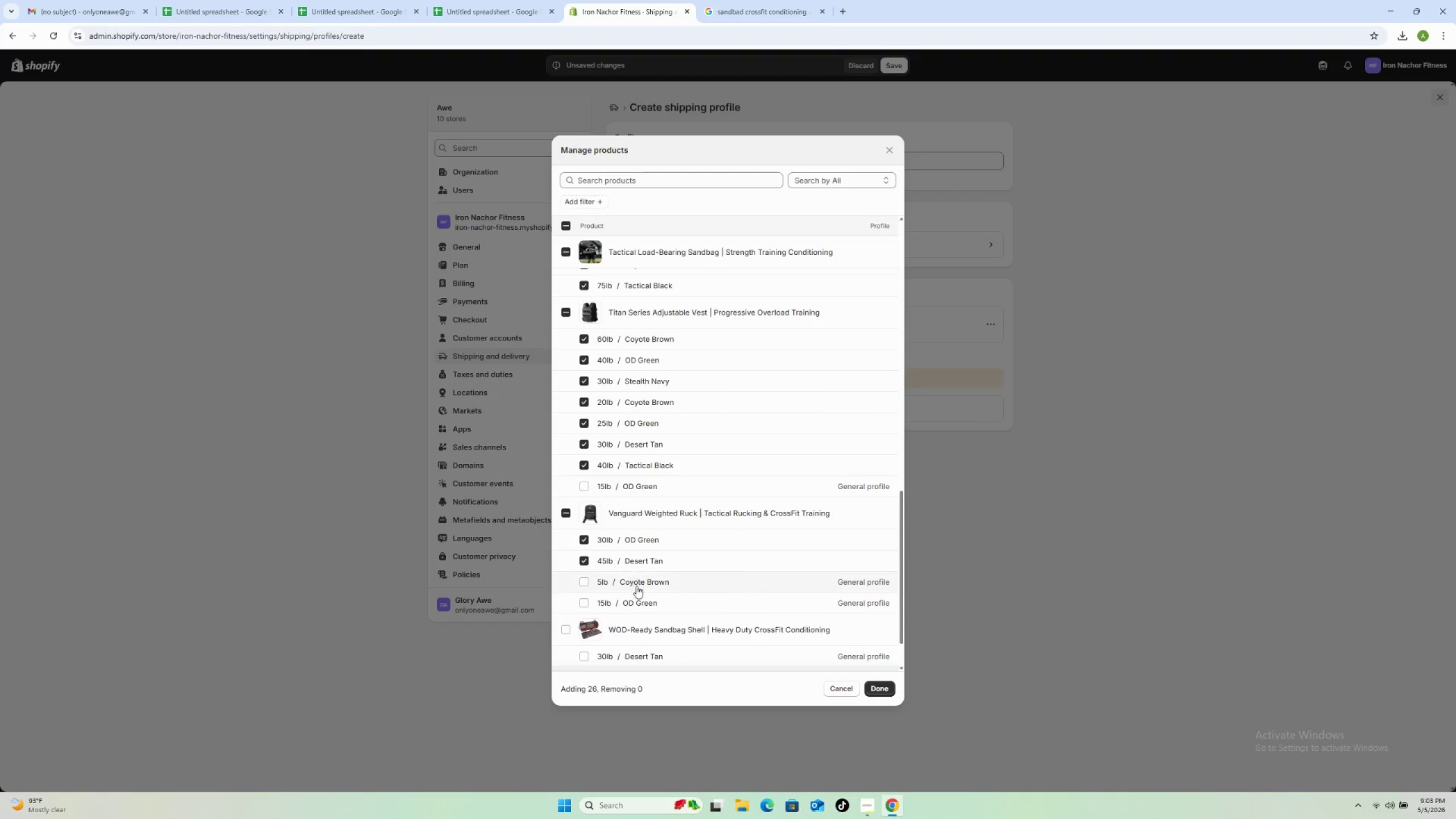 
scroll: coordinate [636, 622], scroll_direction: down, amount: 1.0
 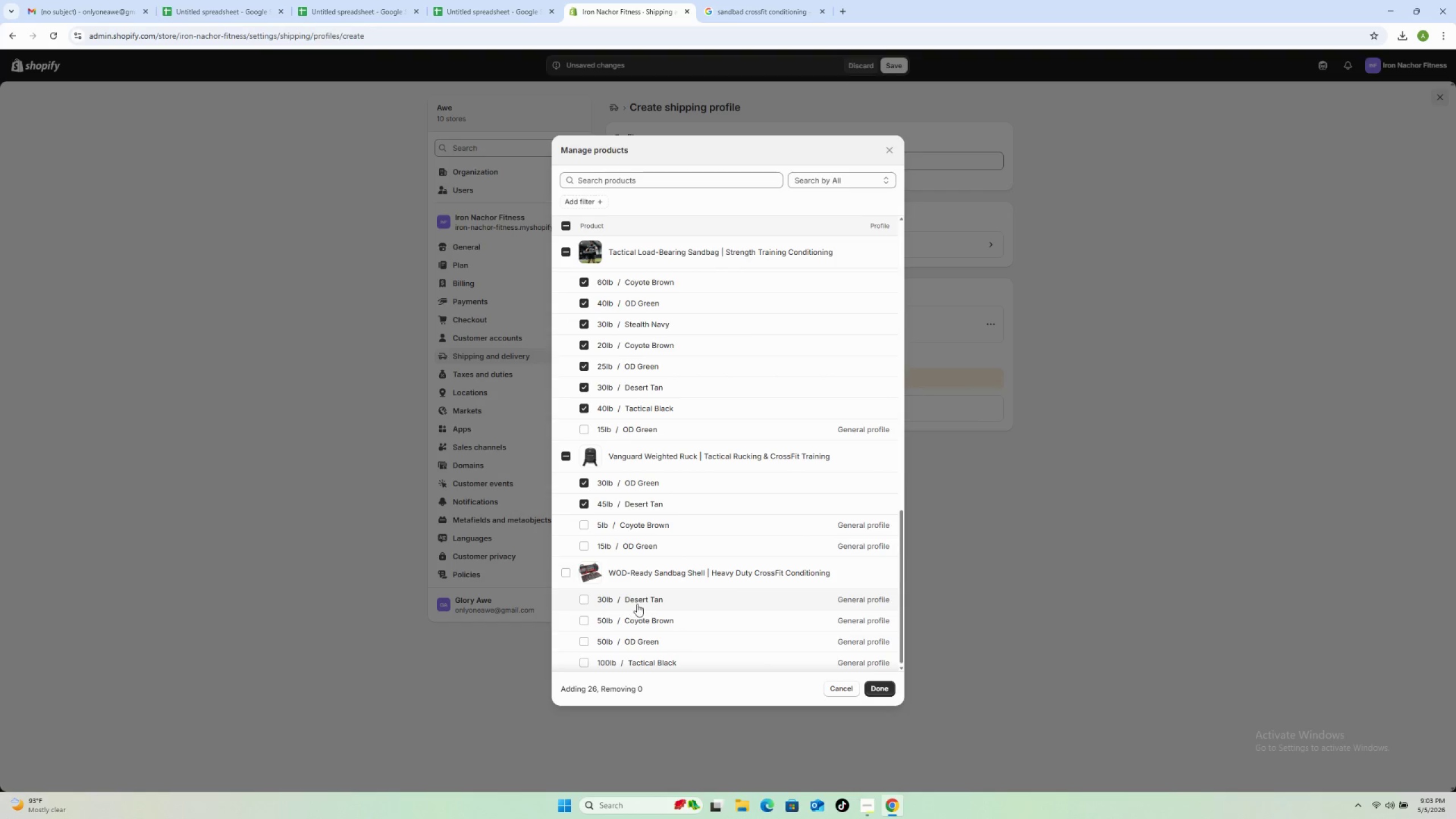 
left_click([638, 603])
 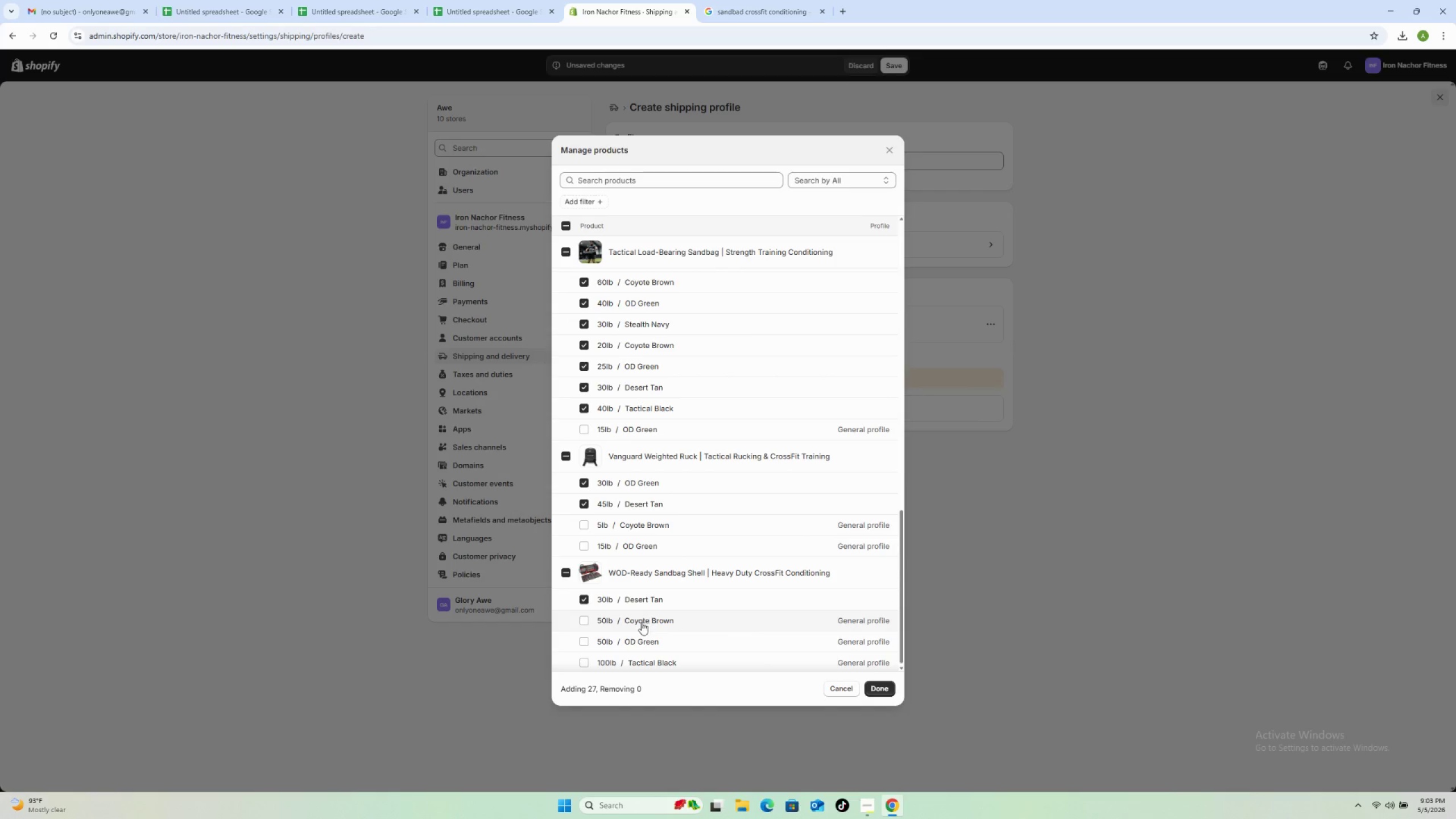 
left_click([642, 624])
 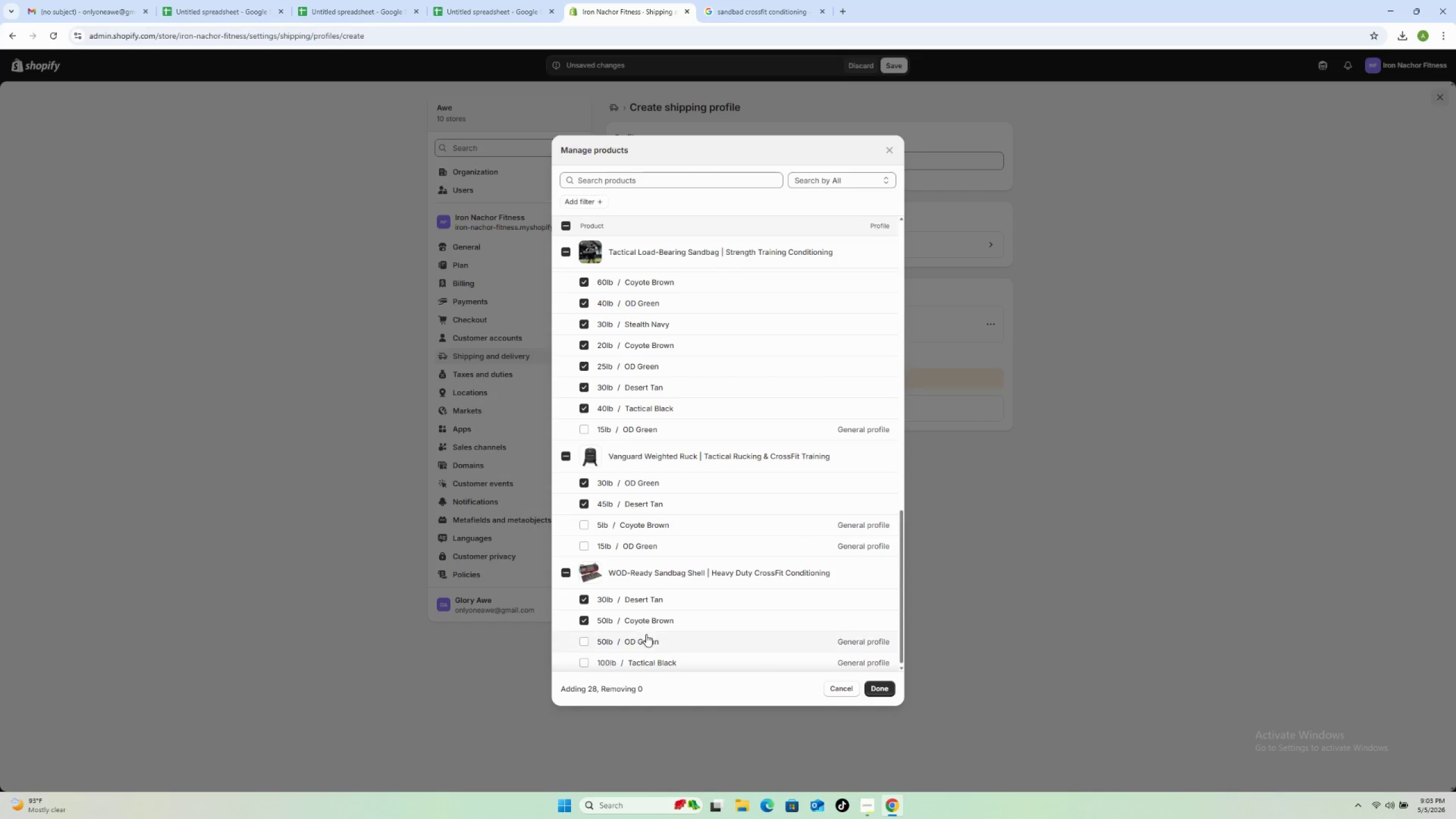 
left_click([648, 638])
 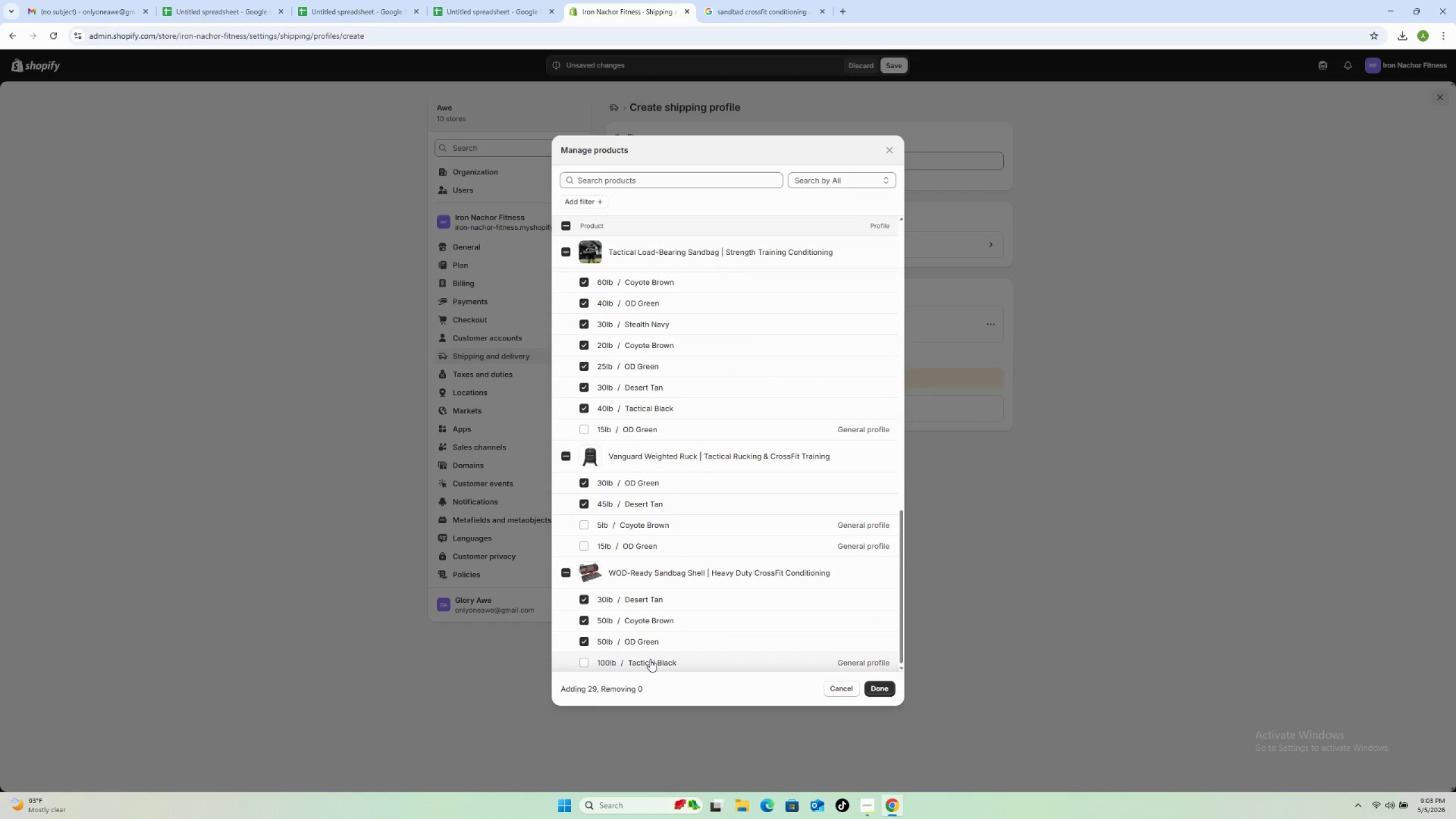 
left_click([650, 659])
 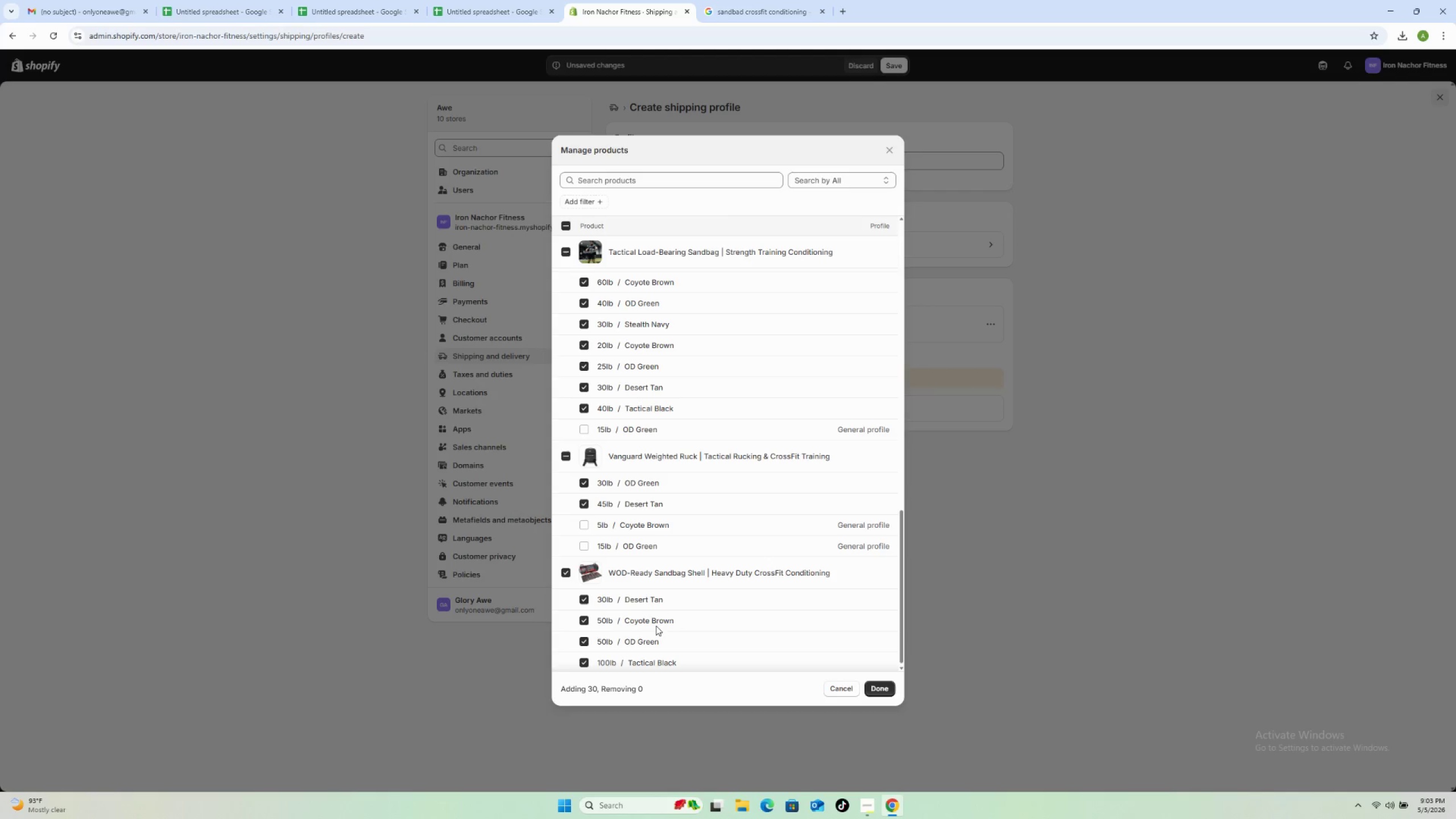 
scroll: coordinate [655, 580], scroll_direction: down, amount: 3.0
 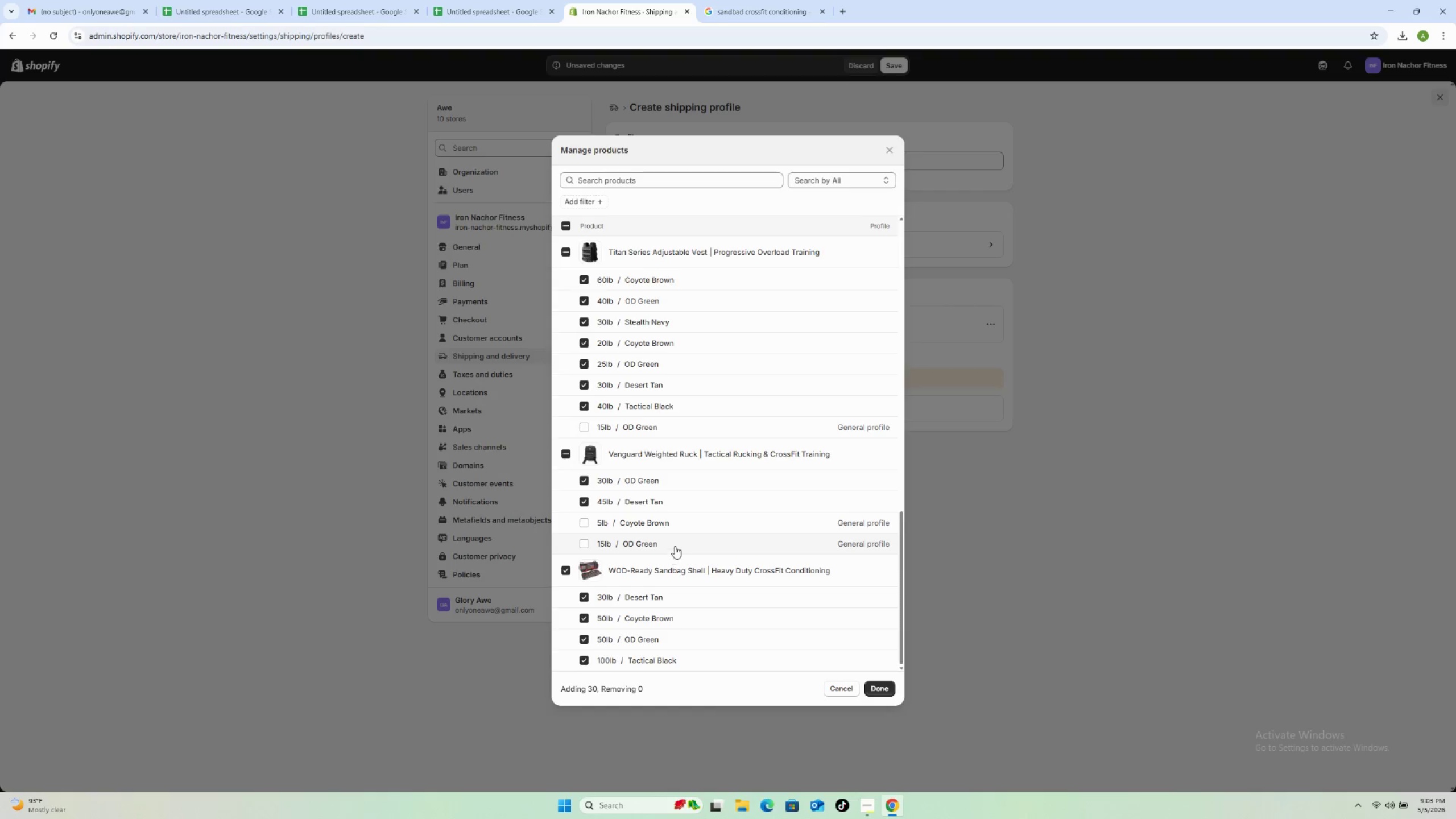 
scroll: coordinate [681, 527], scroll_direction: up, amount: 23.0
 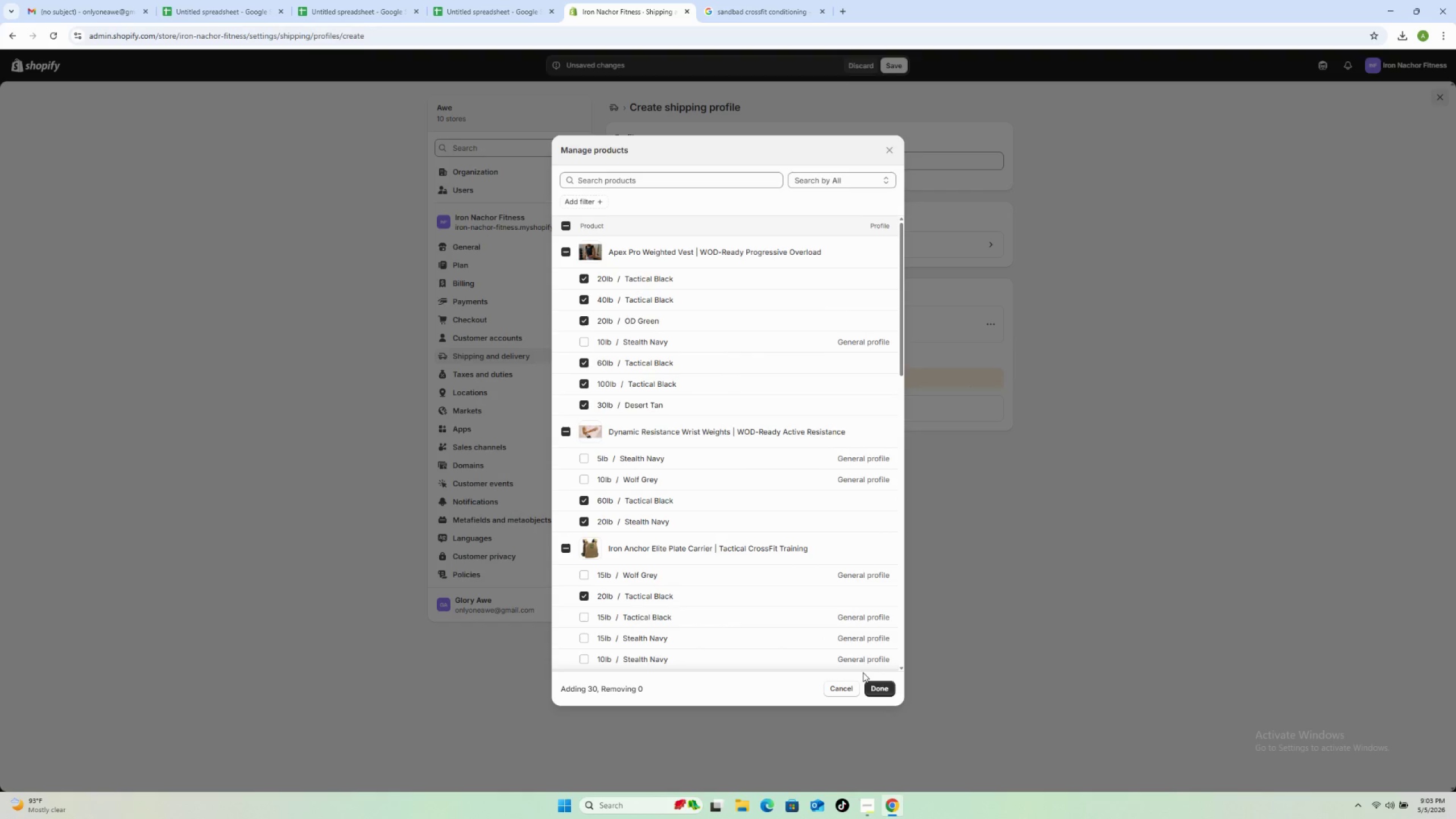 
left_click([882, 690])
 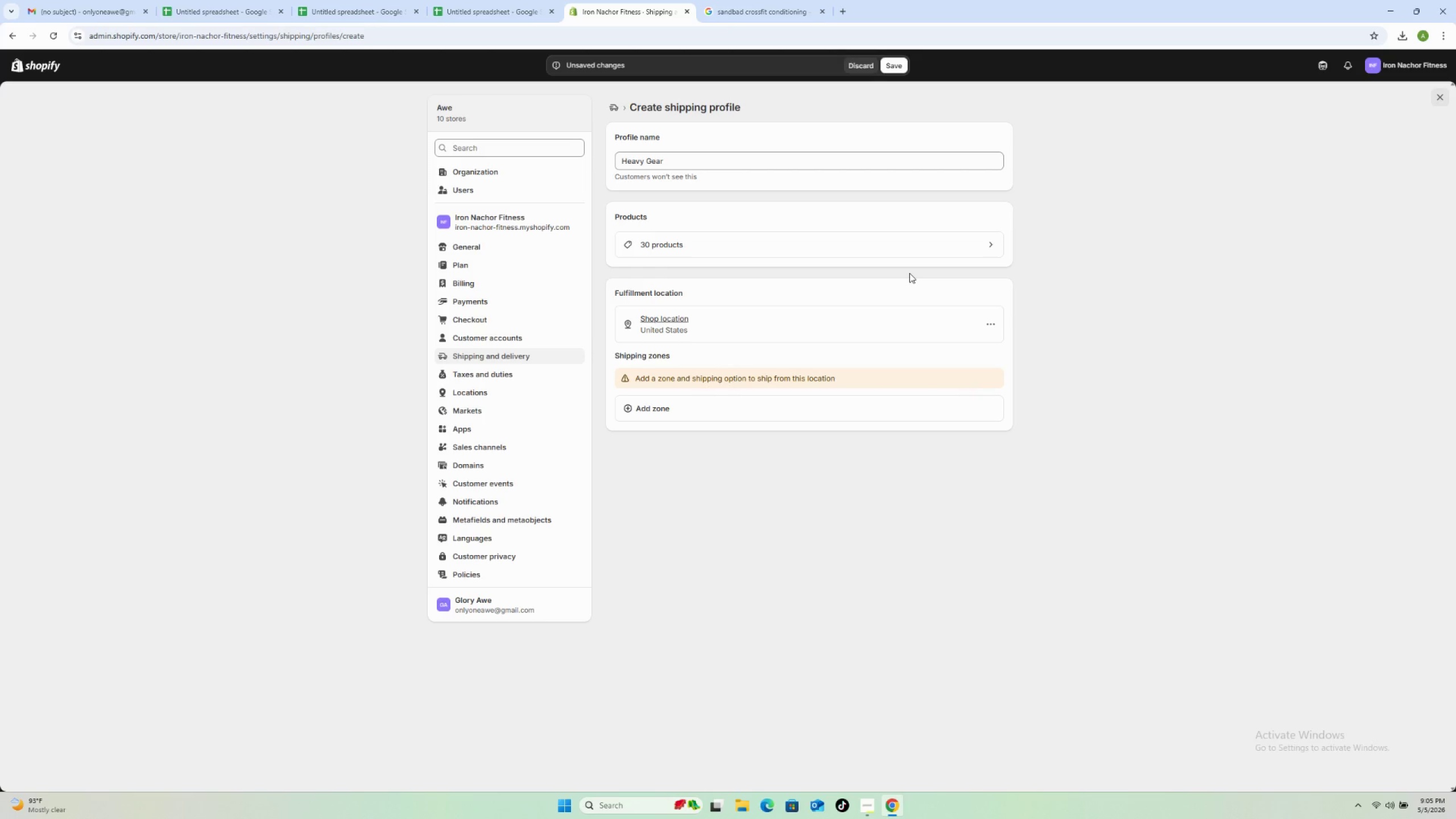 
wait(82.19)
 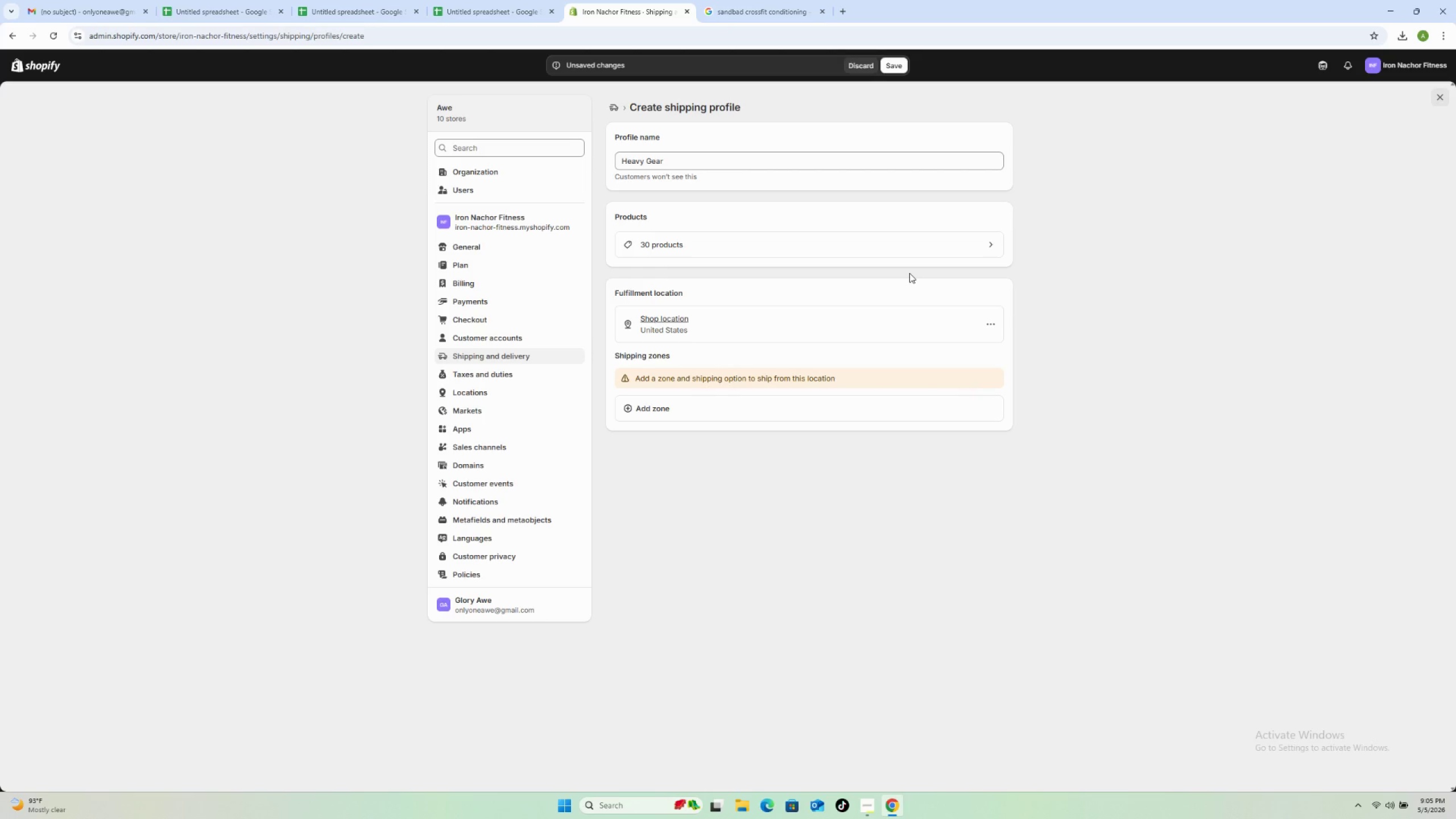 
left_click_drag(start_coordinate=[938, 268], to_coordinate=[955, 272])
 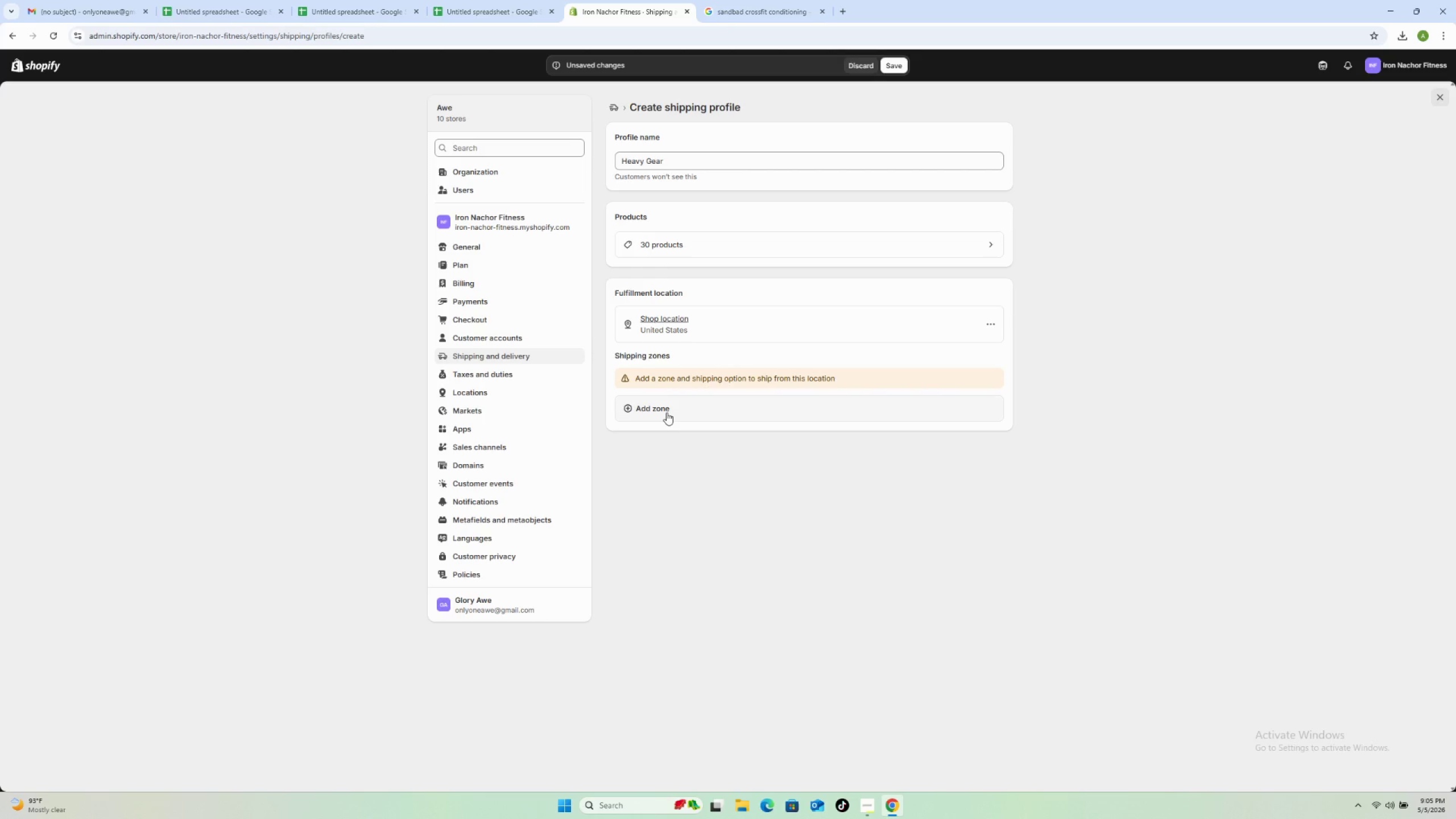 
left_click([667, 412])
 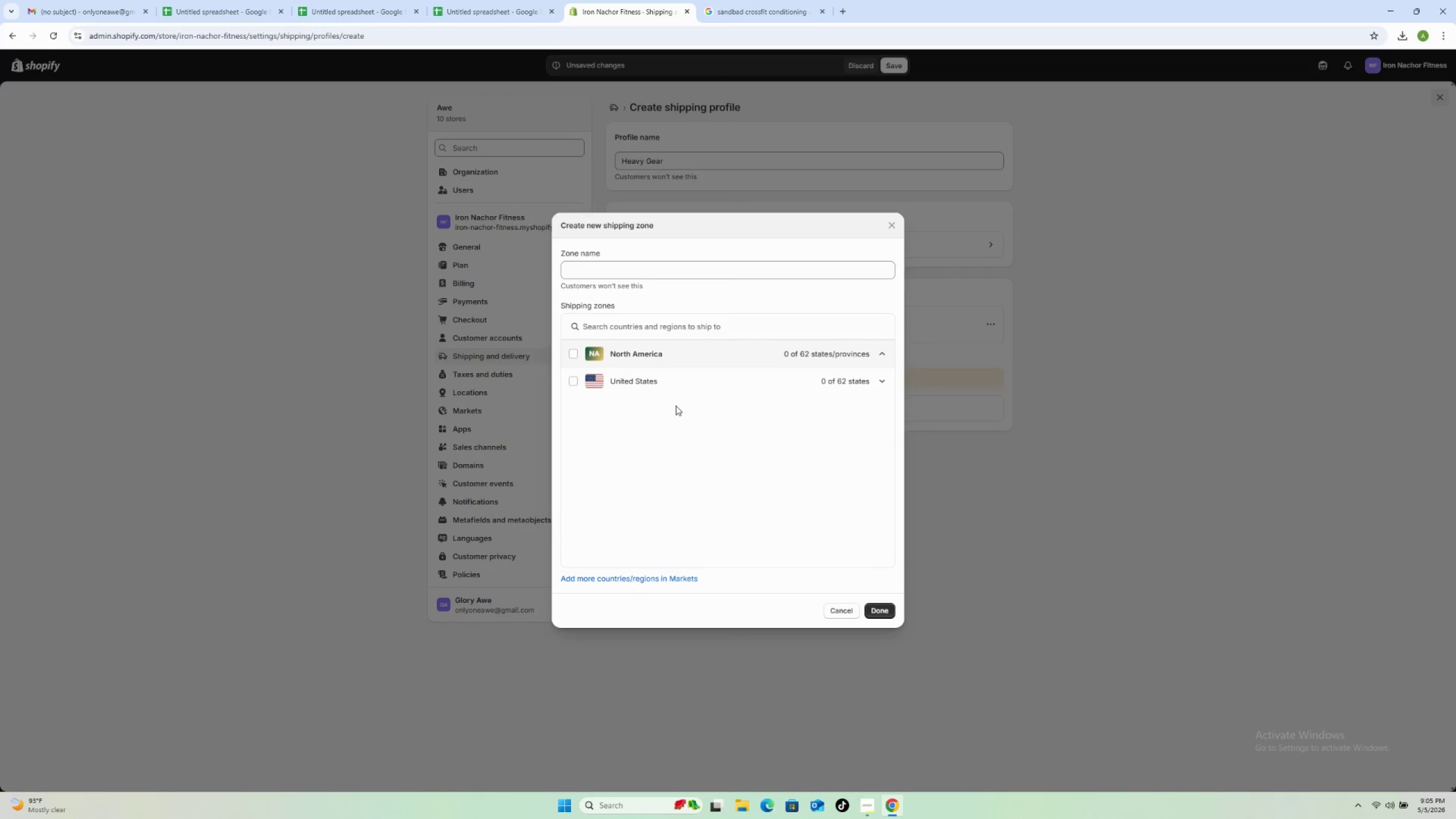 
left_click([667, 389])
 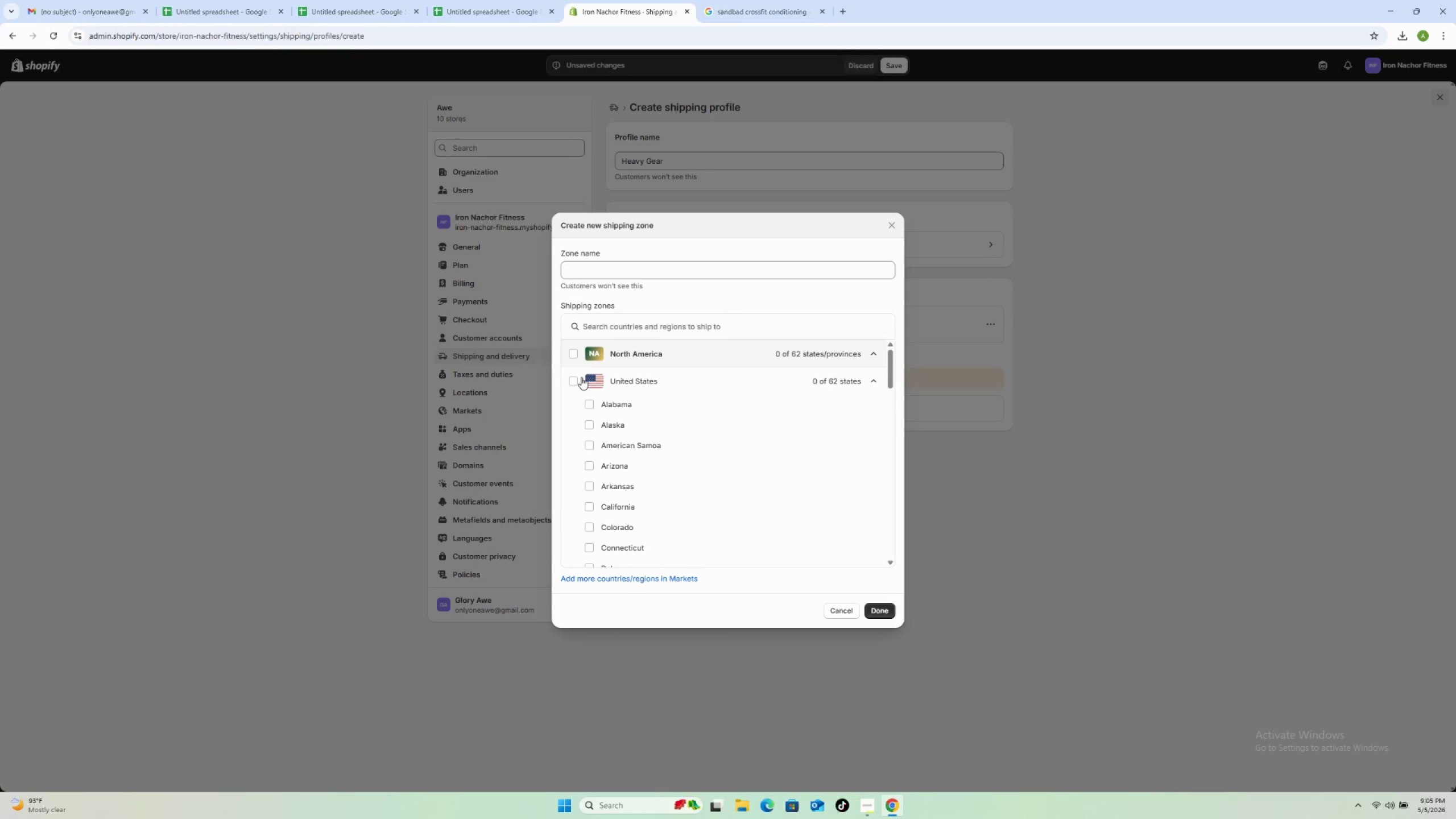 
left_click([573, 379])
 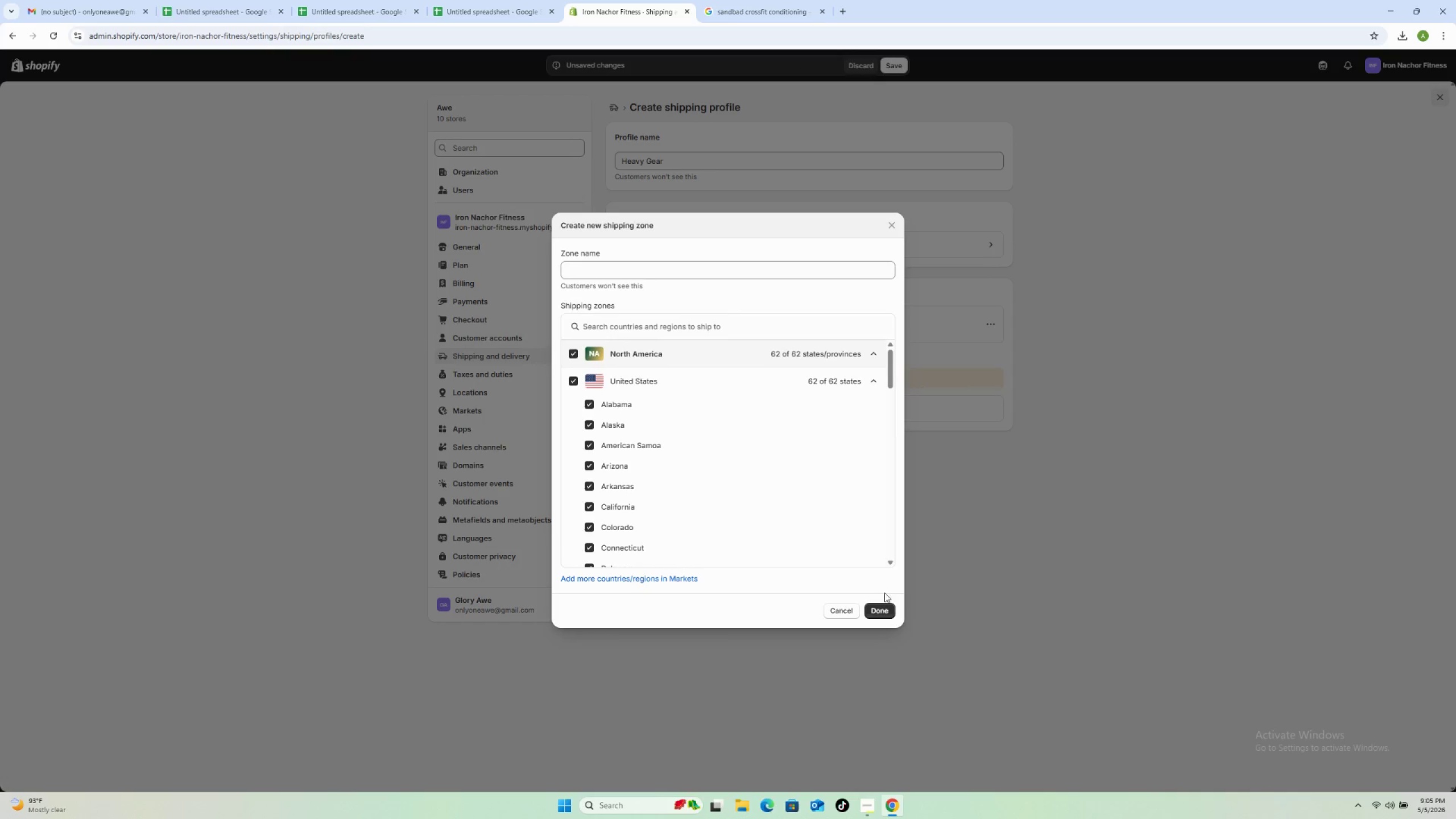 
left_click([876, 607])
 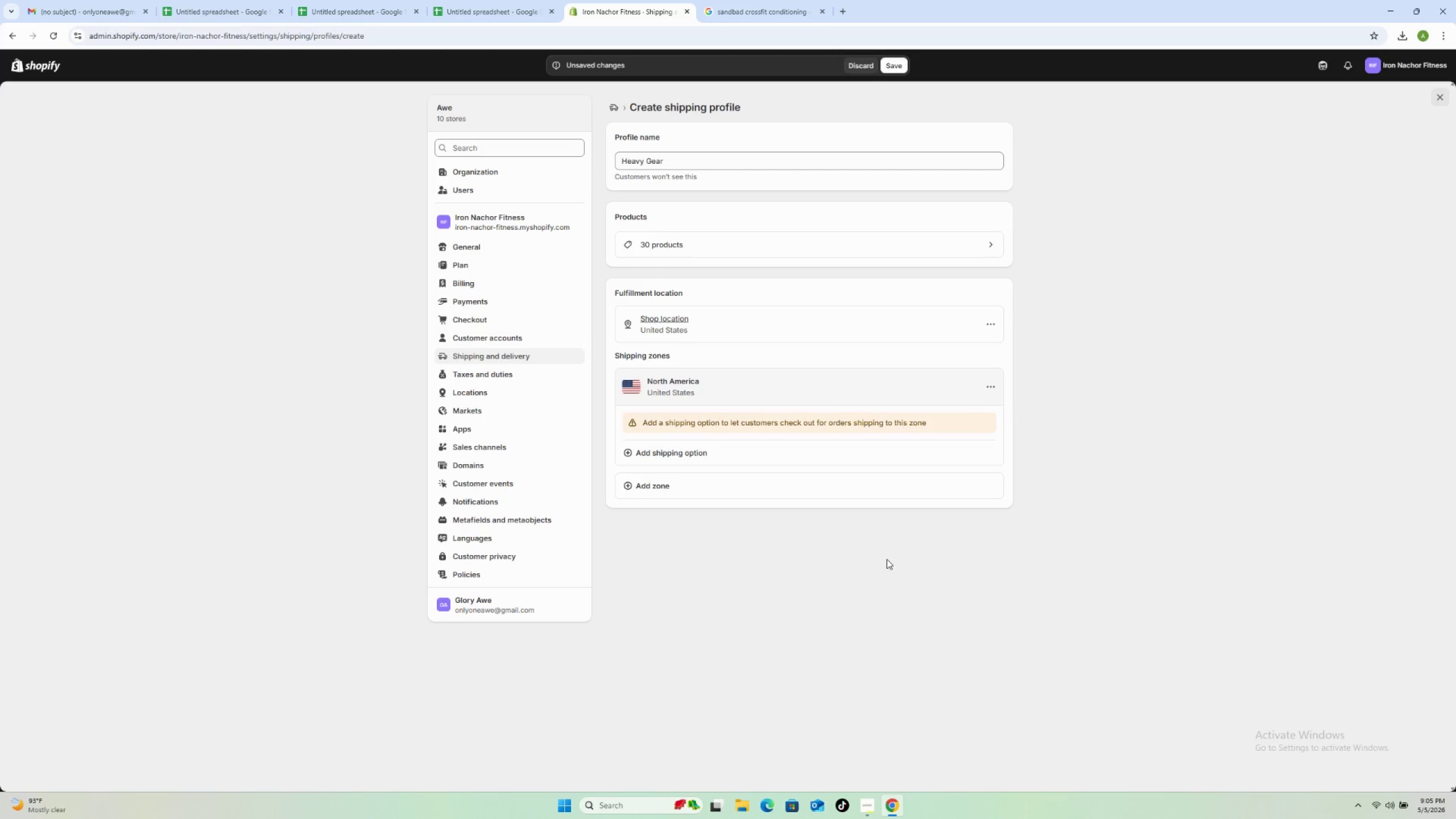 
wait(8.72)
 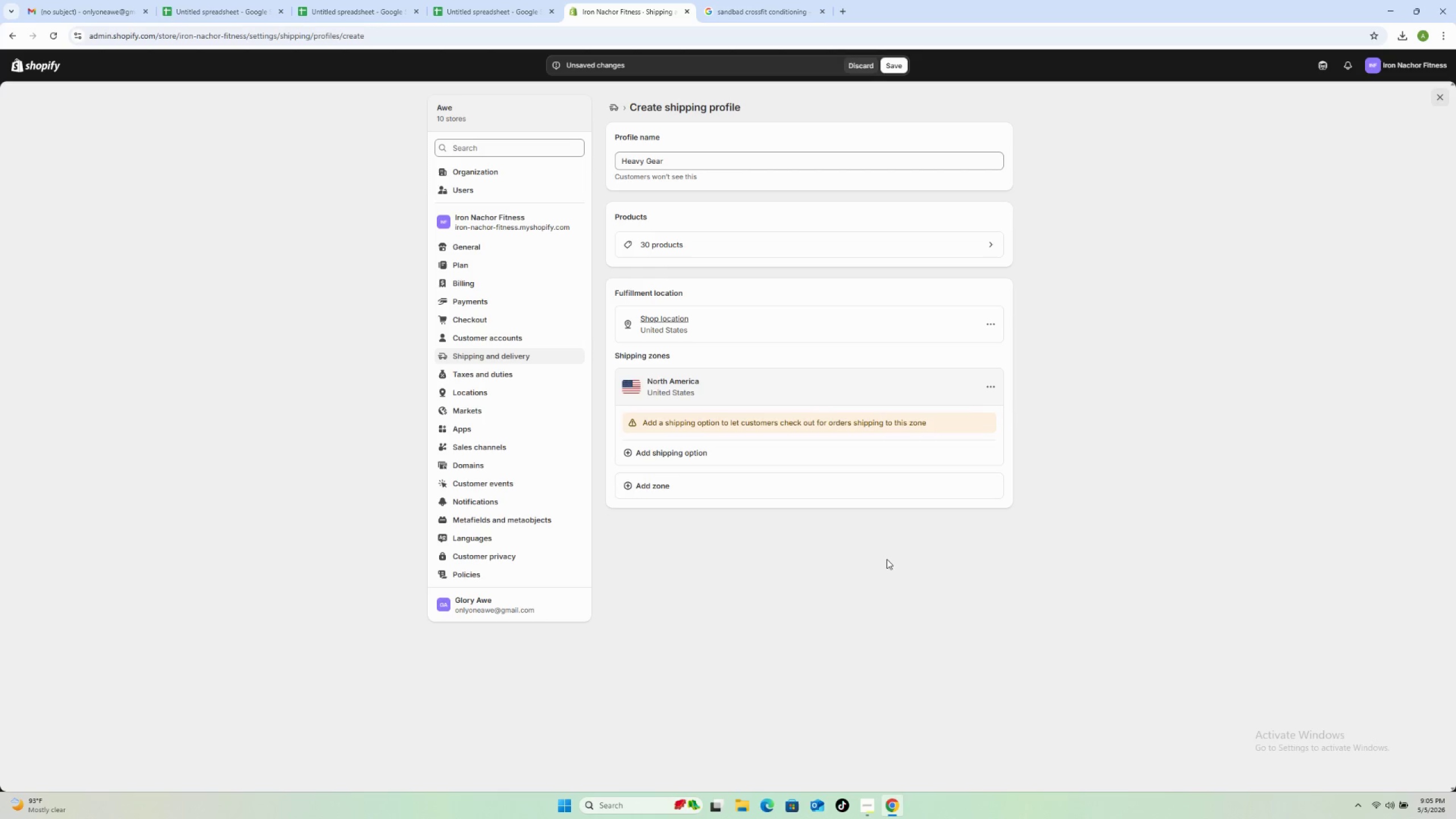 
left_click([730, 452])
 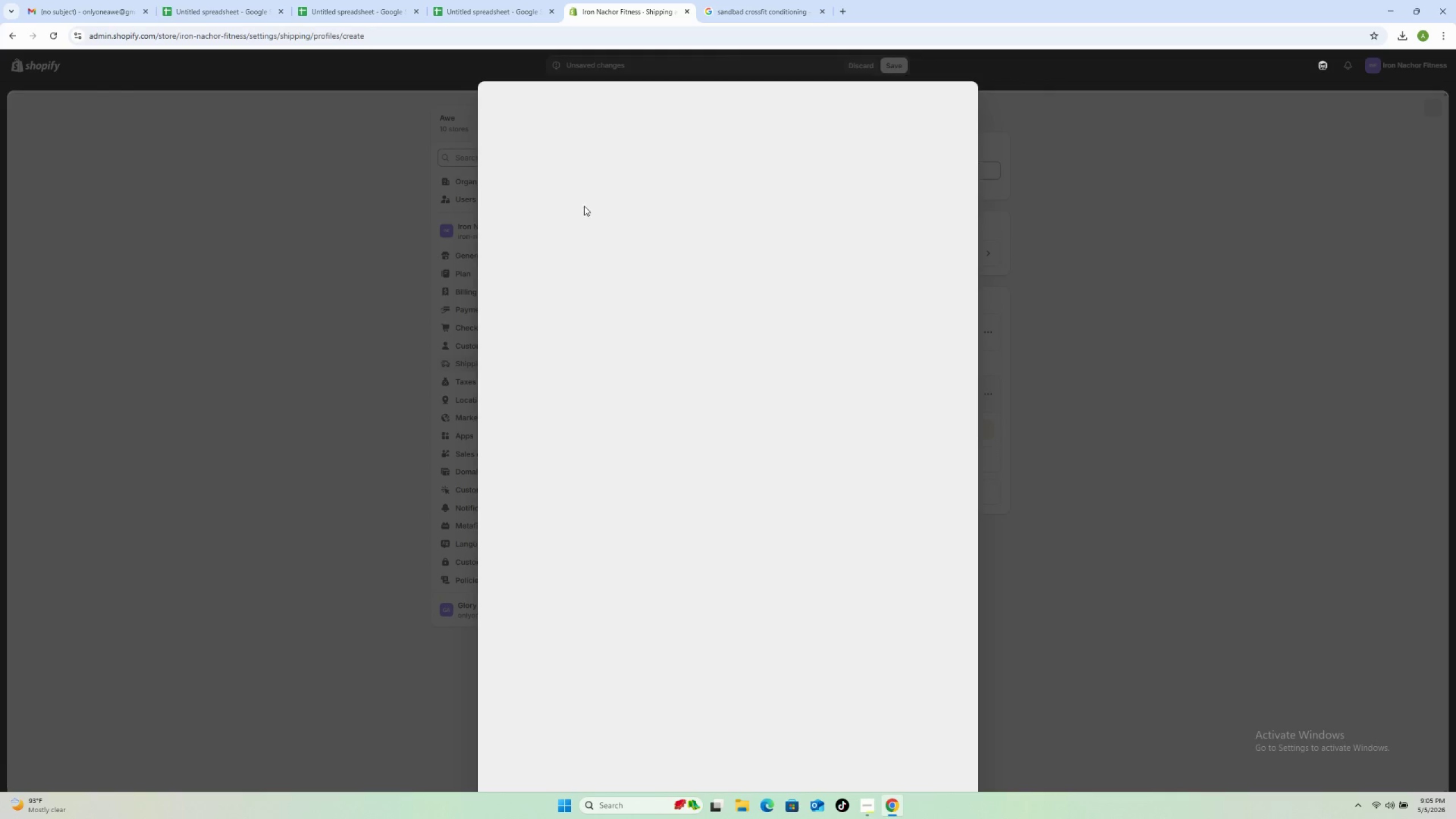 
left_click([611, 145])
 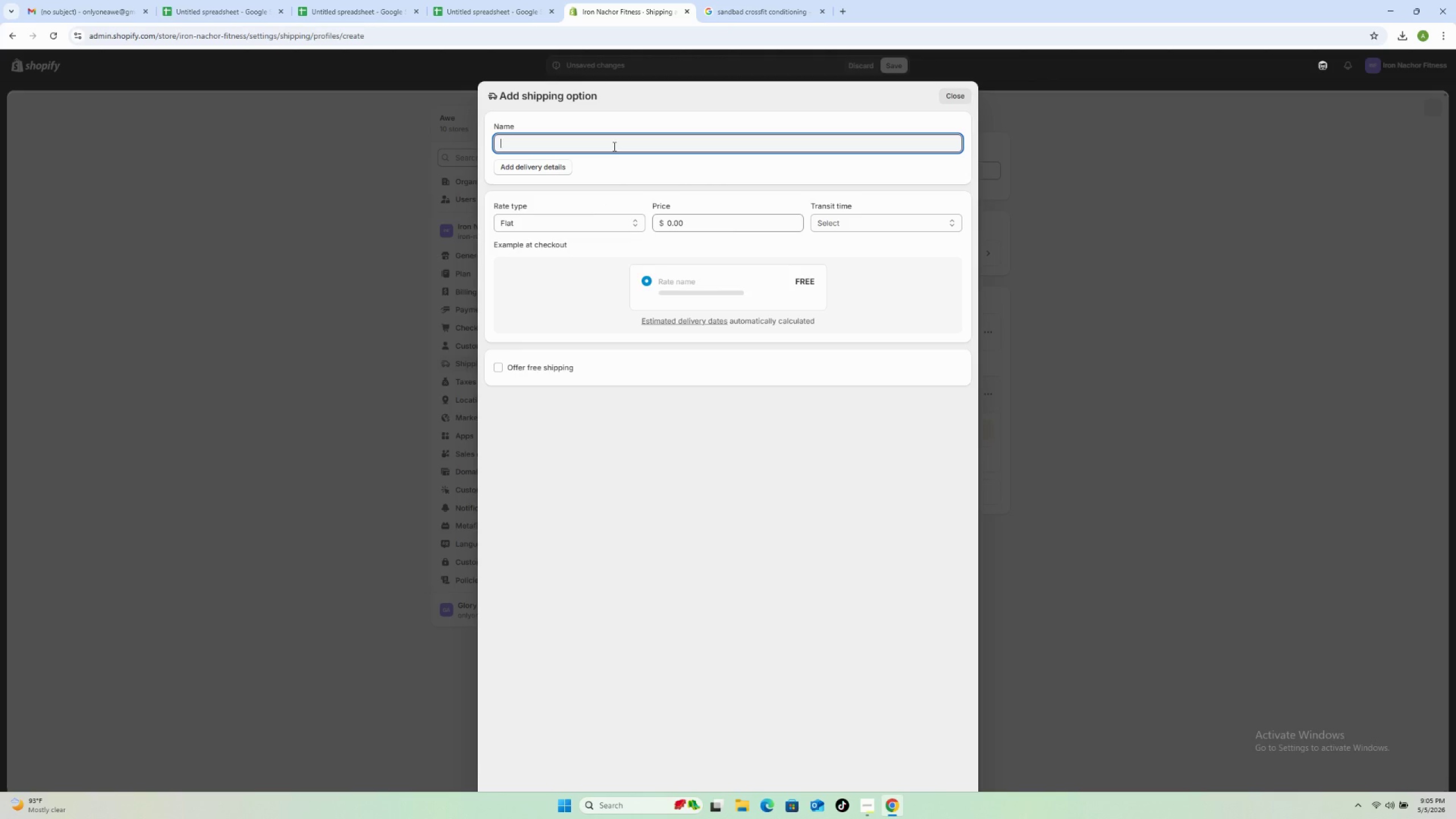 
type(Heavy Gear Shipping)
 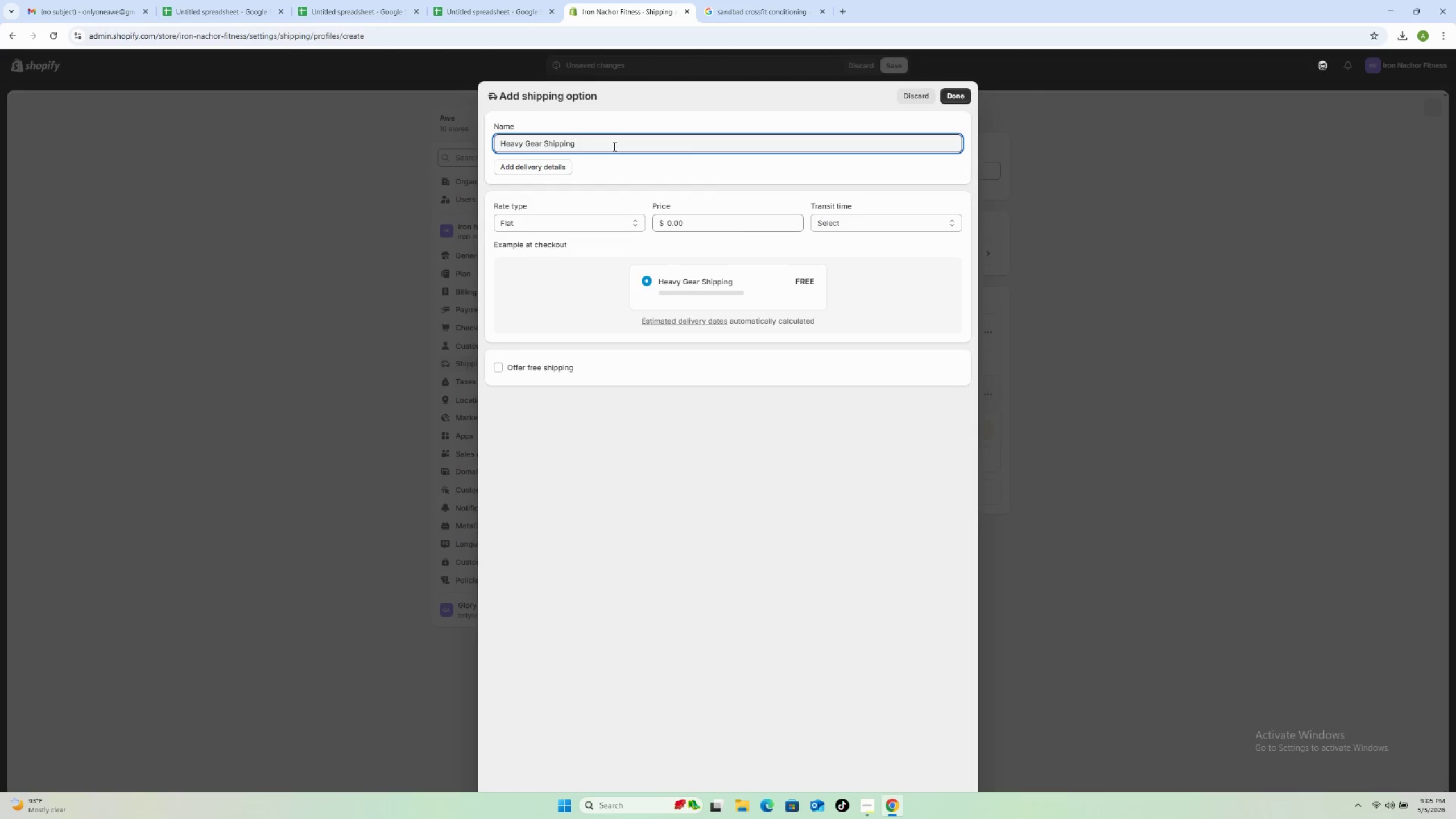 
double_click([691, 214])
 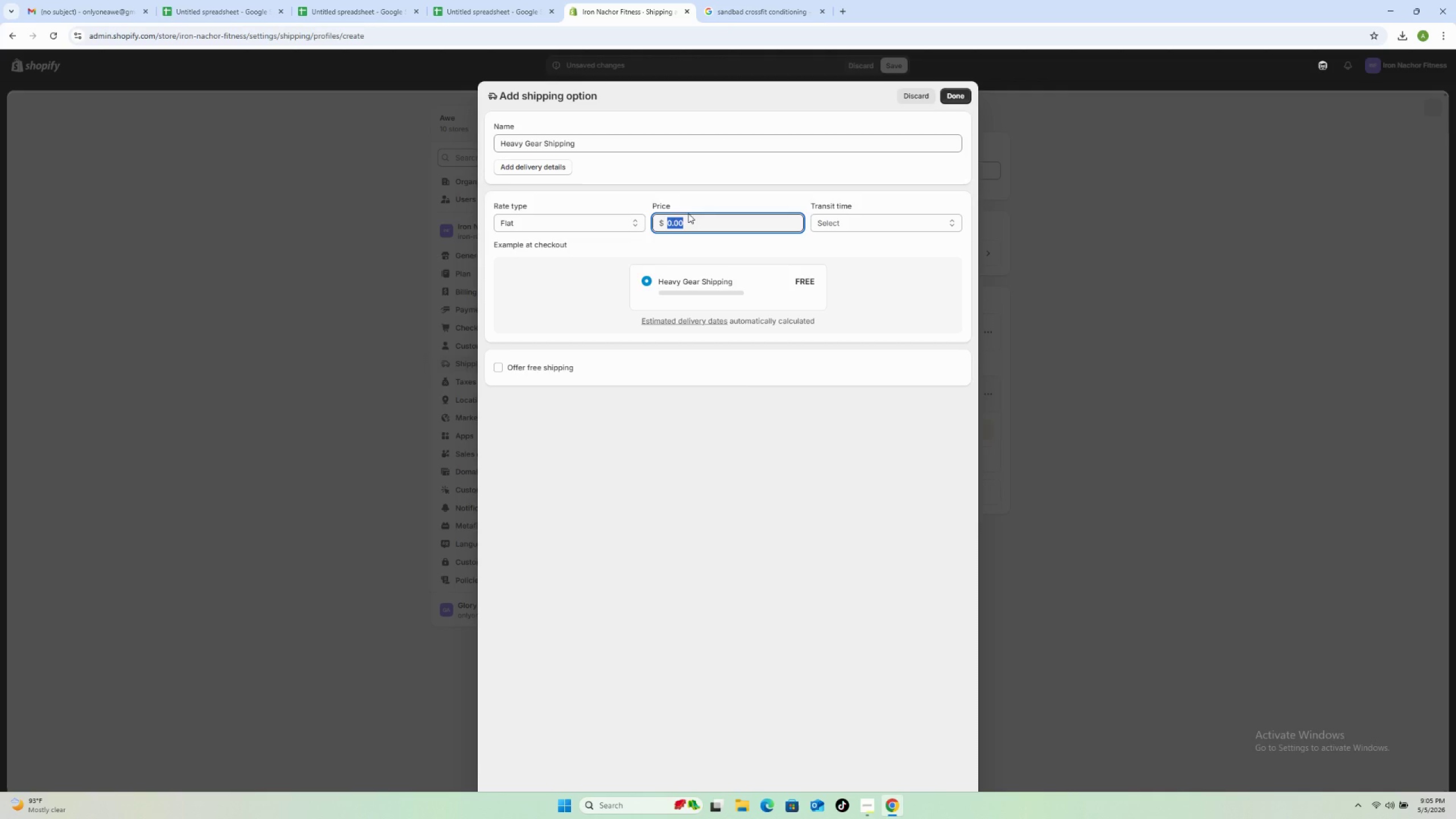 
type(24.99)
 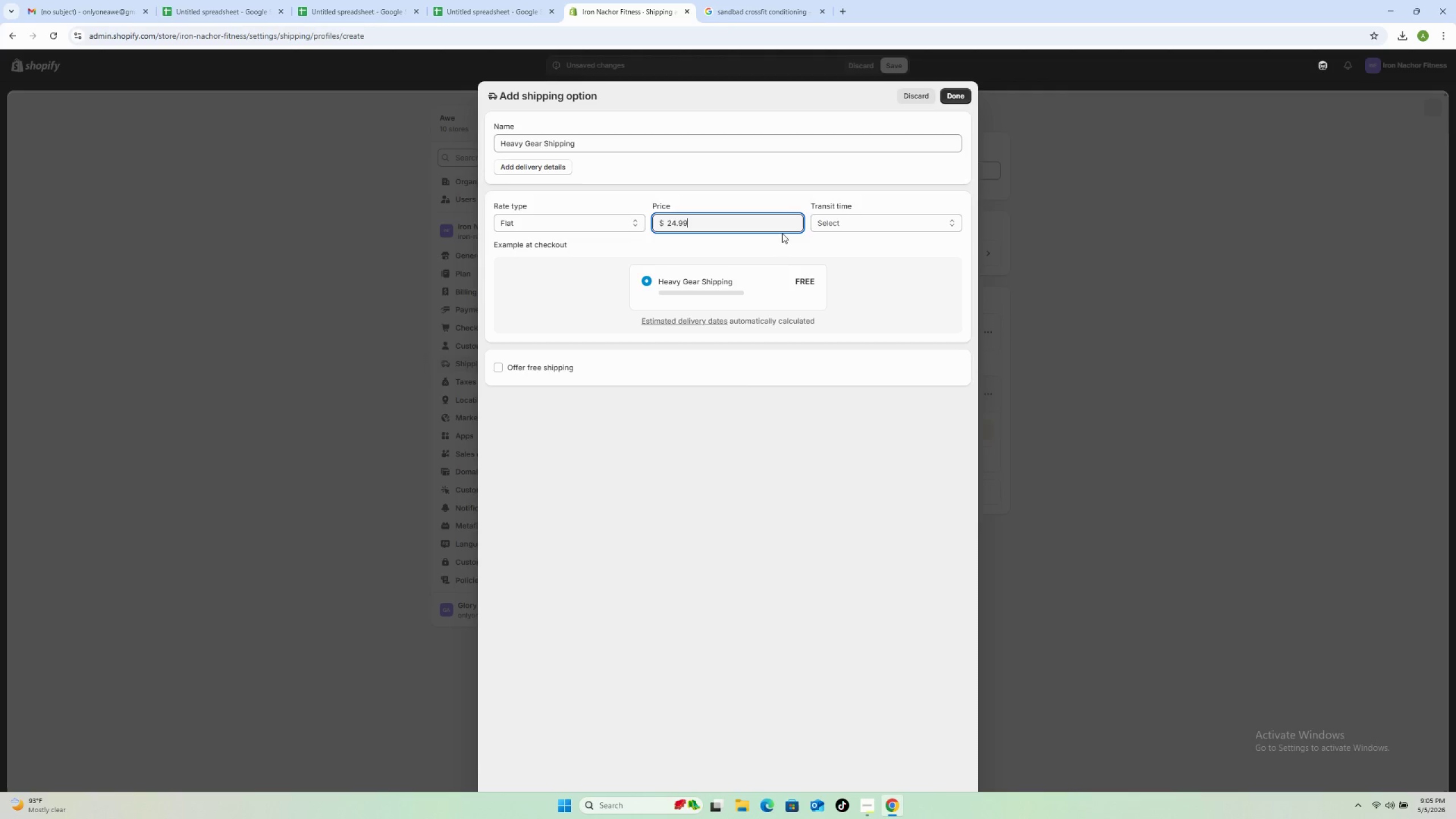 
left_click([846, 221])
 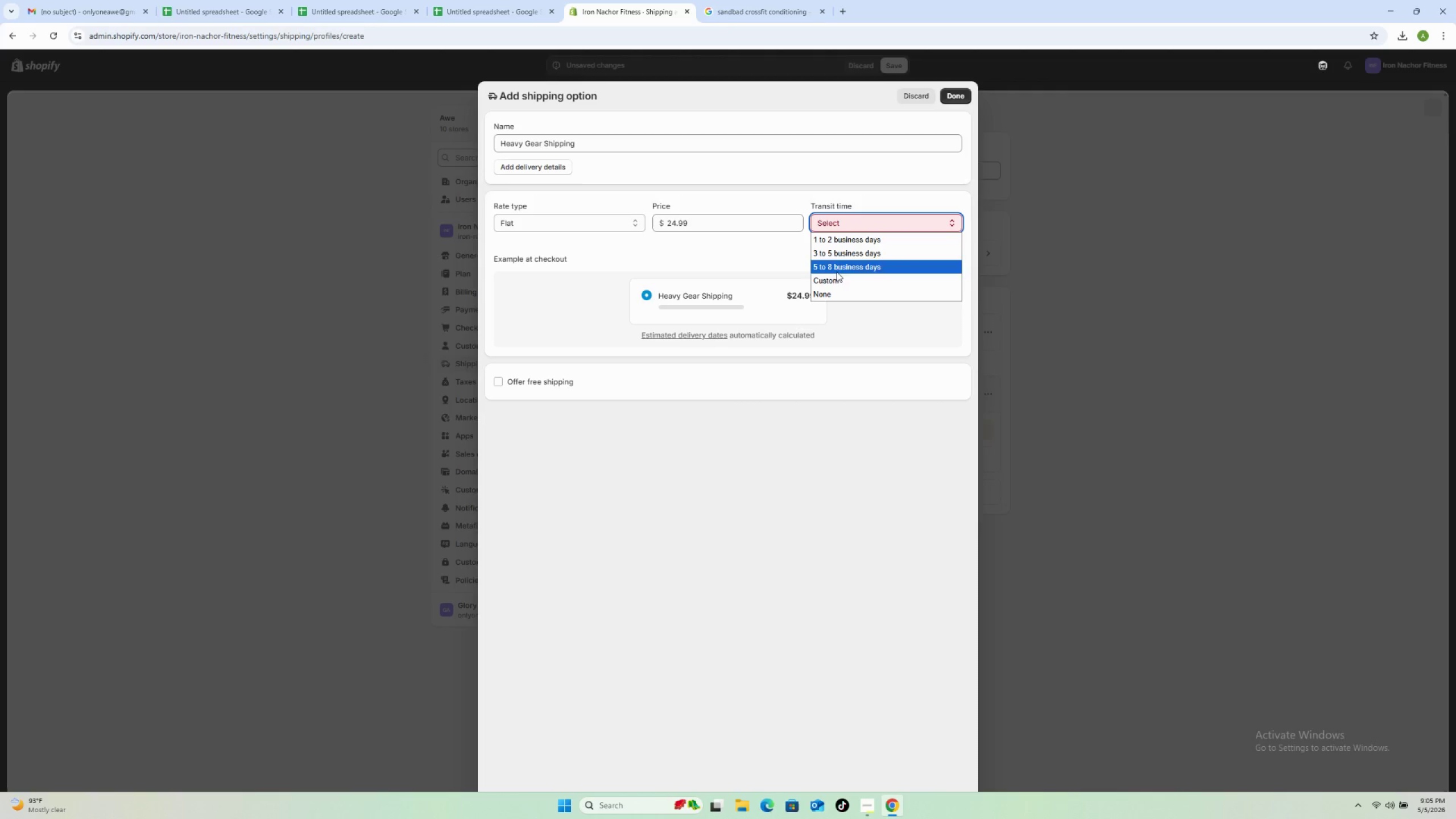 
left_click([834, 282])
 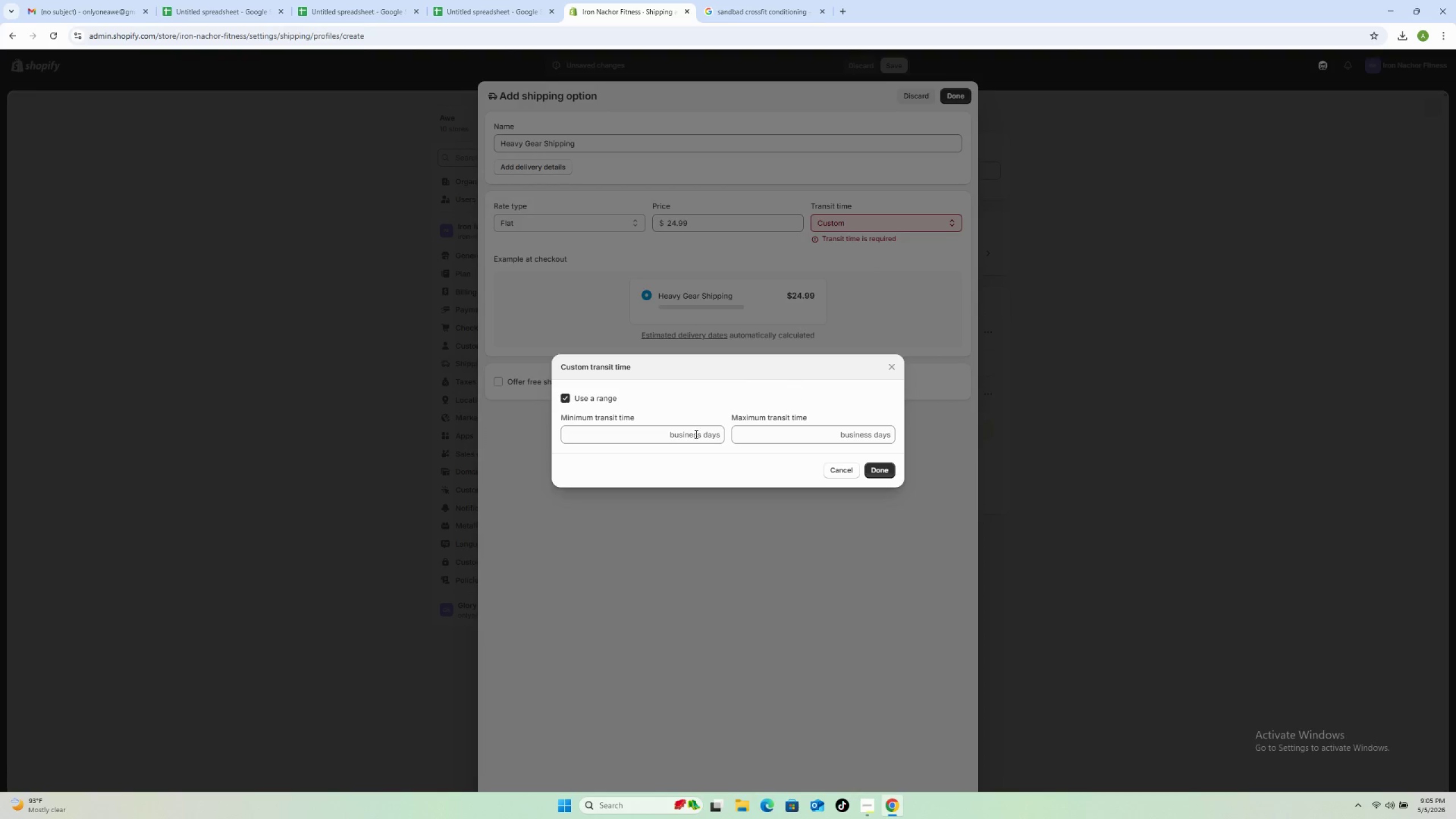 
left_click([644, 428])
 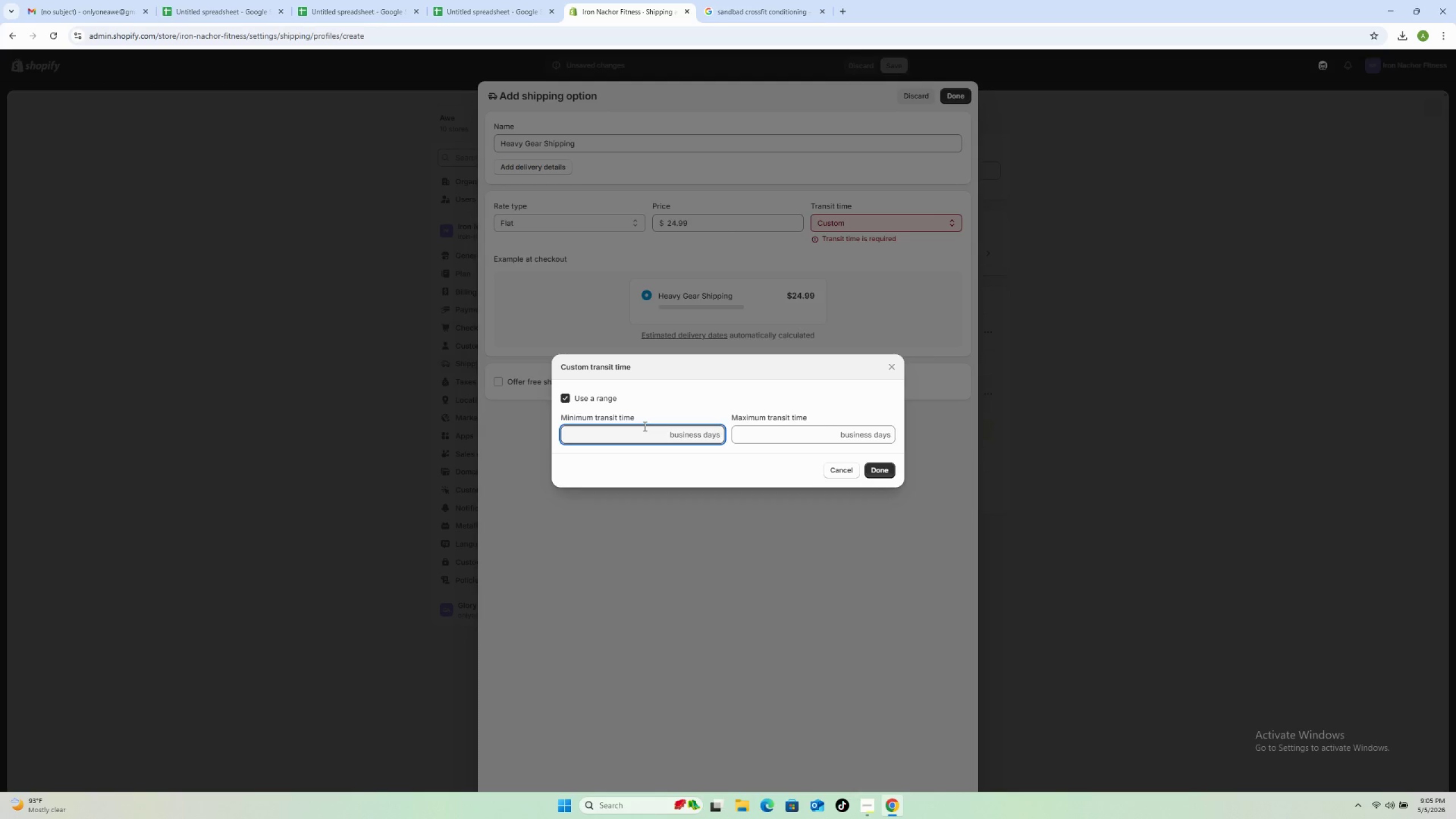 
key(5)
 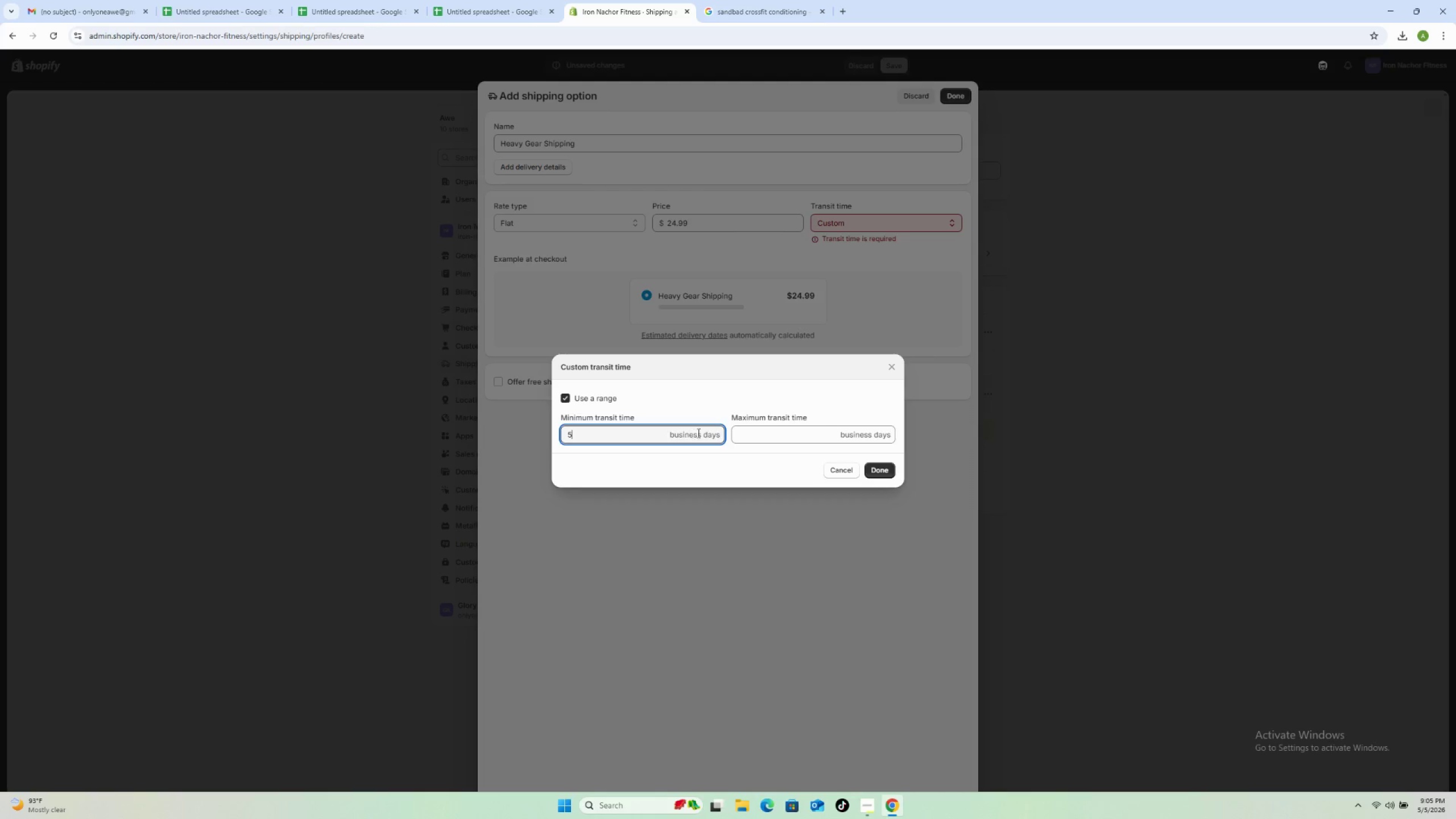 
left_click([758, 437])
 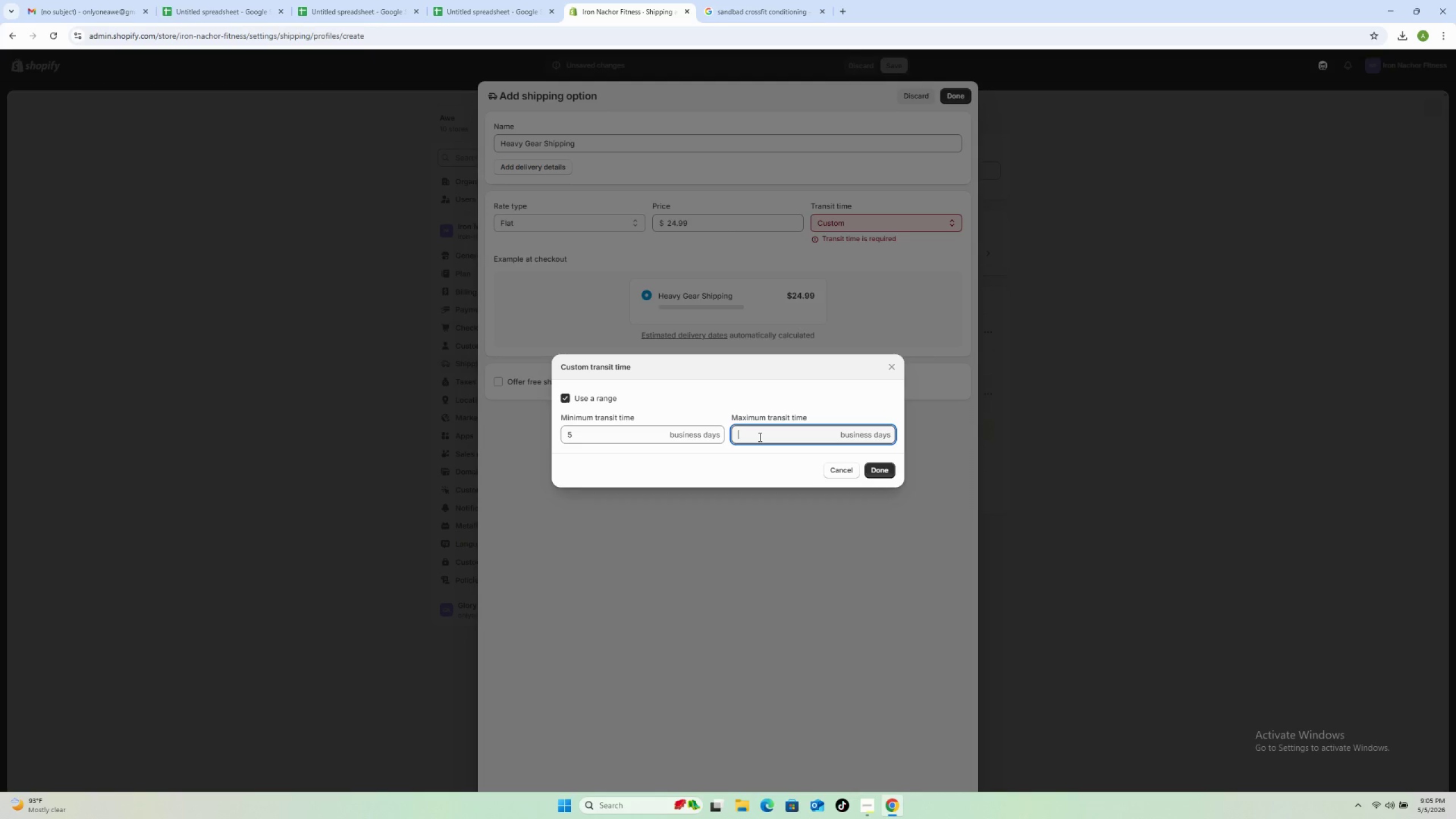 
key(7)
 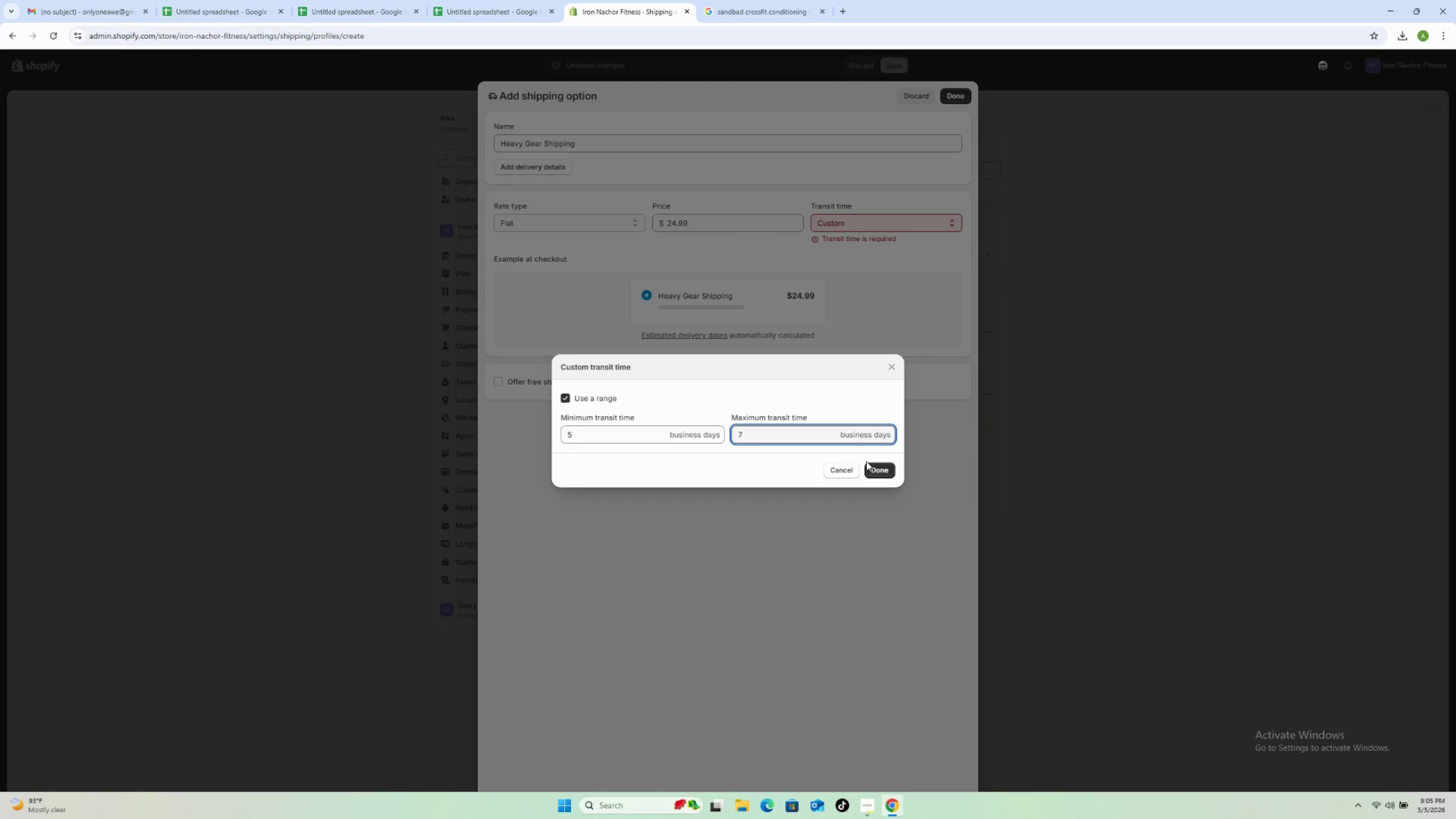 
left_click([874, 465])
 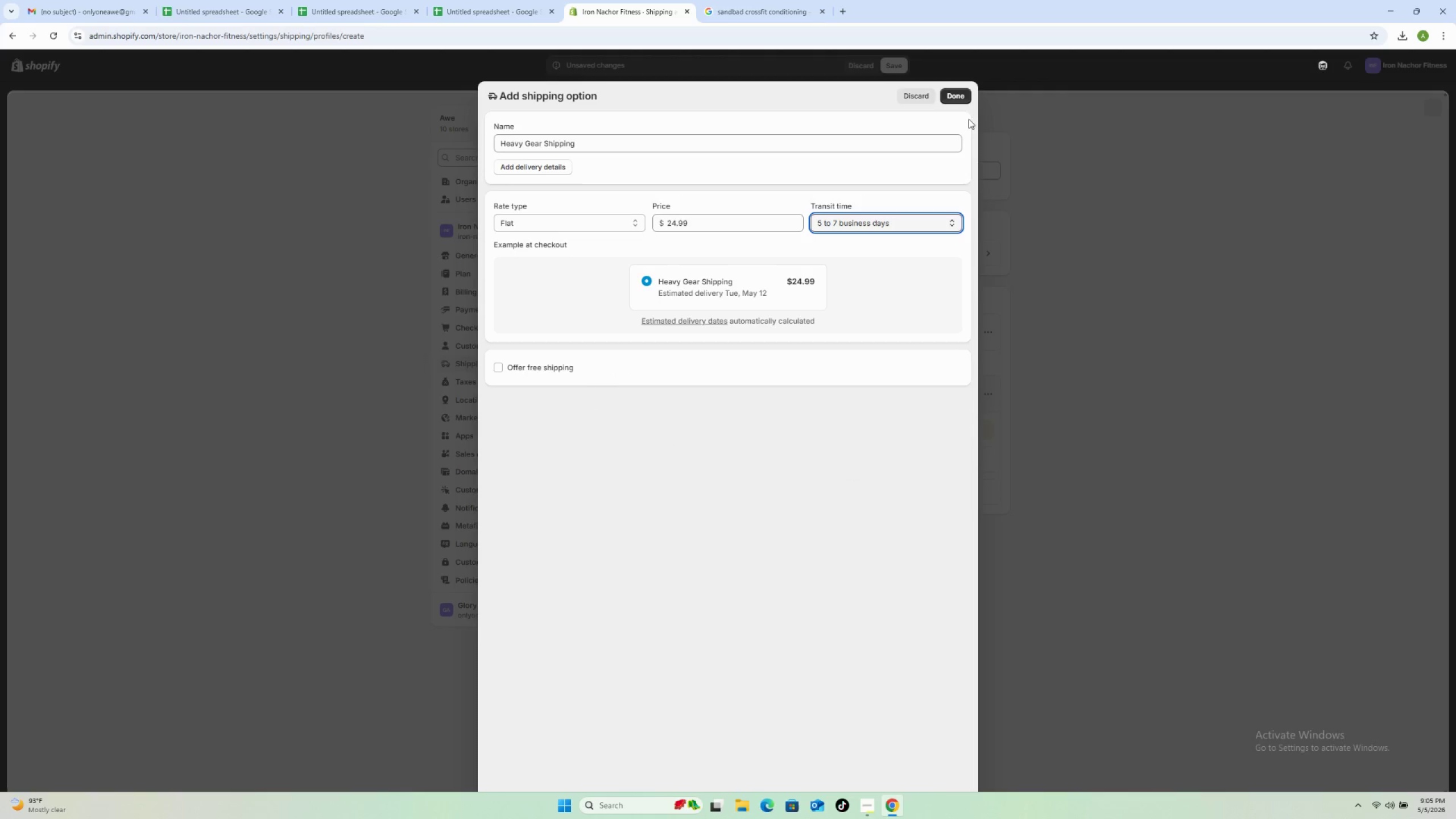 
left_click([957, 98])
 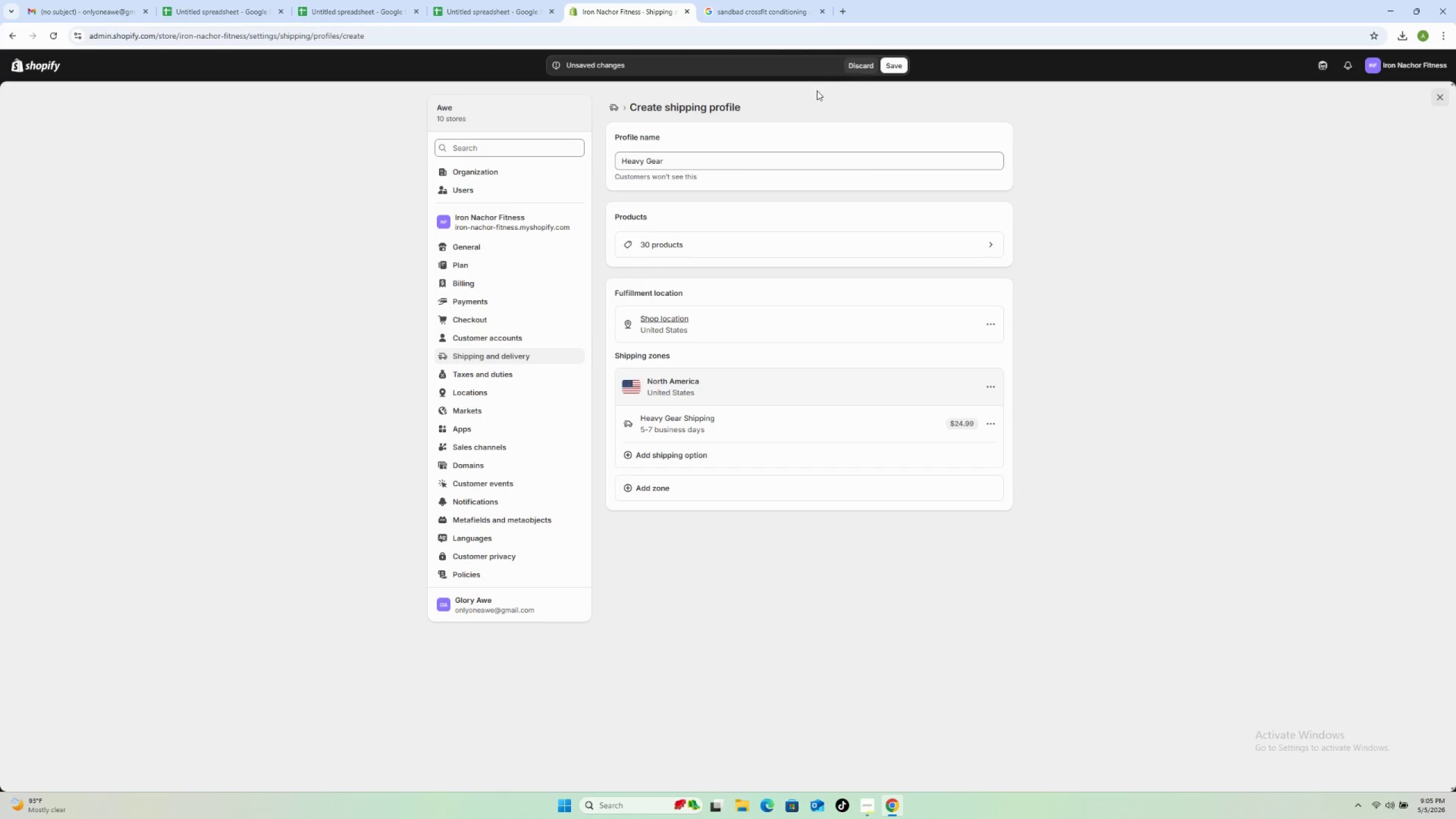 
scroll: coordinate [841, 270], scroll_direction: up, amount: 1.0
 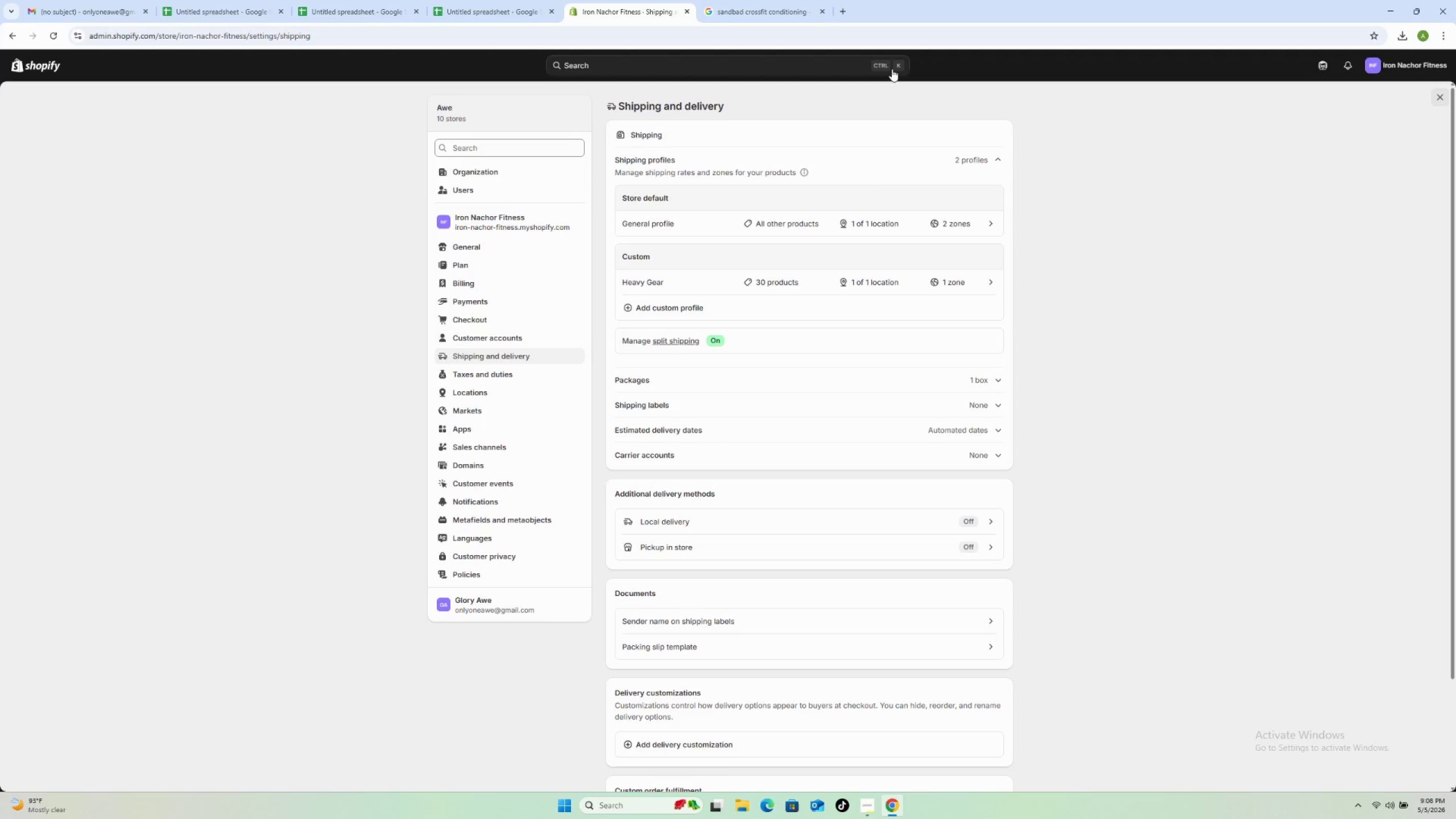 
wait(172.86)
 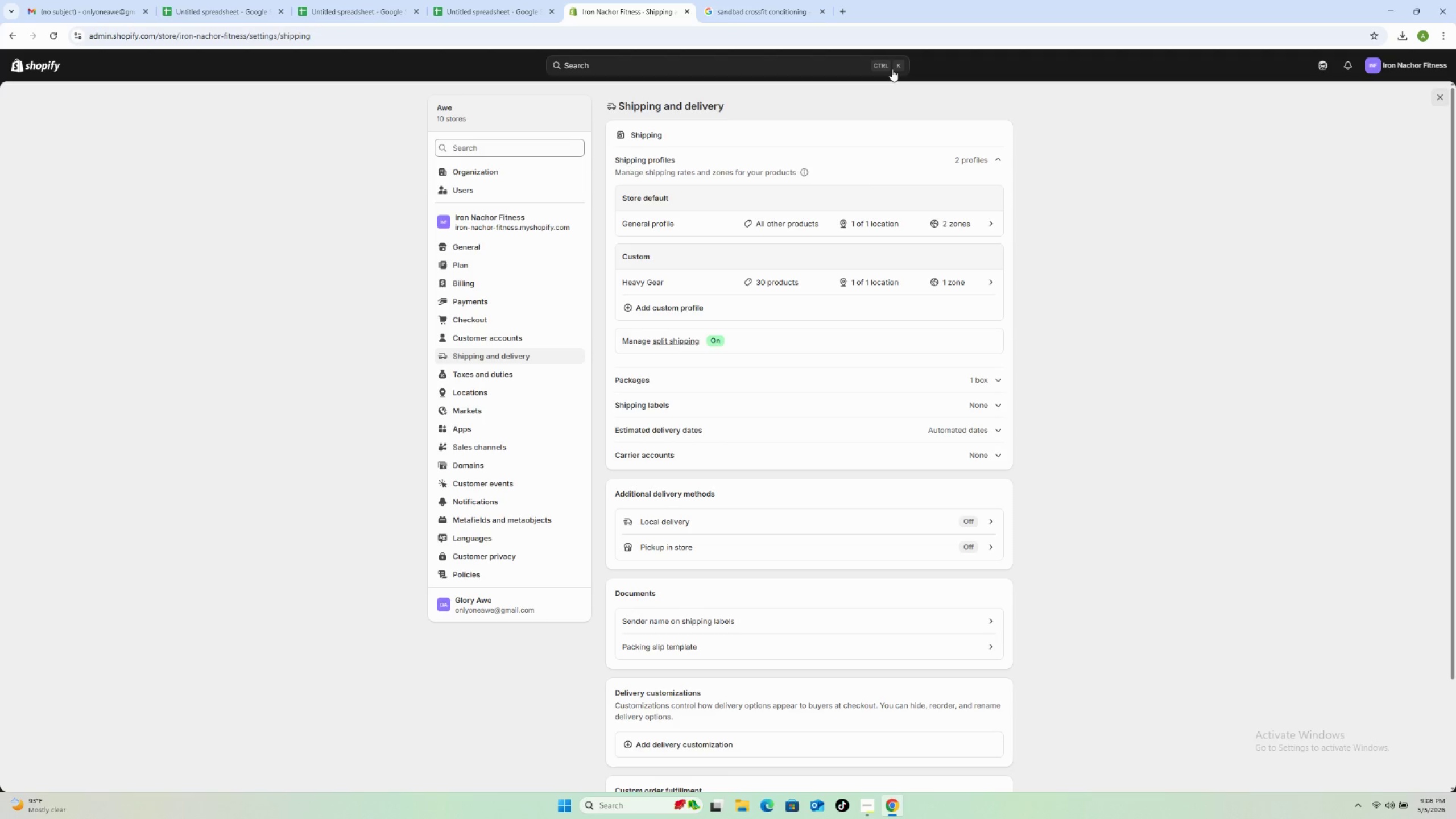 
left_click_drag(start_coordinate=[429, 34], to_coordinate=[247, 72])
 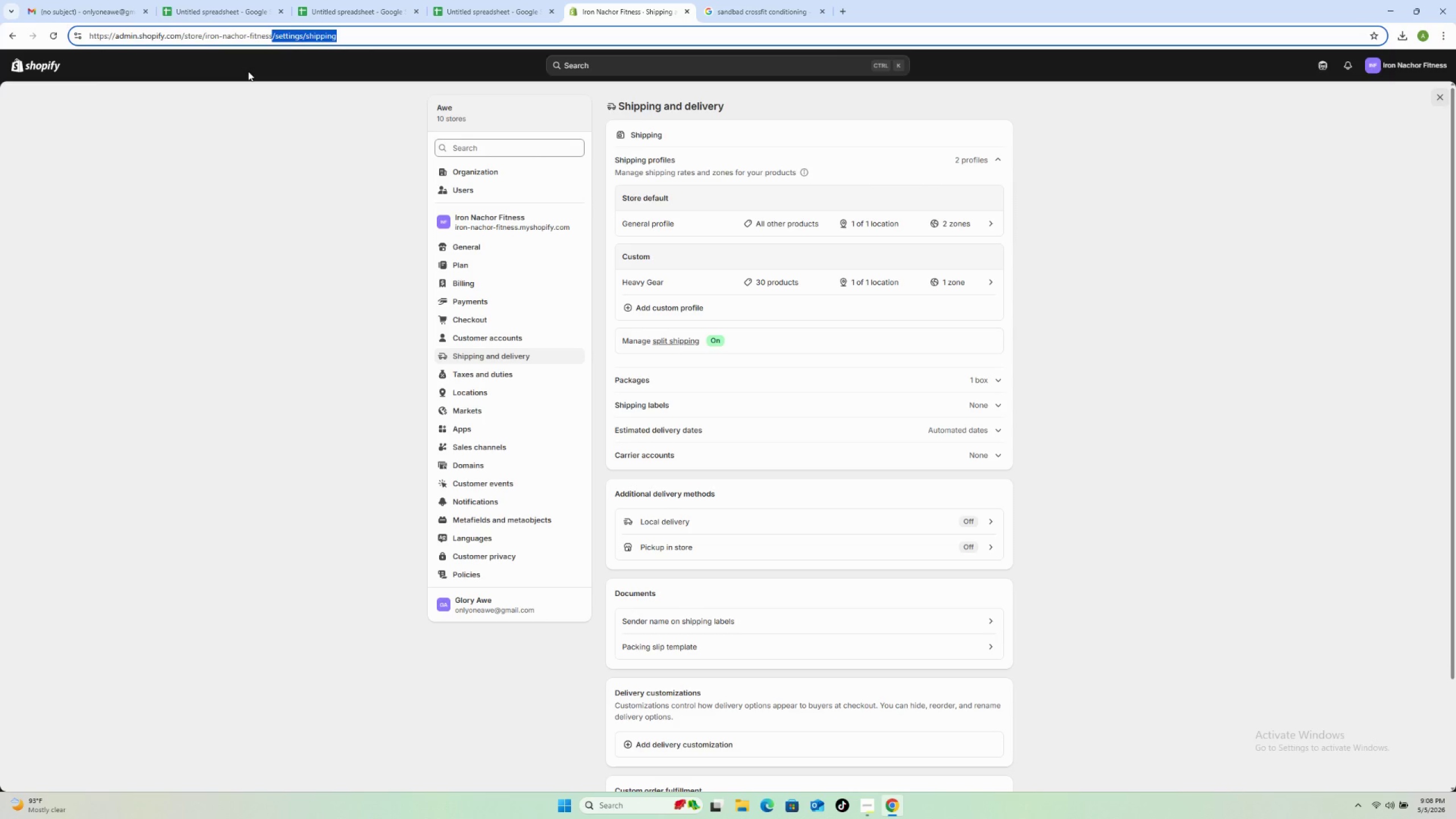 
key(Backspace)
 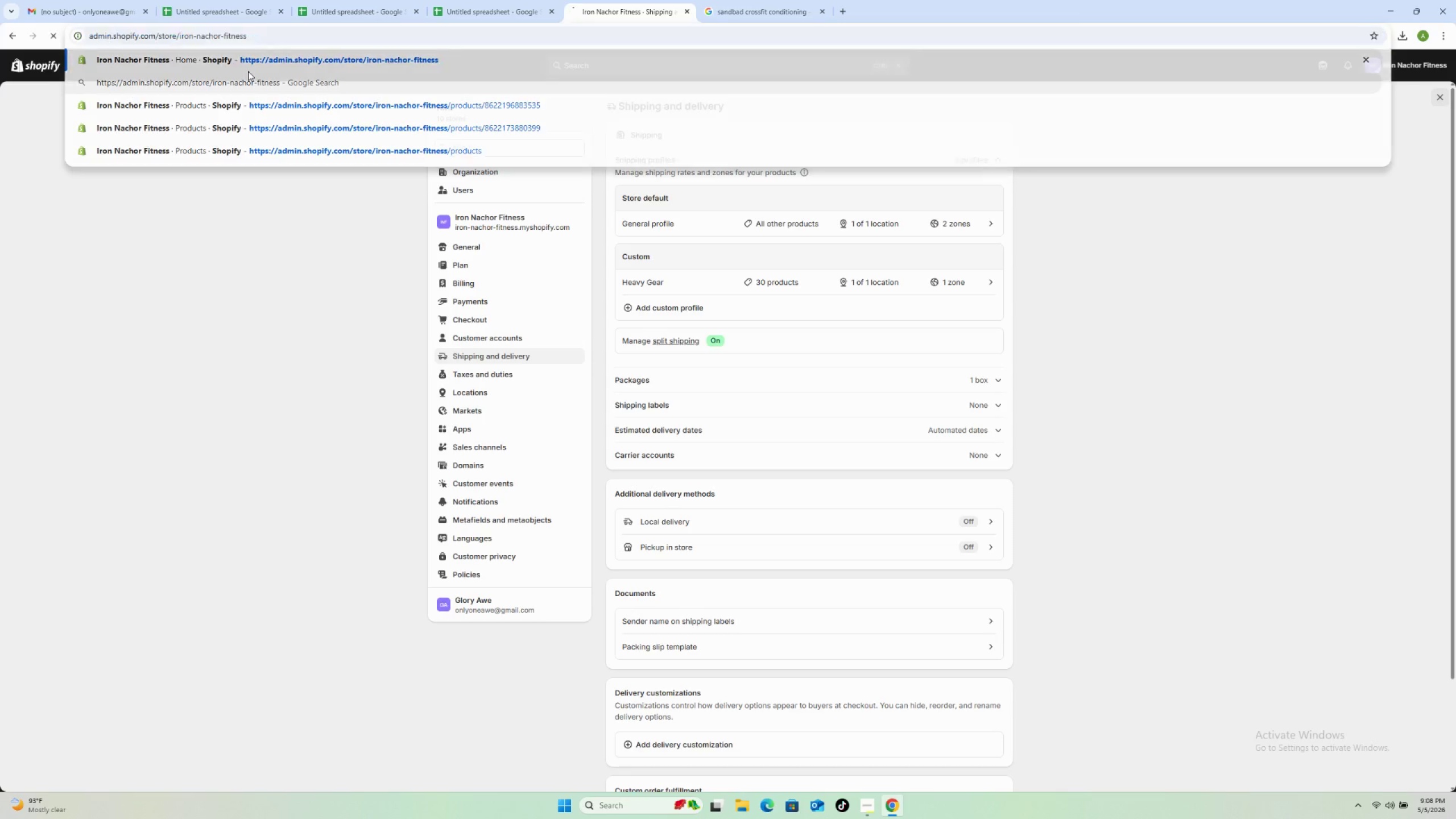 
key(Enter)
 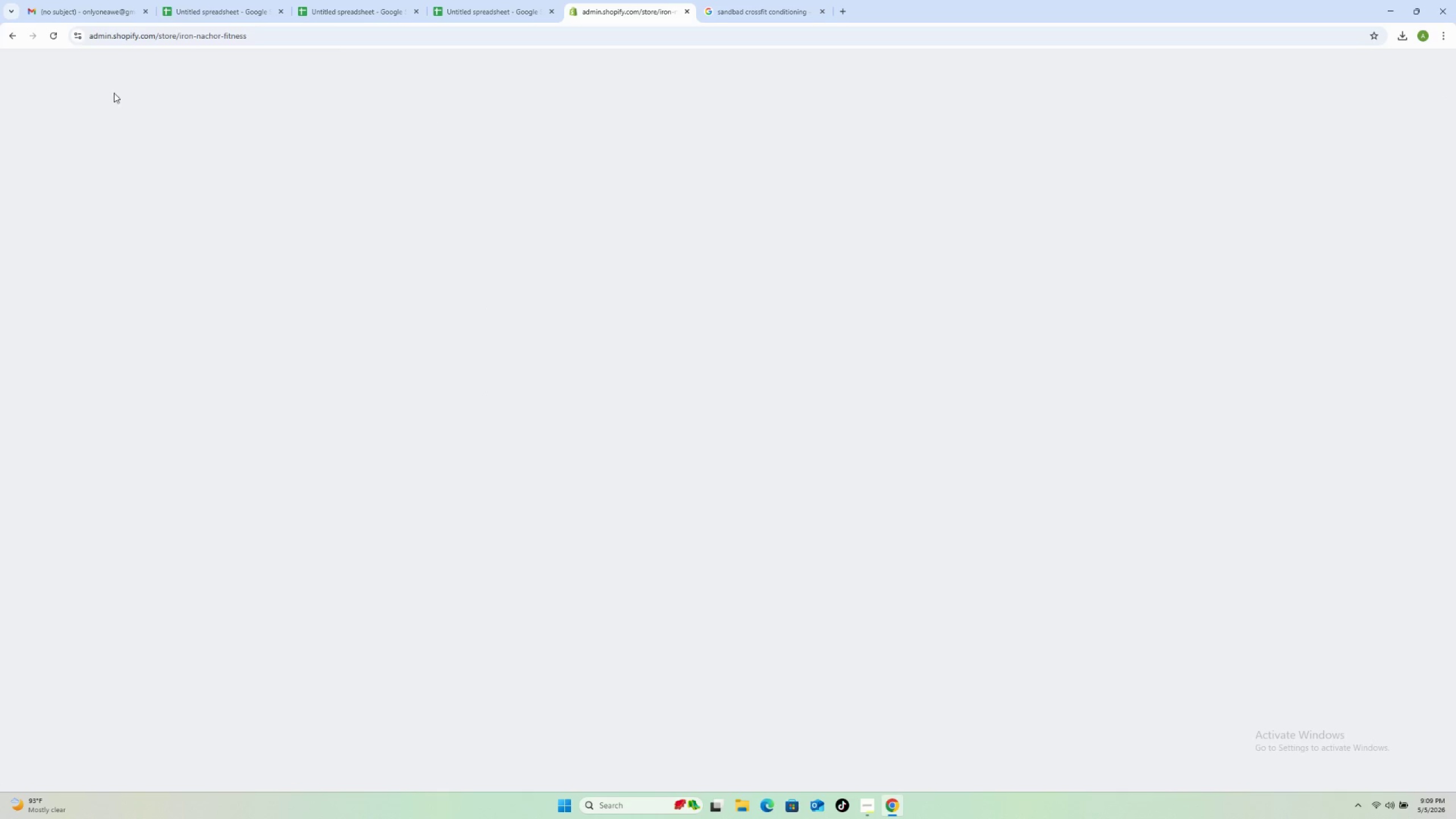 
wait(19.84)
 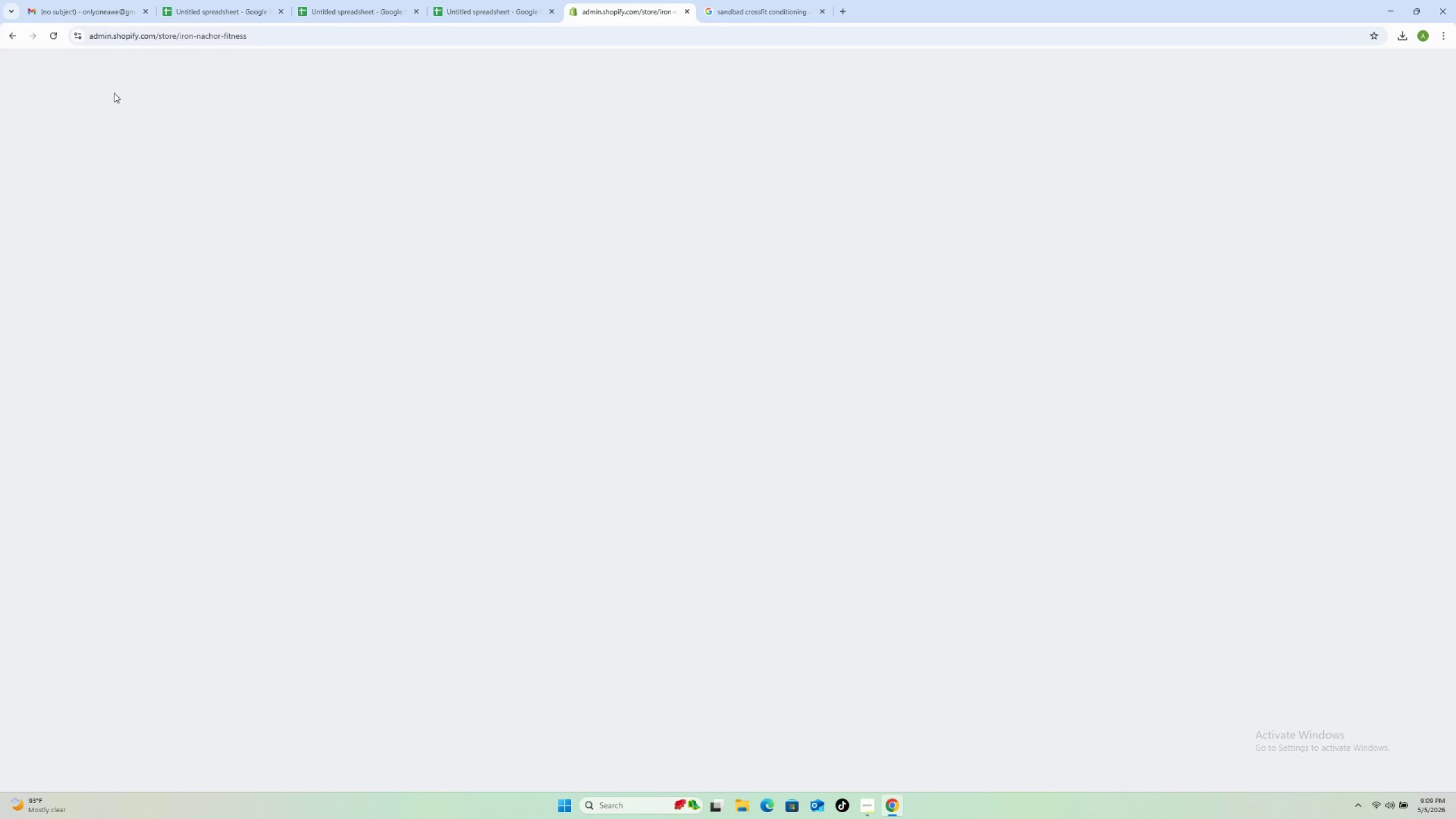 
left_click([64, 124])
 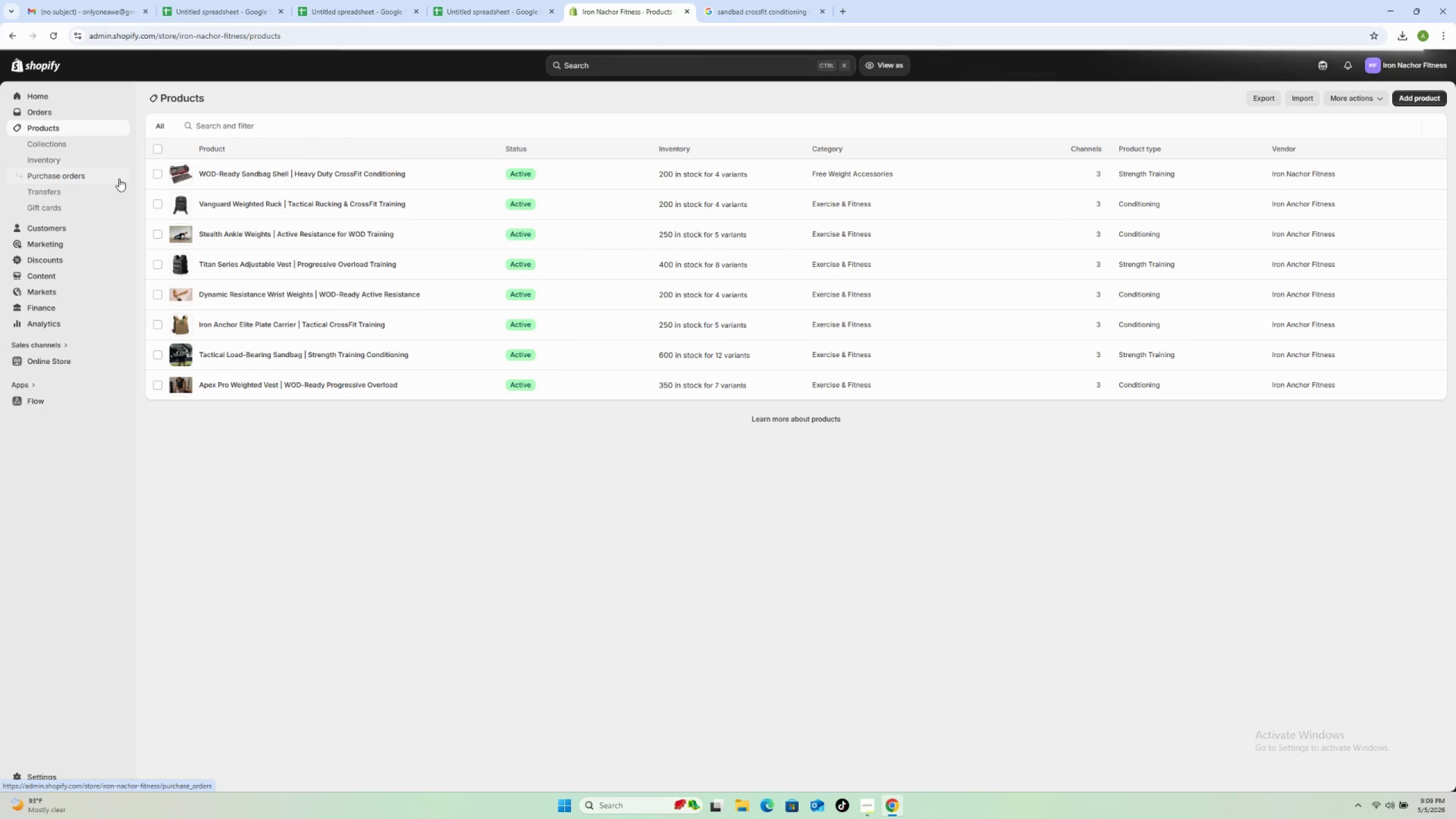 
wait(9.03)
 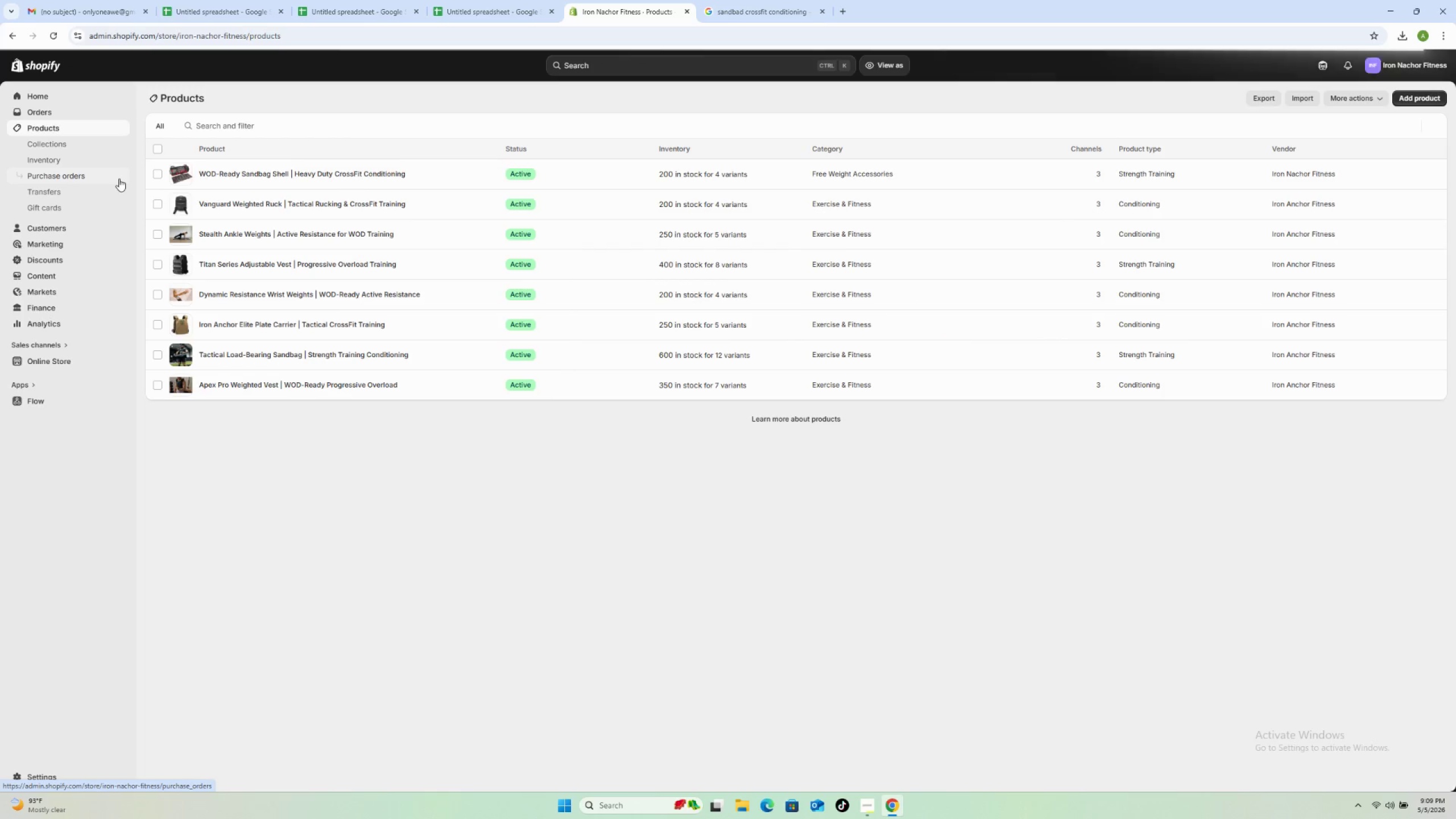 
left_click([426, 380])
 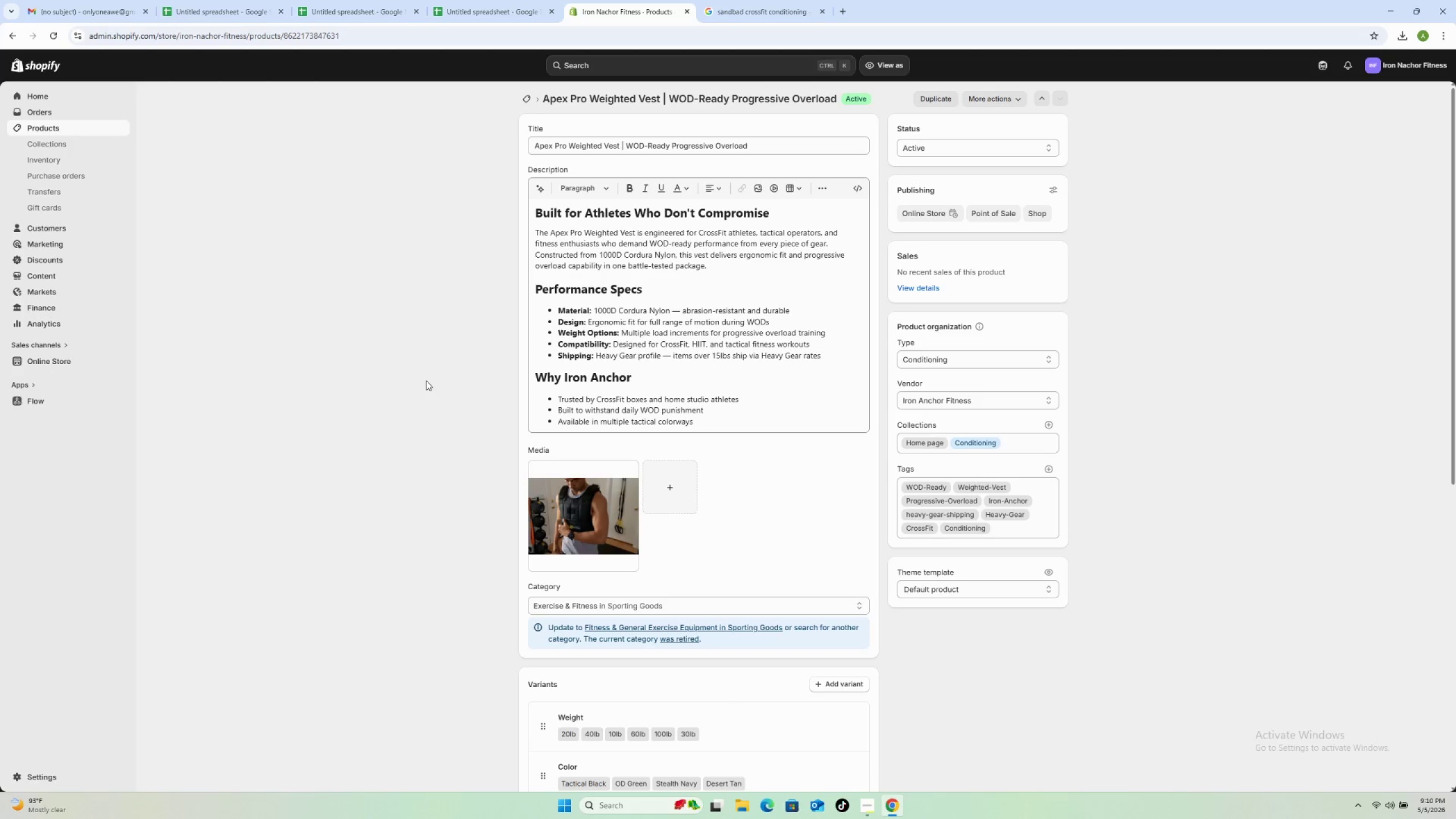 
wait(61.19)
 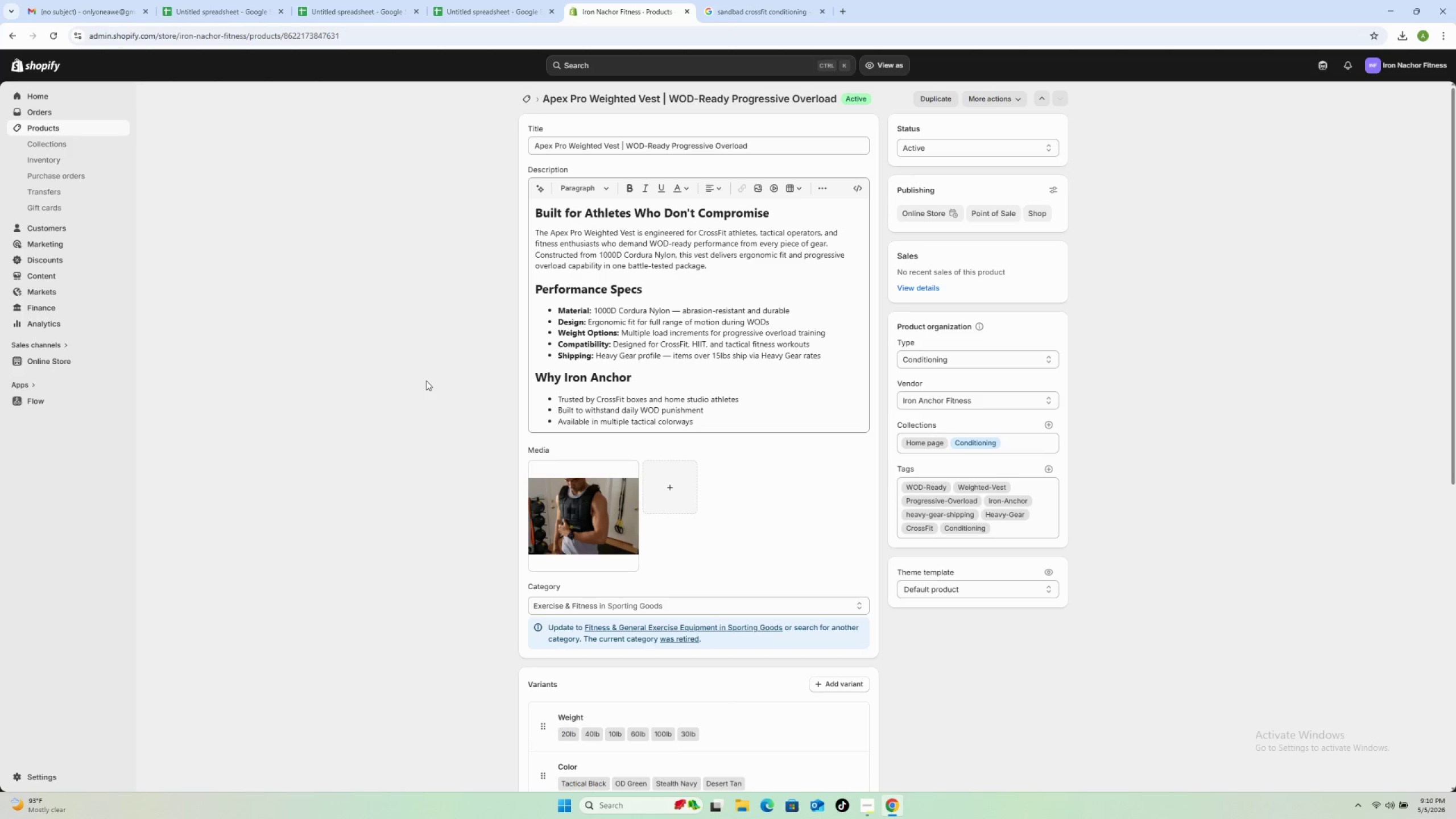 
scroll: coordinate [462, 554], scroll_direction: down, amount: 4.0
 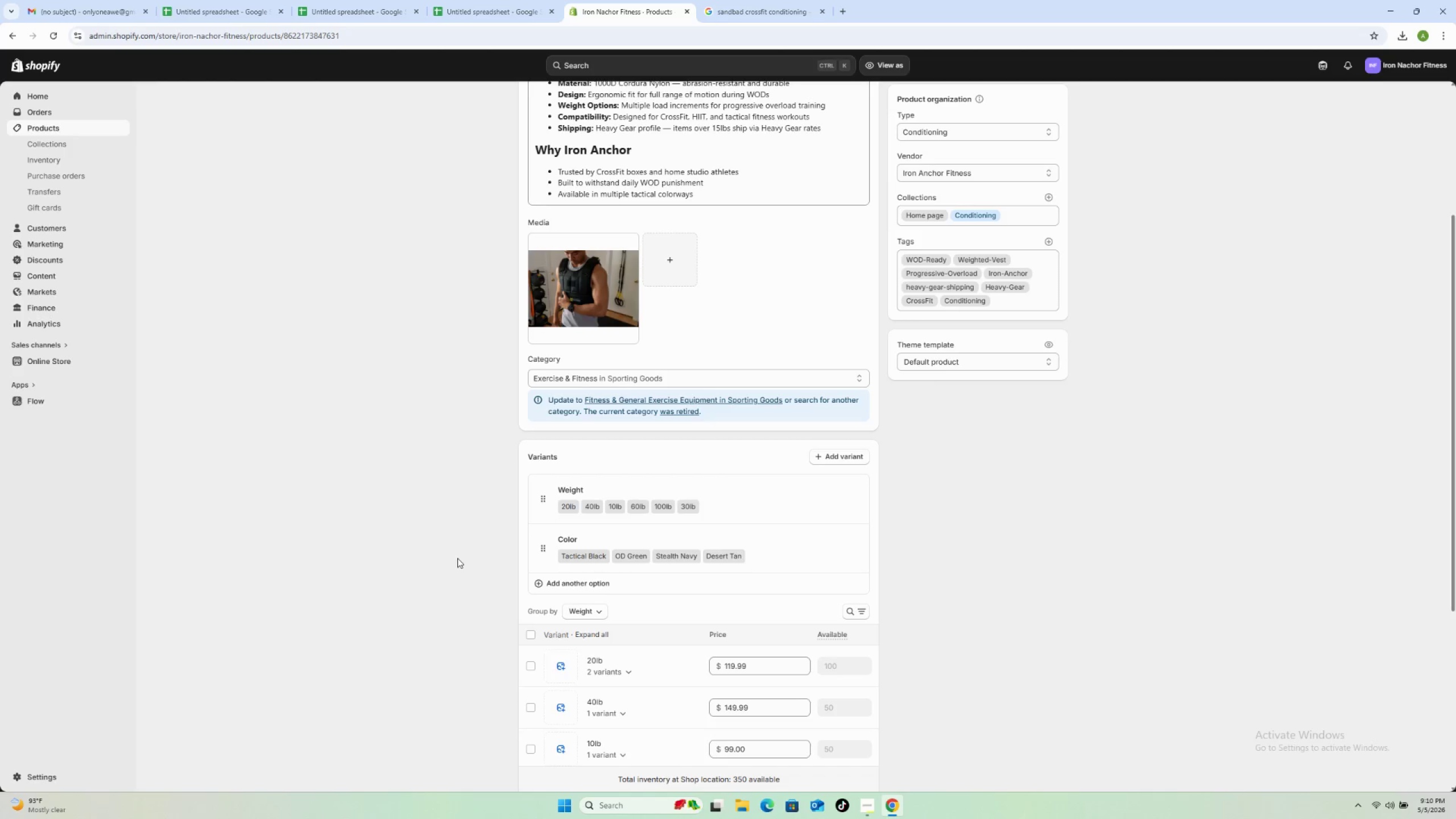 
wait(19.21)
 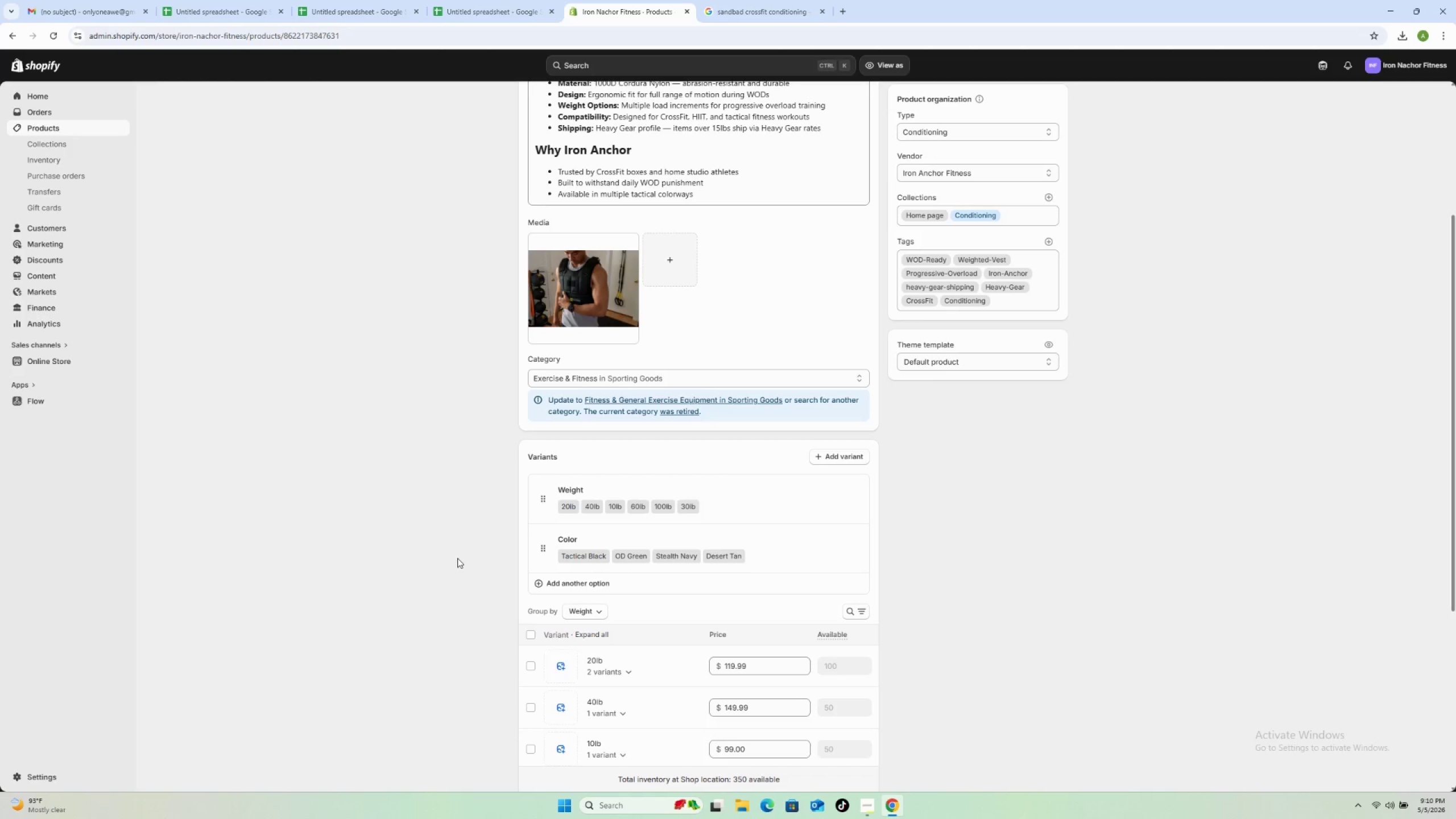 
scroll: coordinate [770, 647], scroll_direction: down, amount: 9.0
 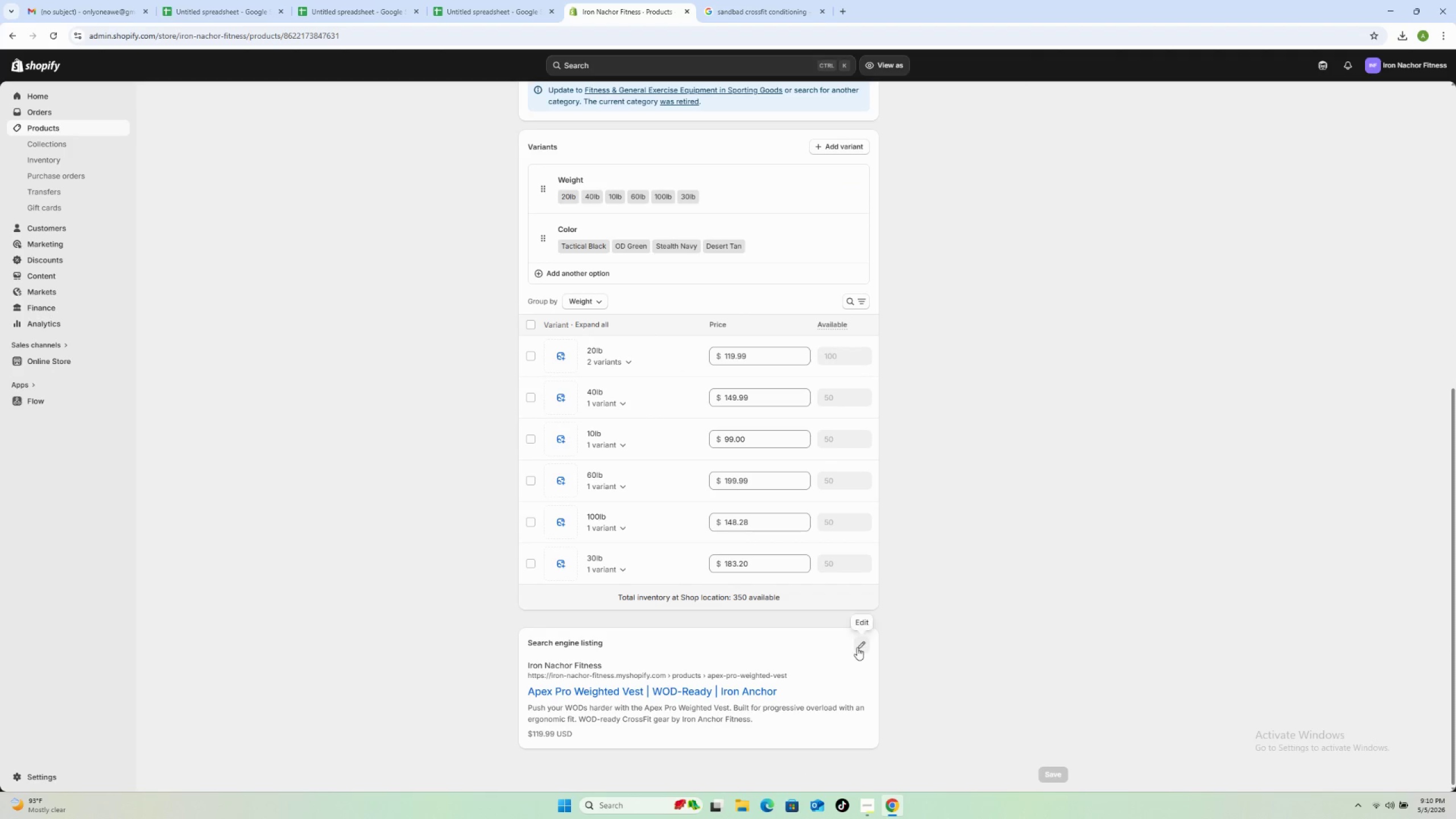 
left_click([855, 648])
 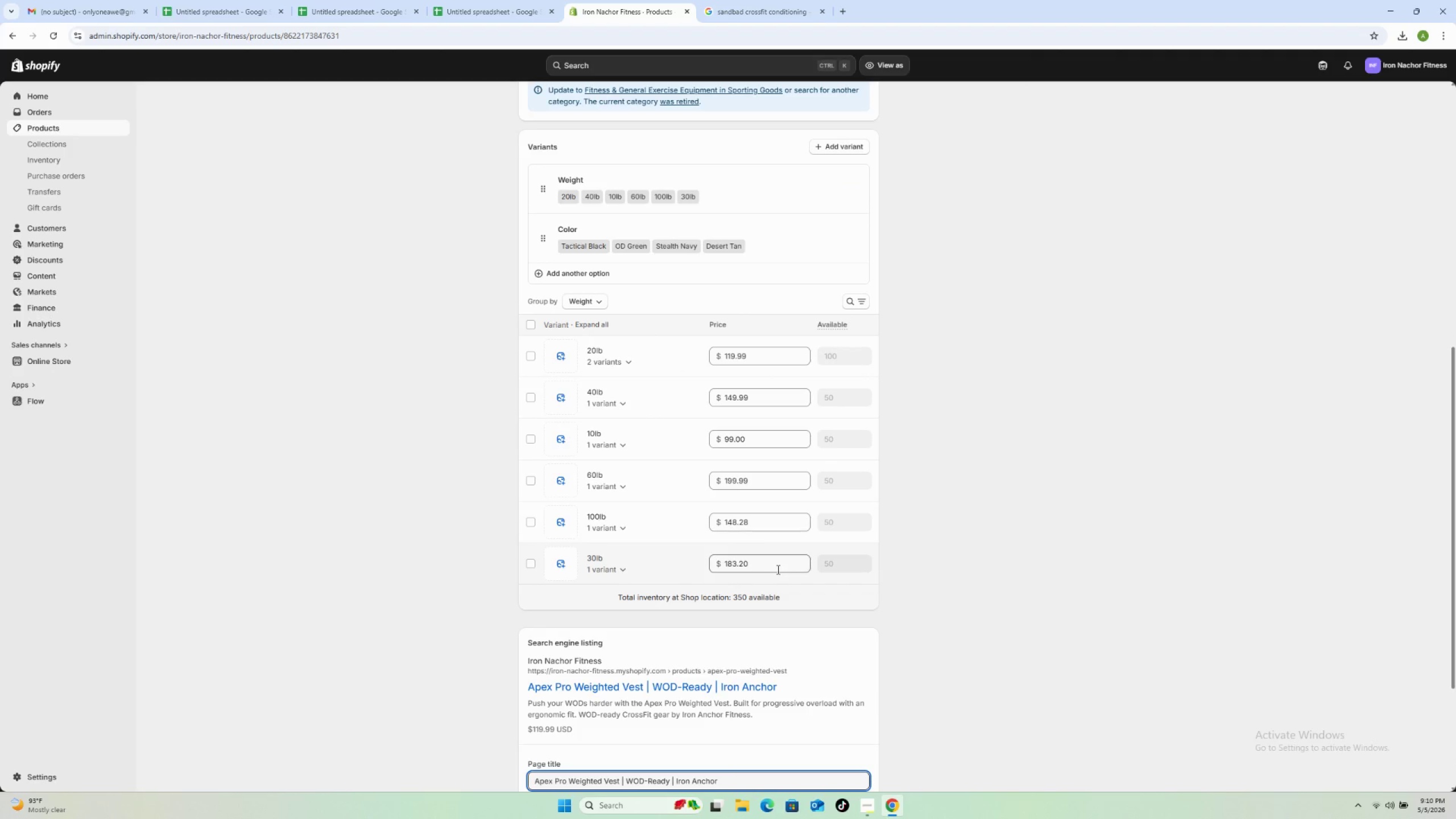 
scroll: coordinate [861, 648], scroll_direction: down, amount: 4.0
 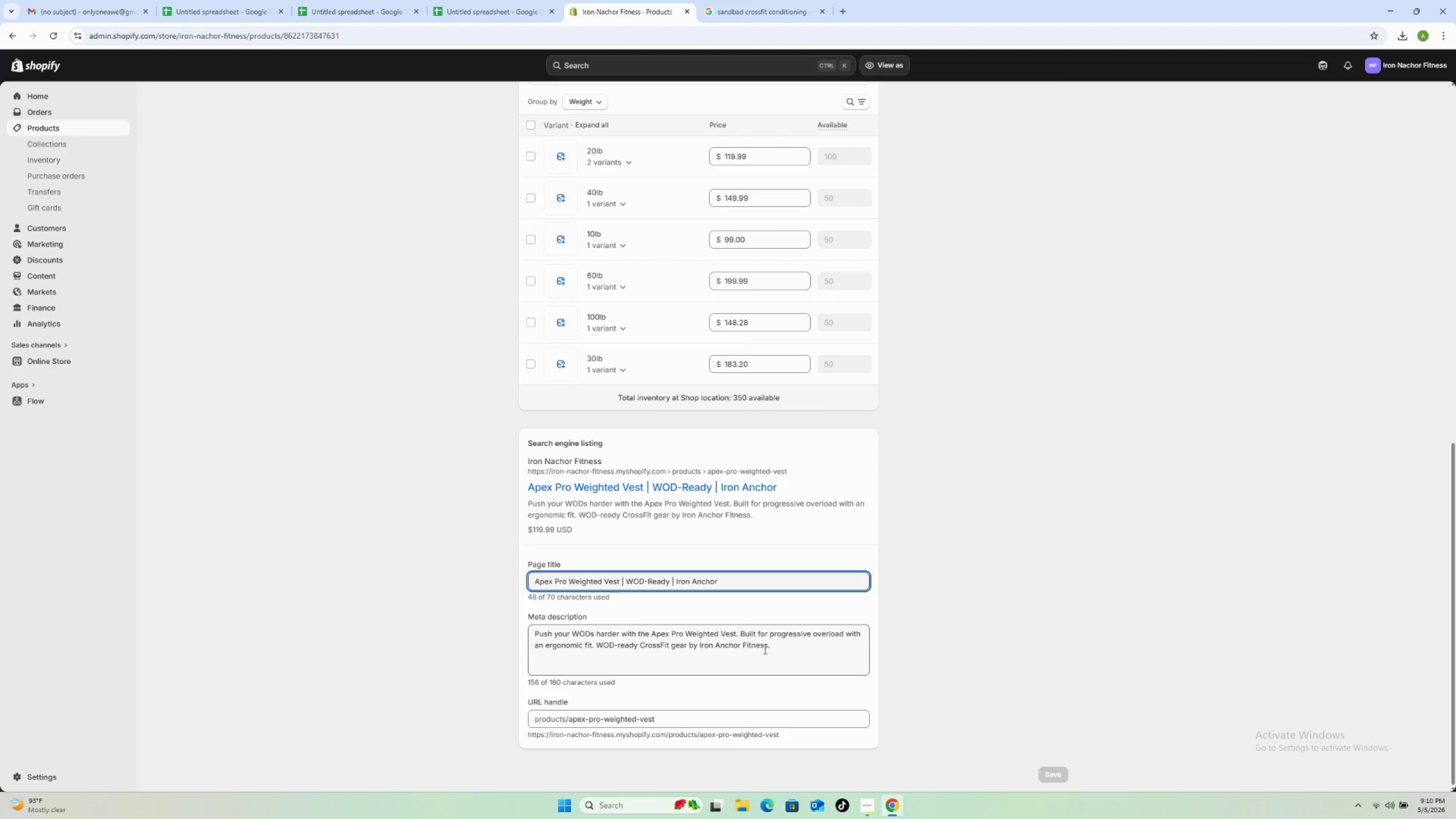 
left_click([763, 648])
 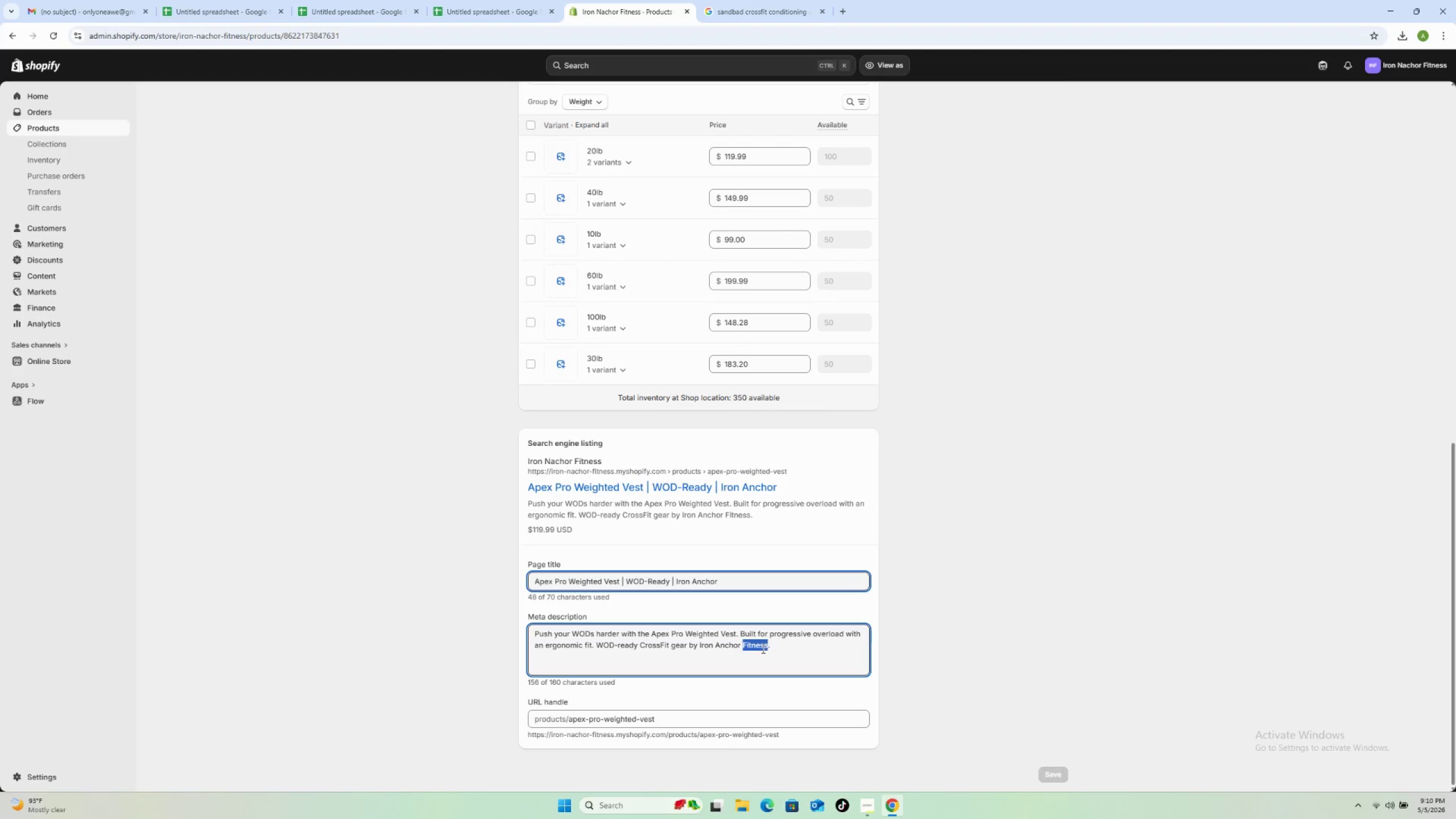 
triple_click([762, 648])
 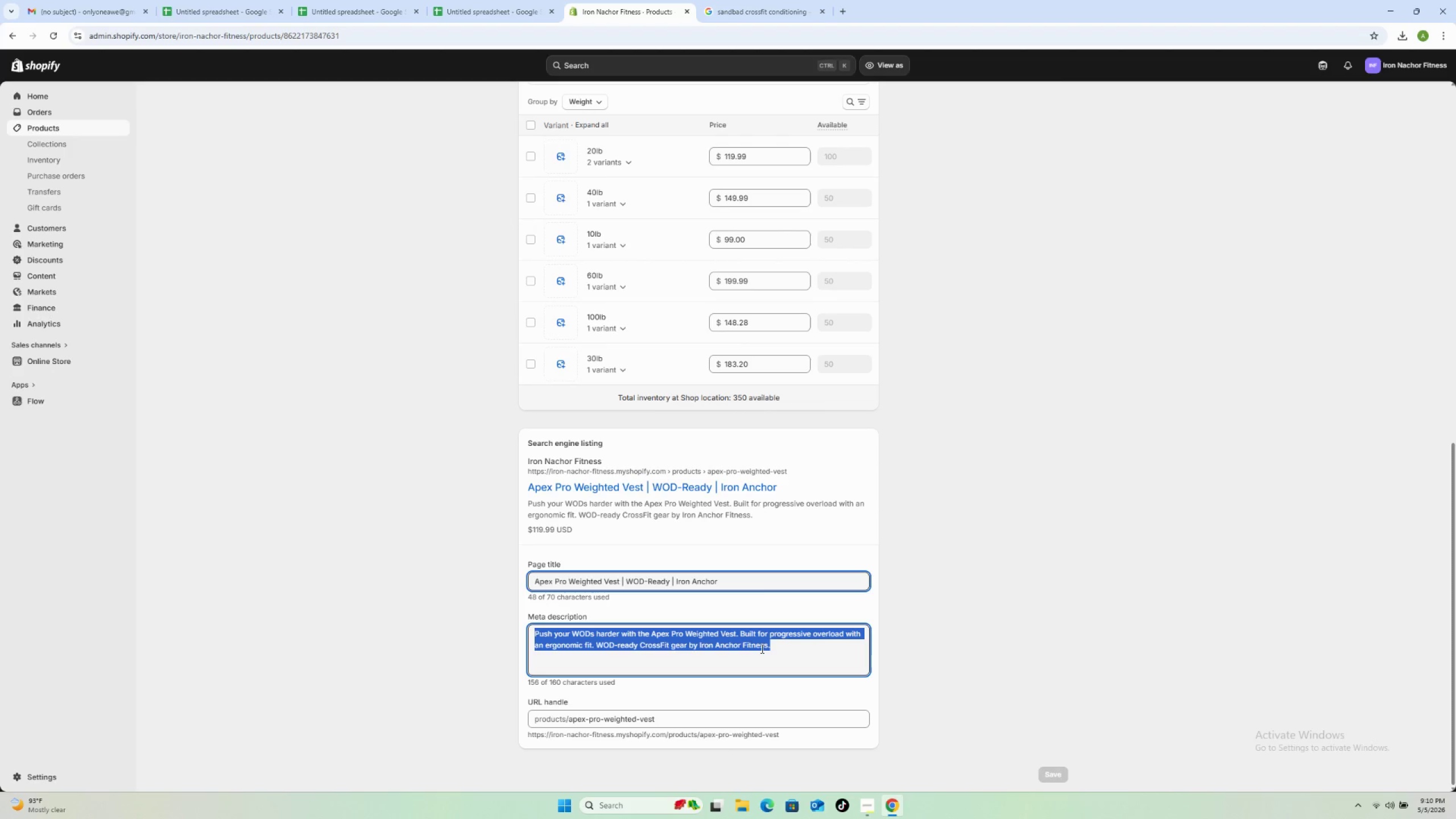 
triple_click([761, 648])
 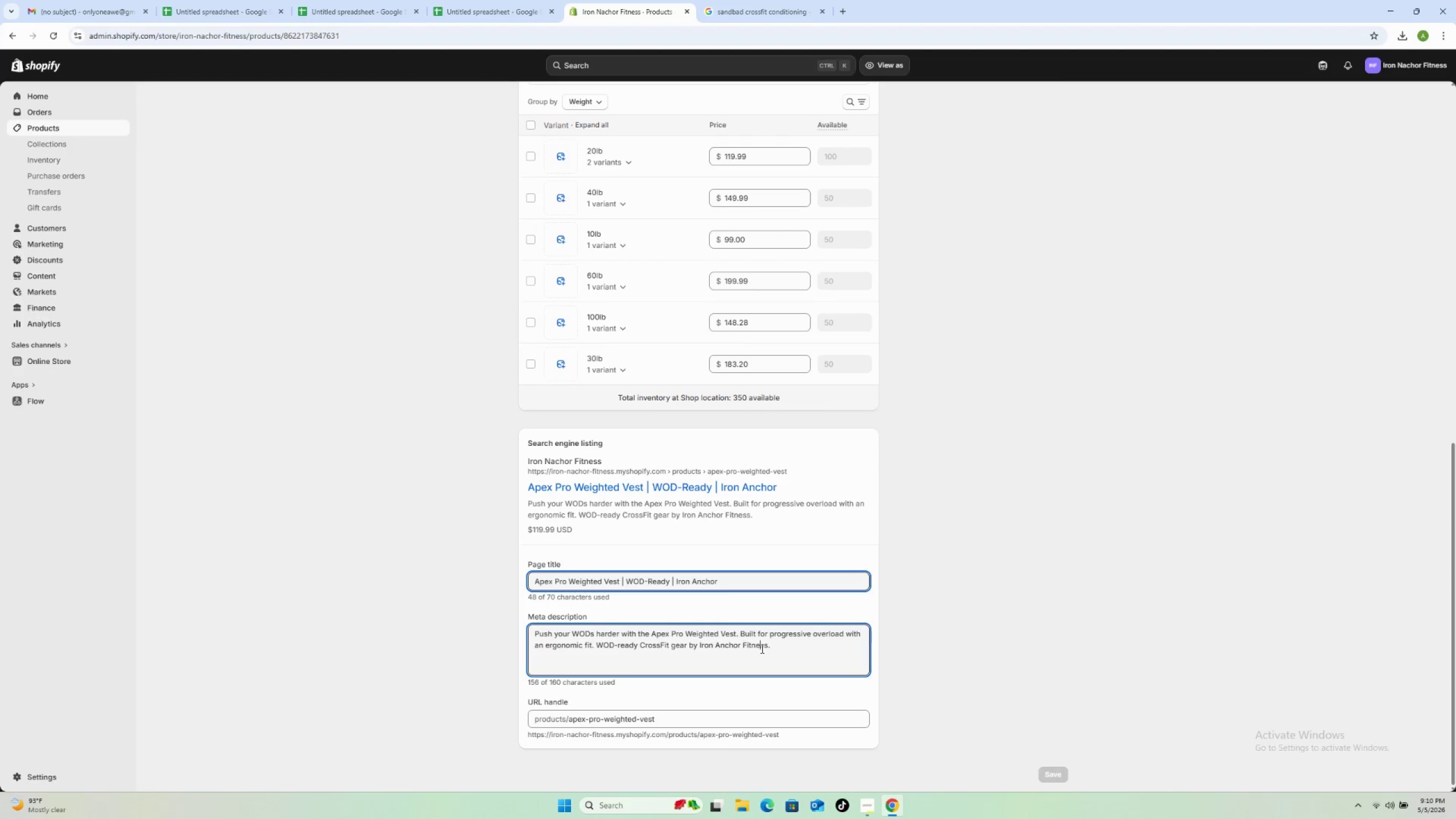 
double_click([761, 648])
 